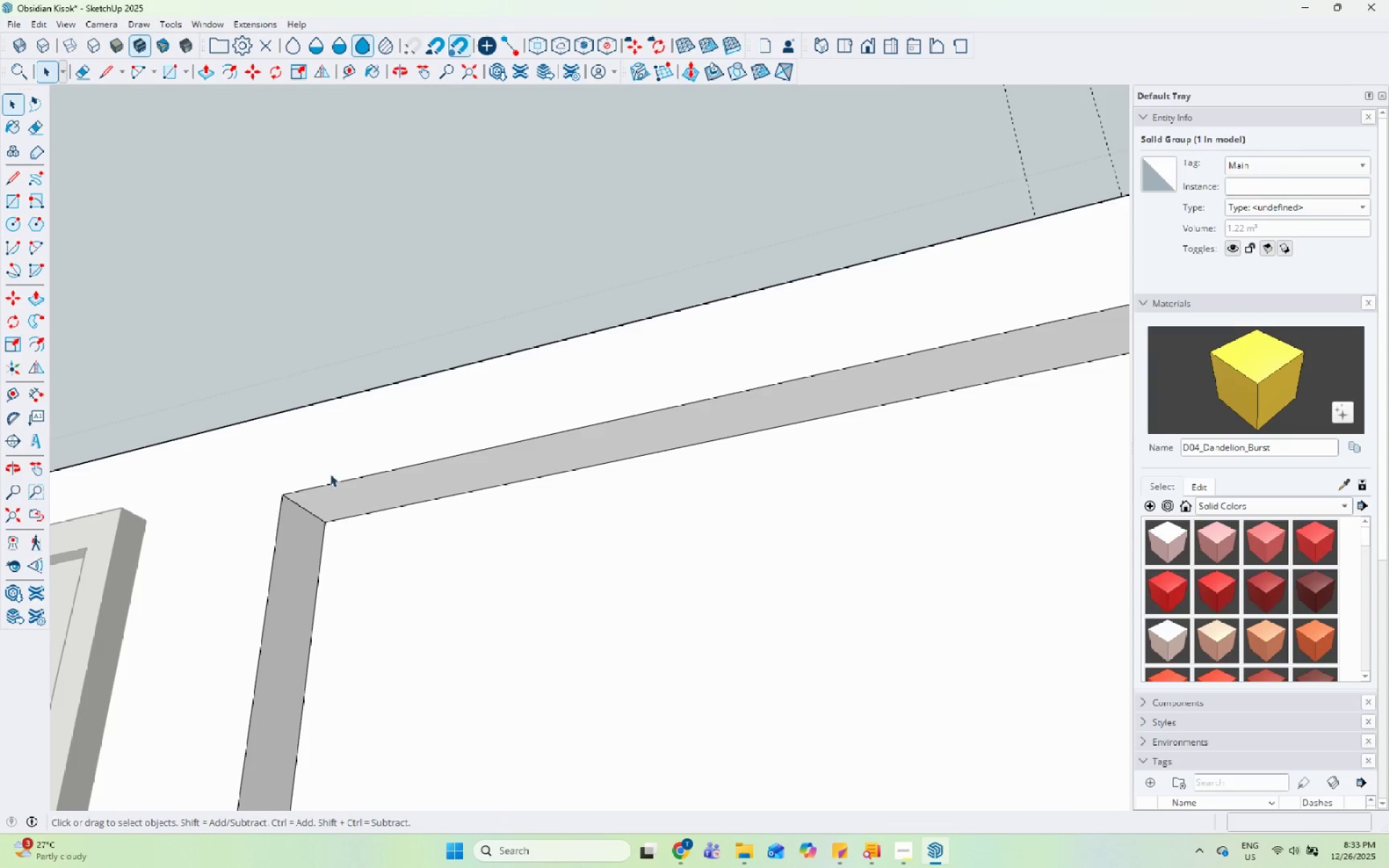 
scroll: coordinate [344, 476], scroll_direction: down, amount: 7.0
 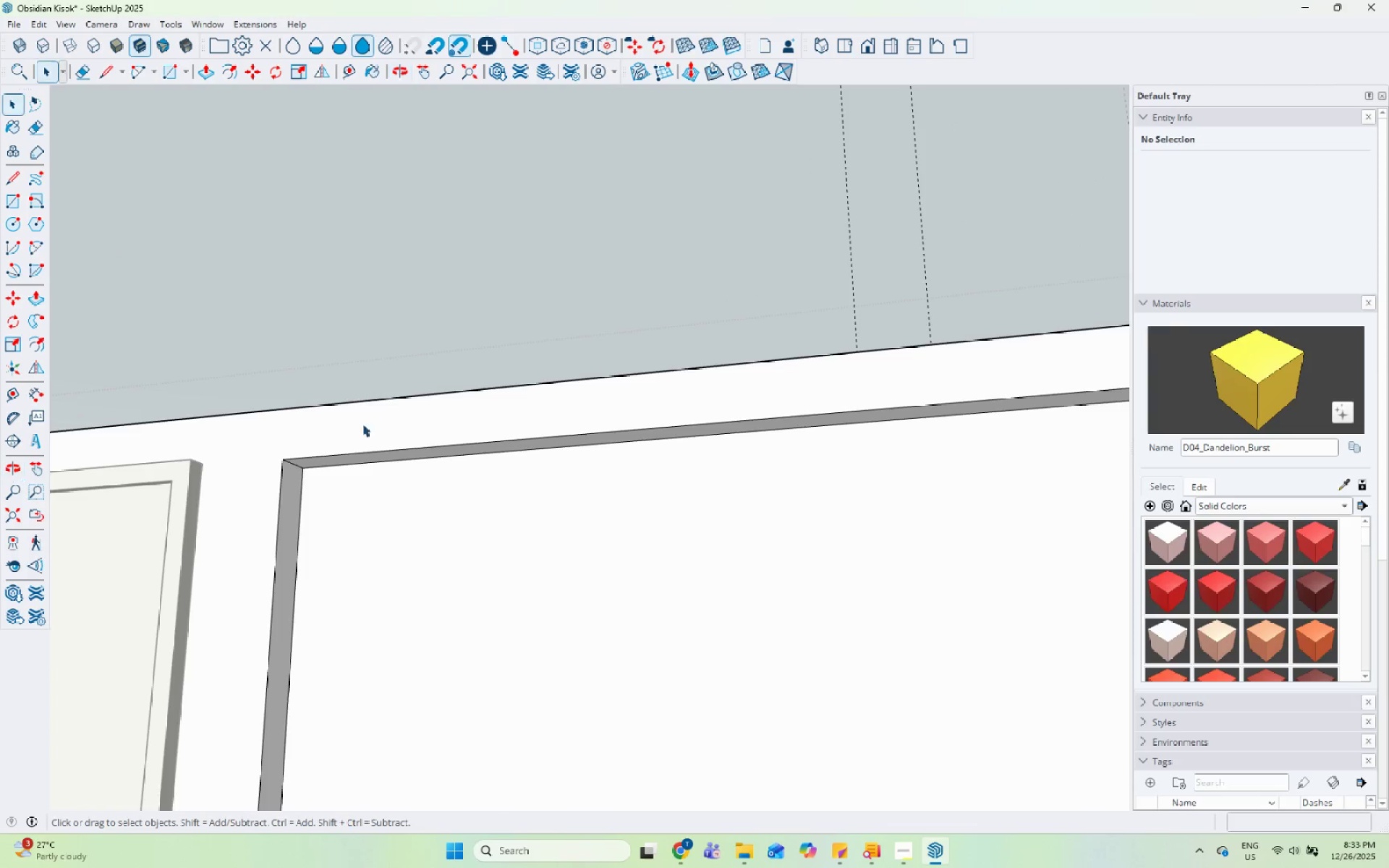 
left_click([367, 443])
 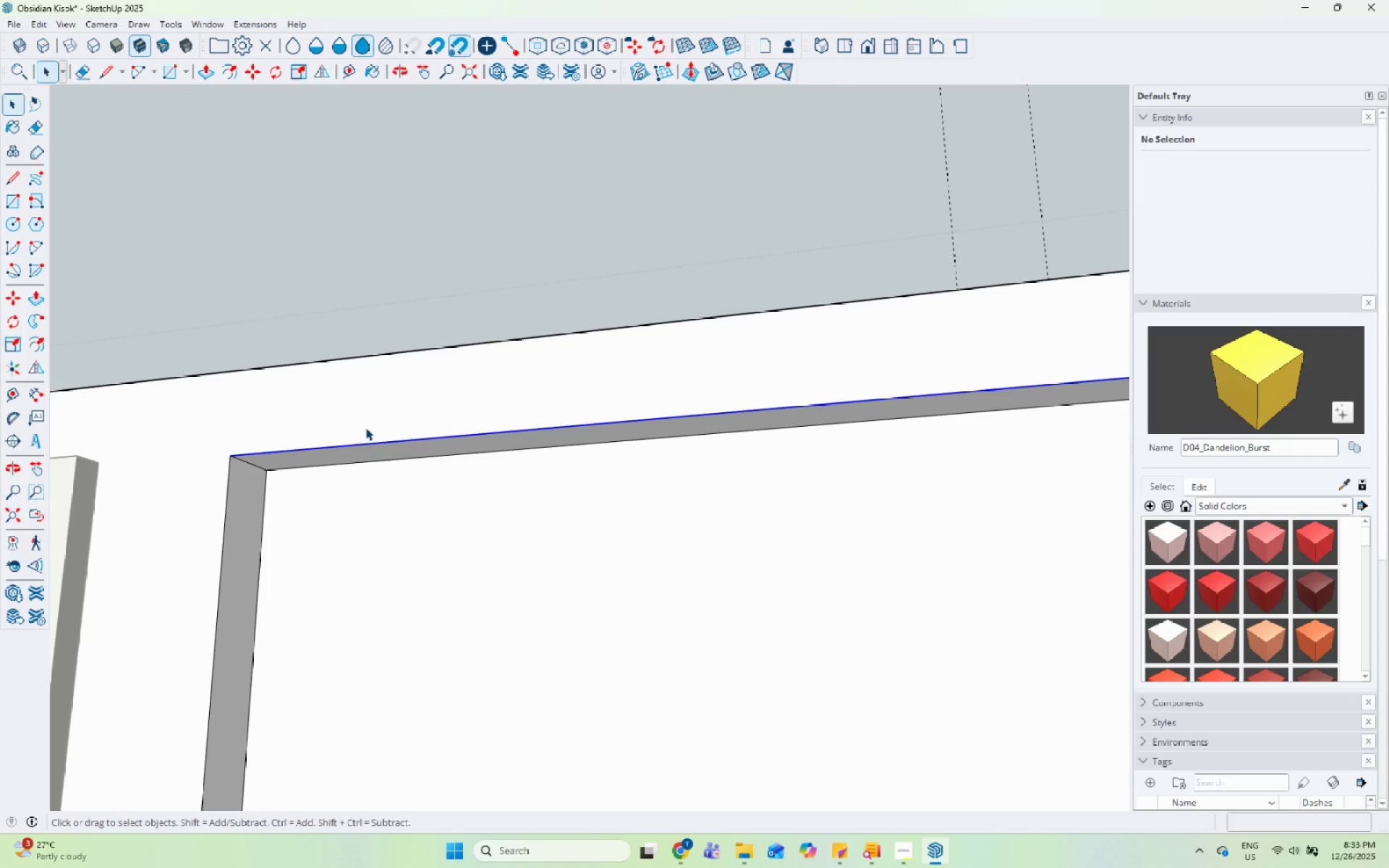 
scroll: coordinate [358, 465], scroll_direction: up, amount: 5.0
 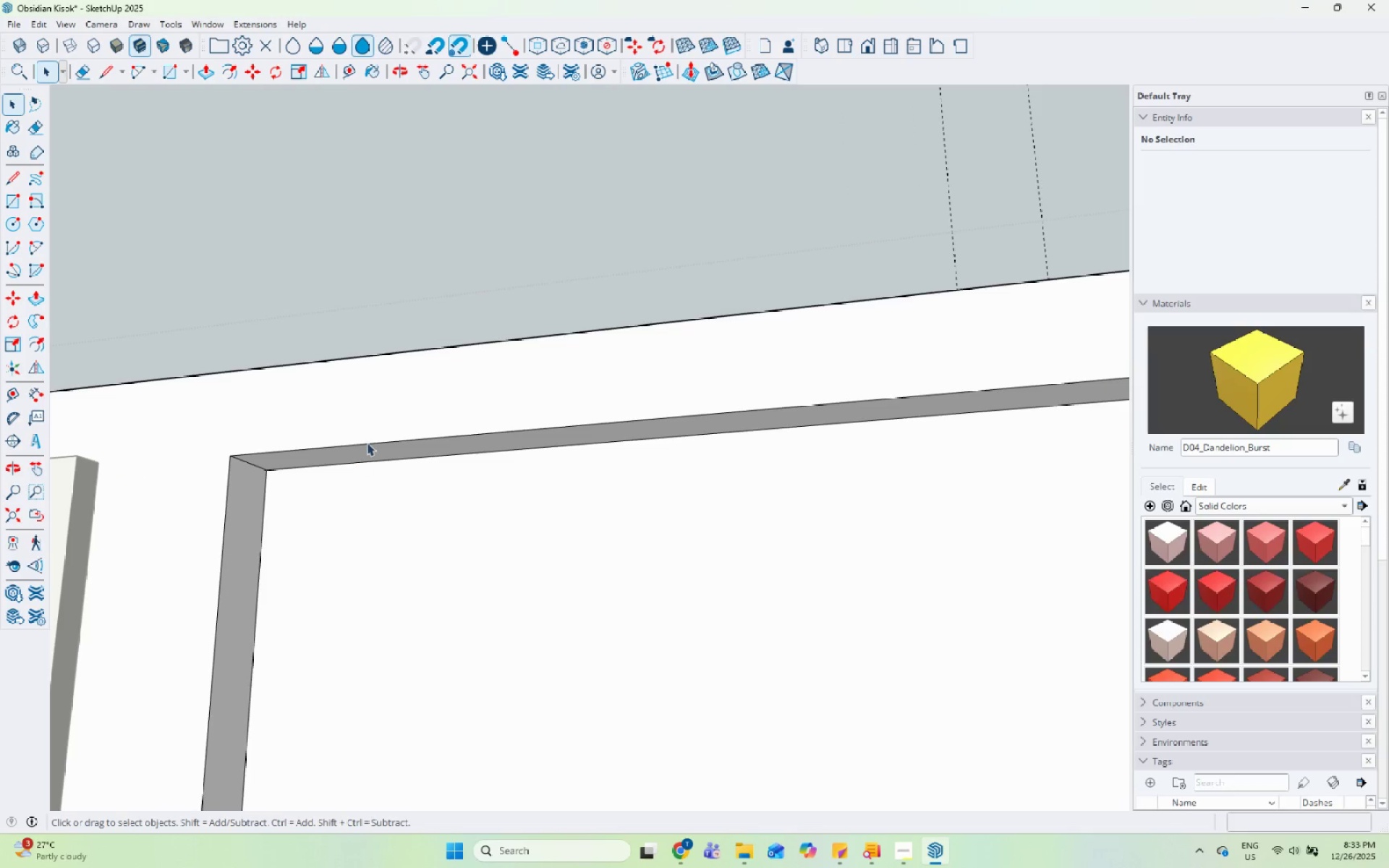 
double_click([365, 427])
 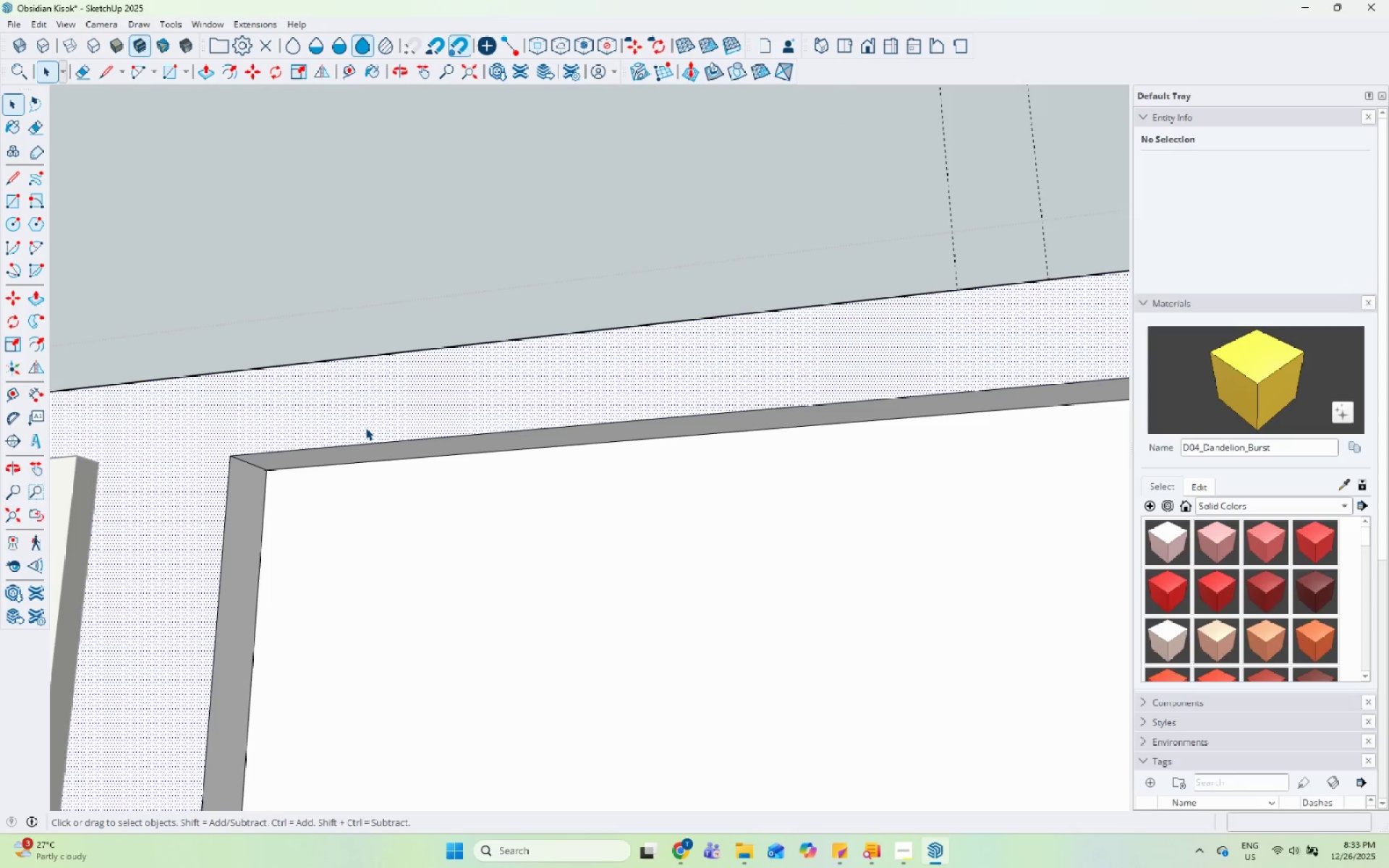 
scroll: coordinate [408, 369], scroll_direction: down, amount: 16.0
 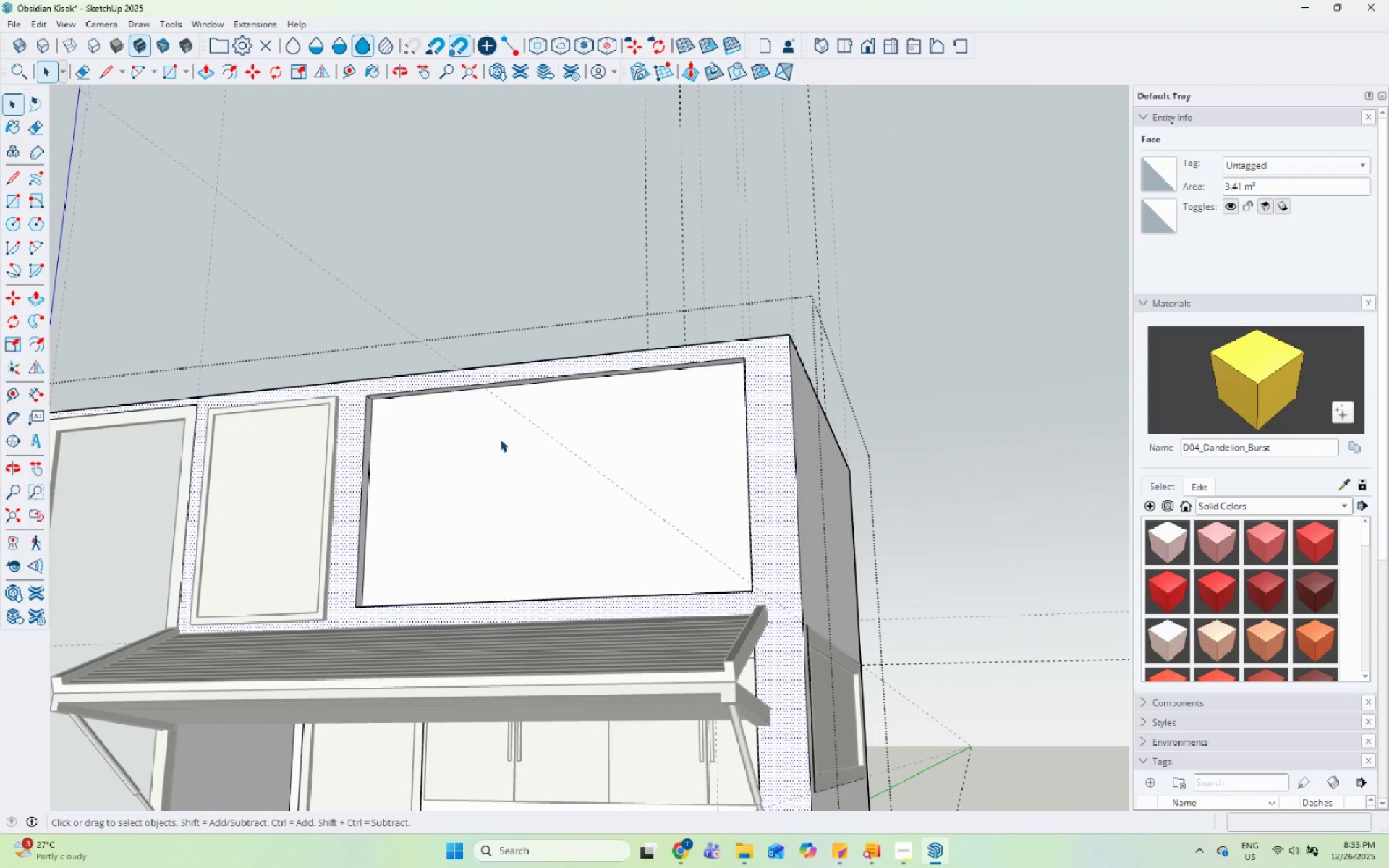 
key(Space)
 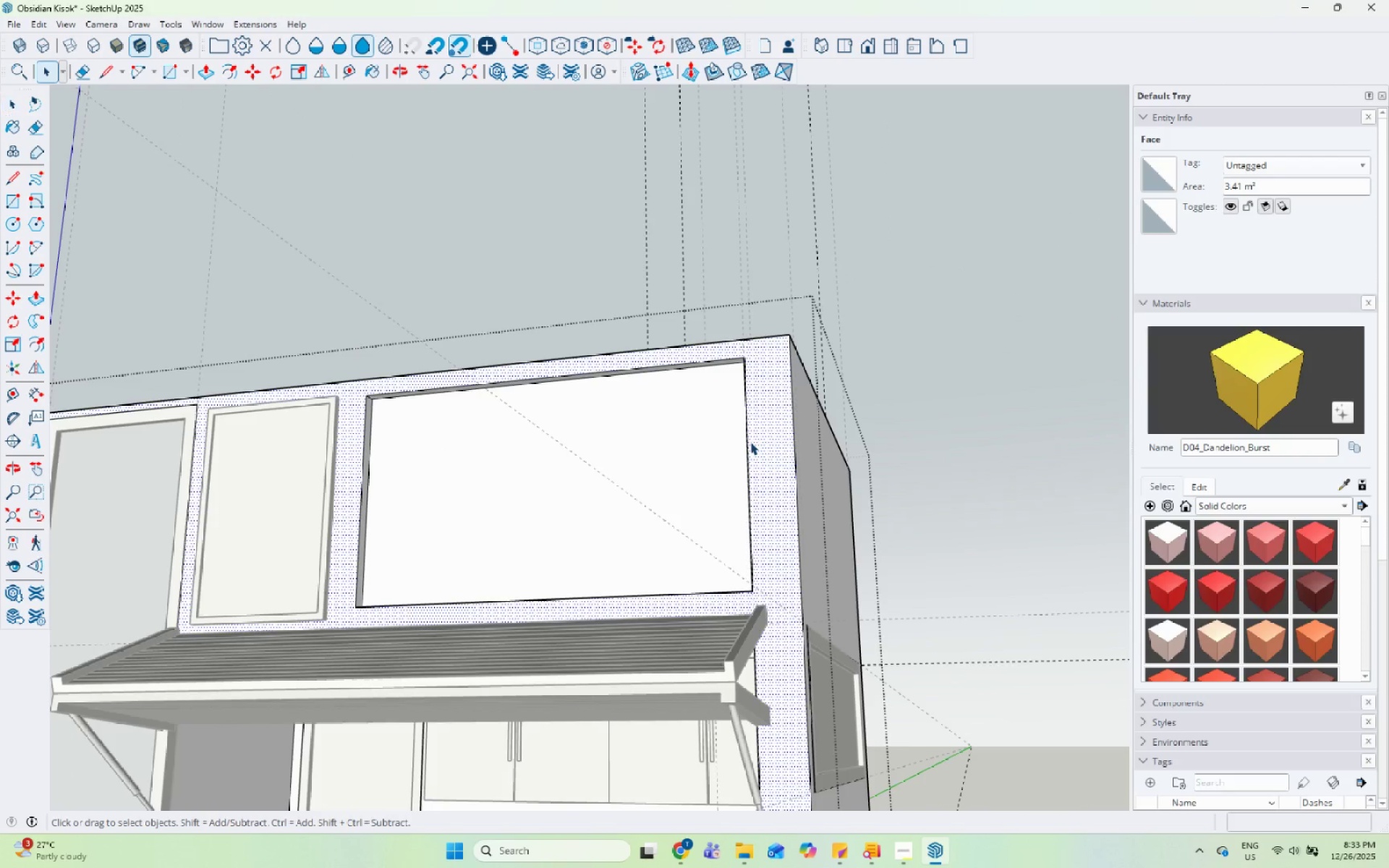 
scroll: coordinate [734, 430], scroll_direction: up, amount: 6.0
 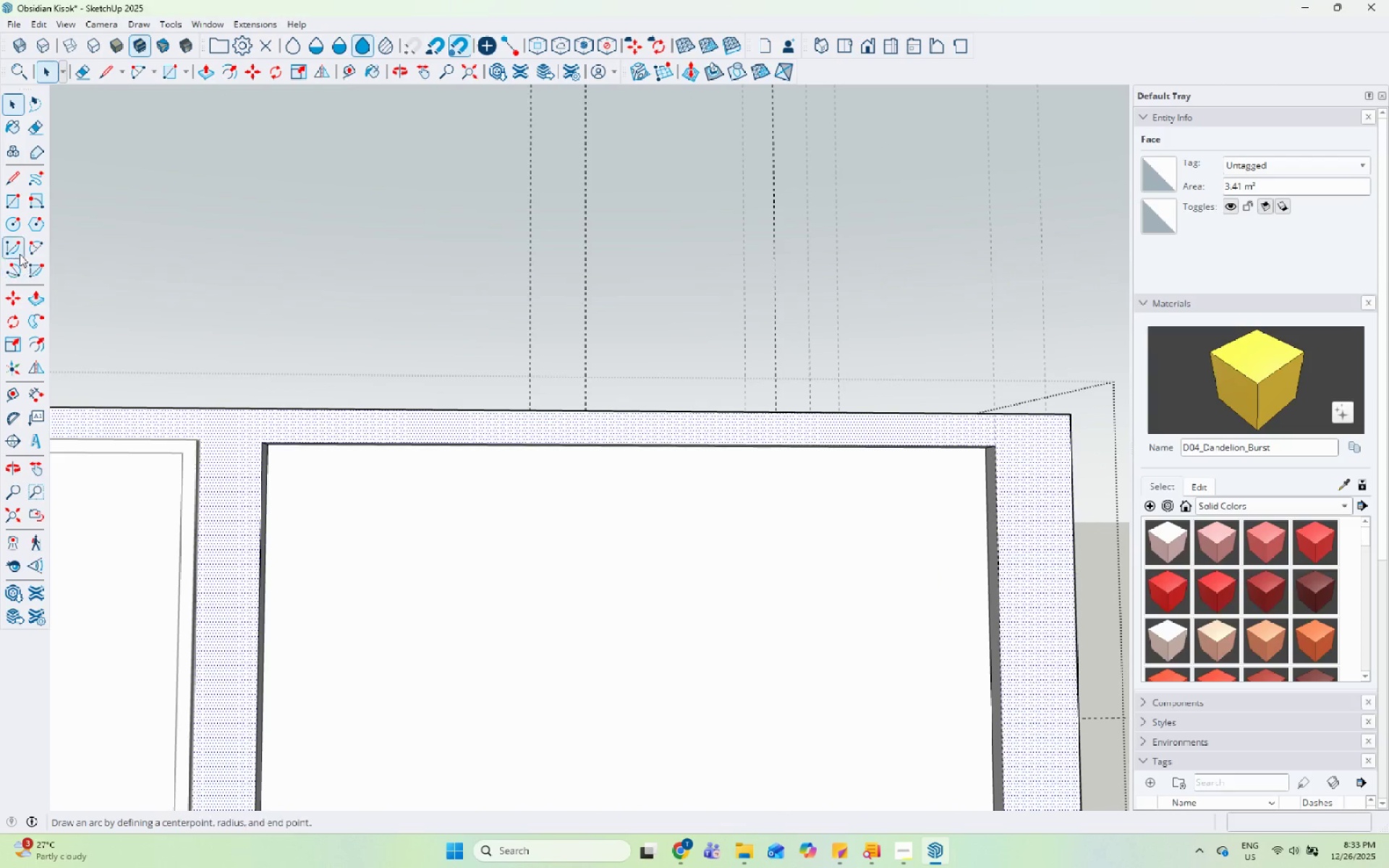 
left_click([17, 397])
 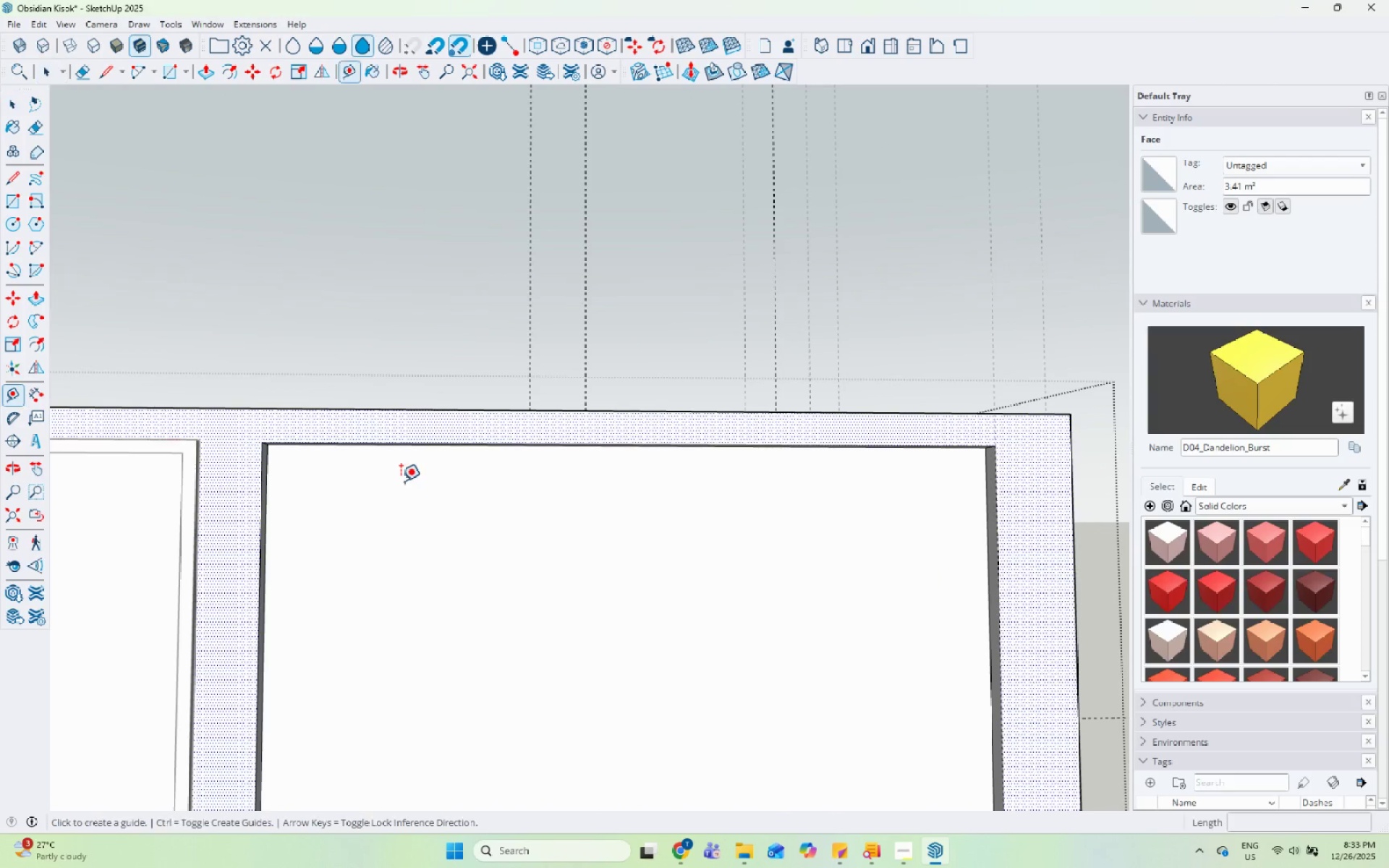 
scroll: coordinate [351, 441], scroll_direction: up, amount: 9.0
 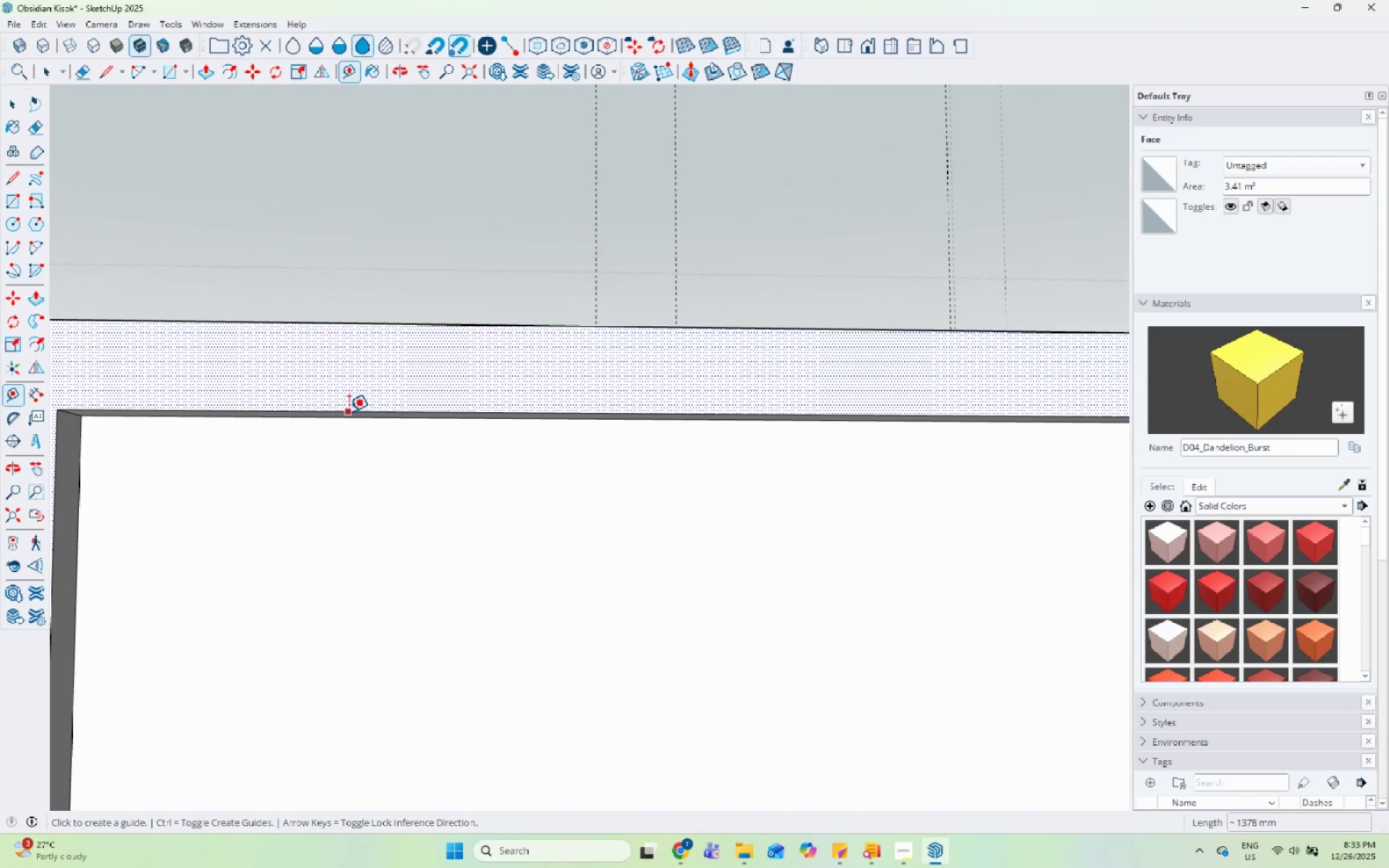 
left_click([349, 412])
 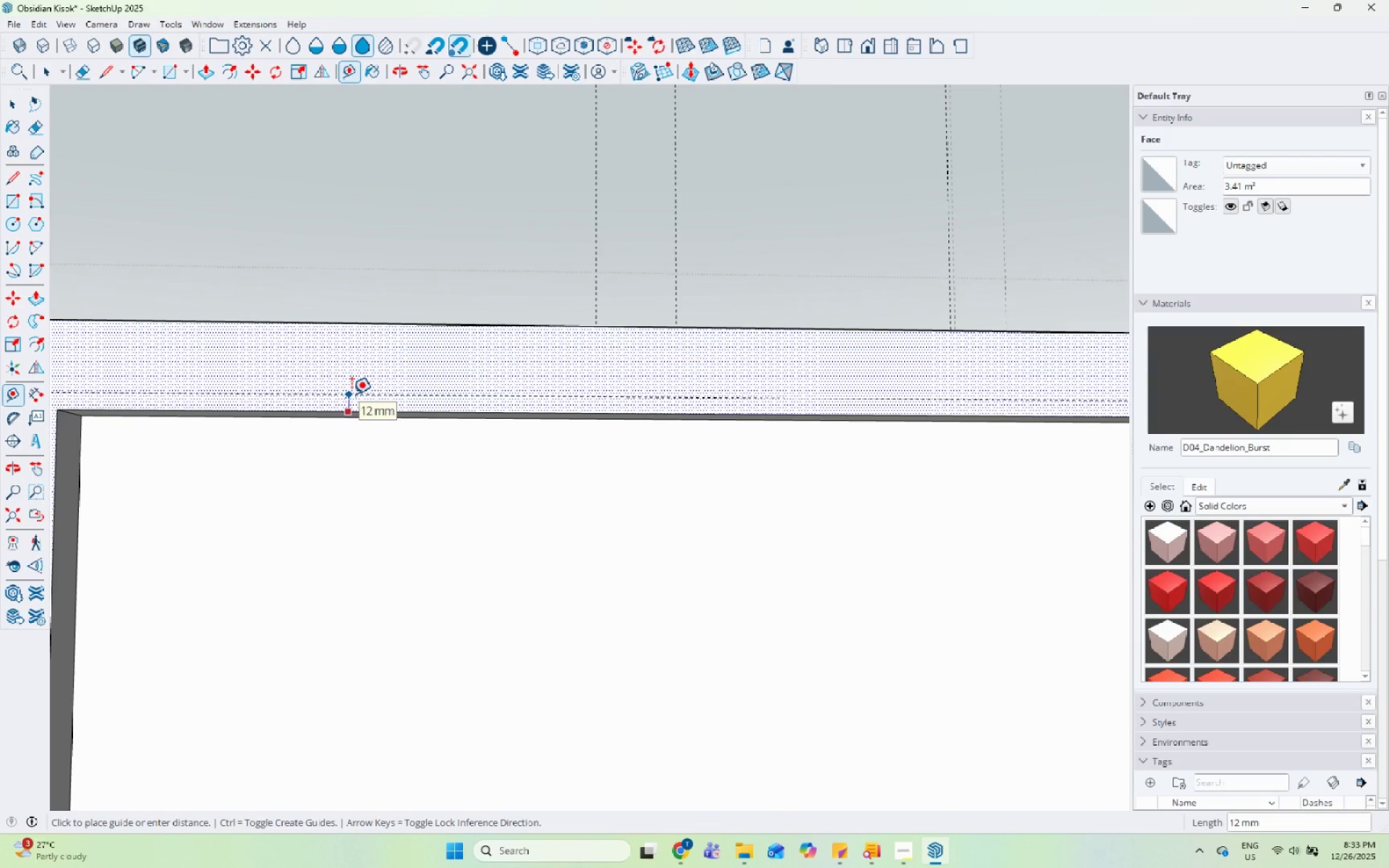 
scroll: coordinate [352, 394], scroll_direction: up, amount: 3.0
 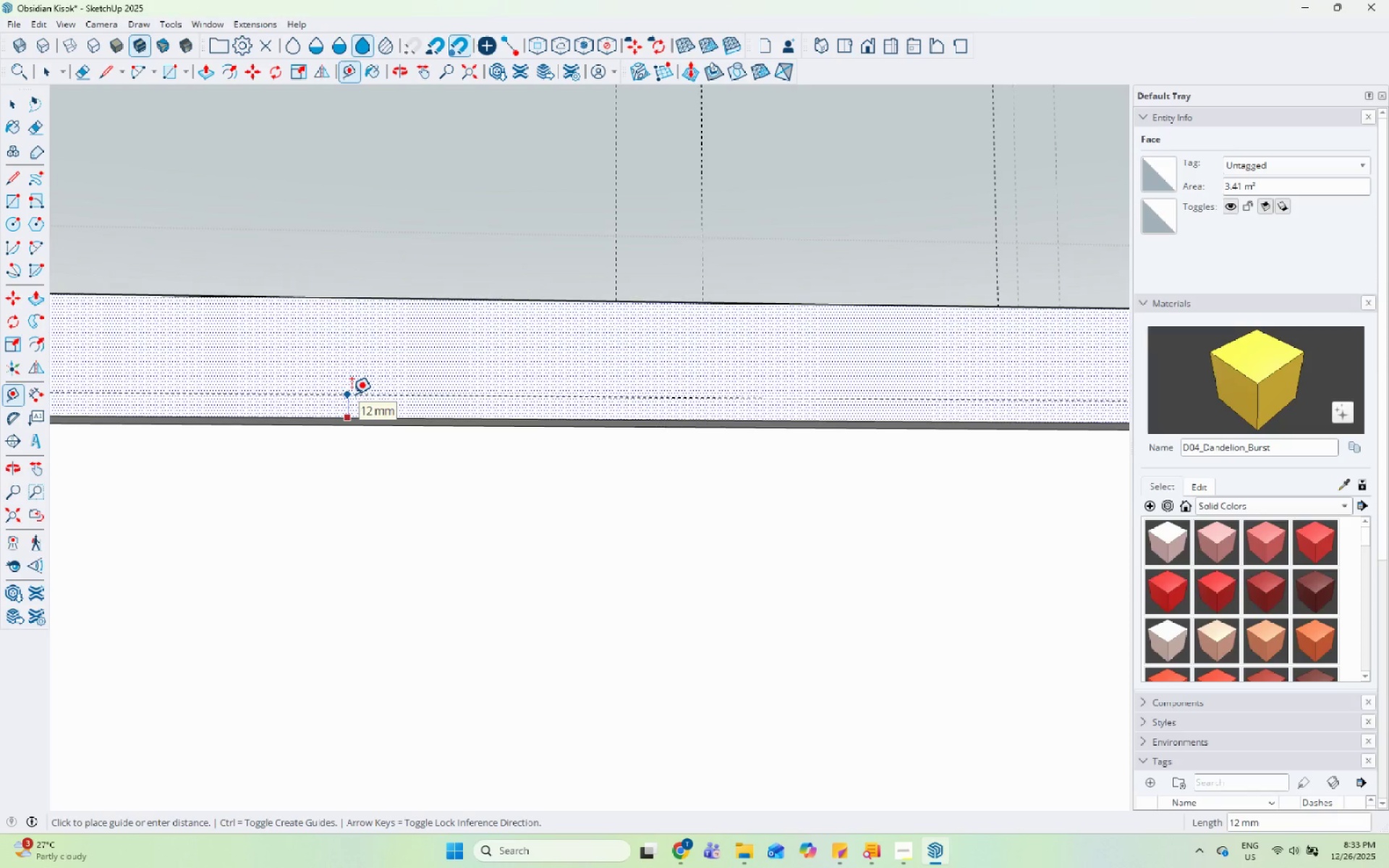 
key(Numpad1)
 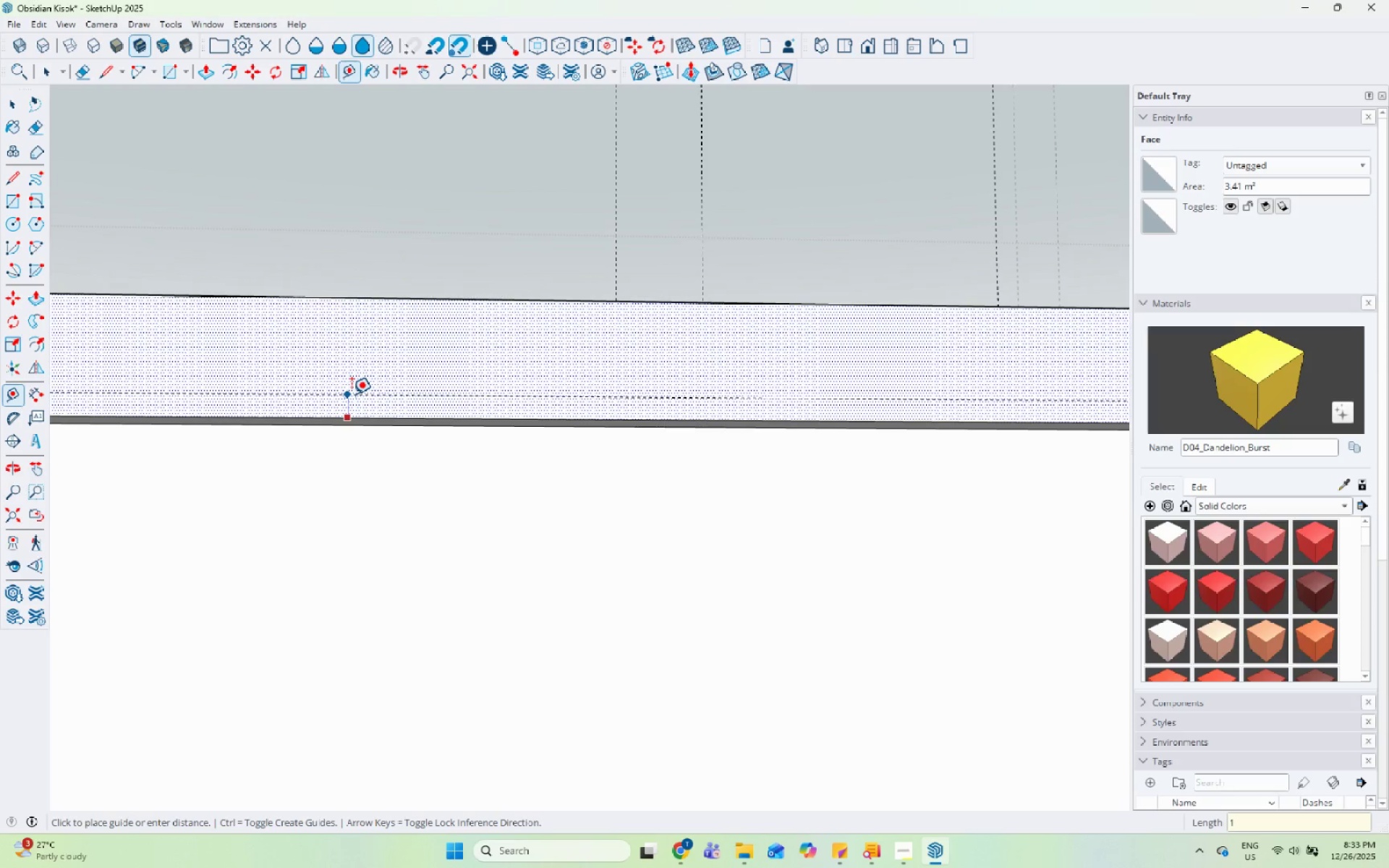 
key(Numpad0)
 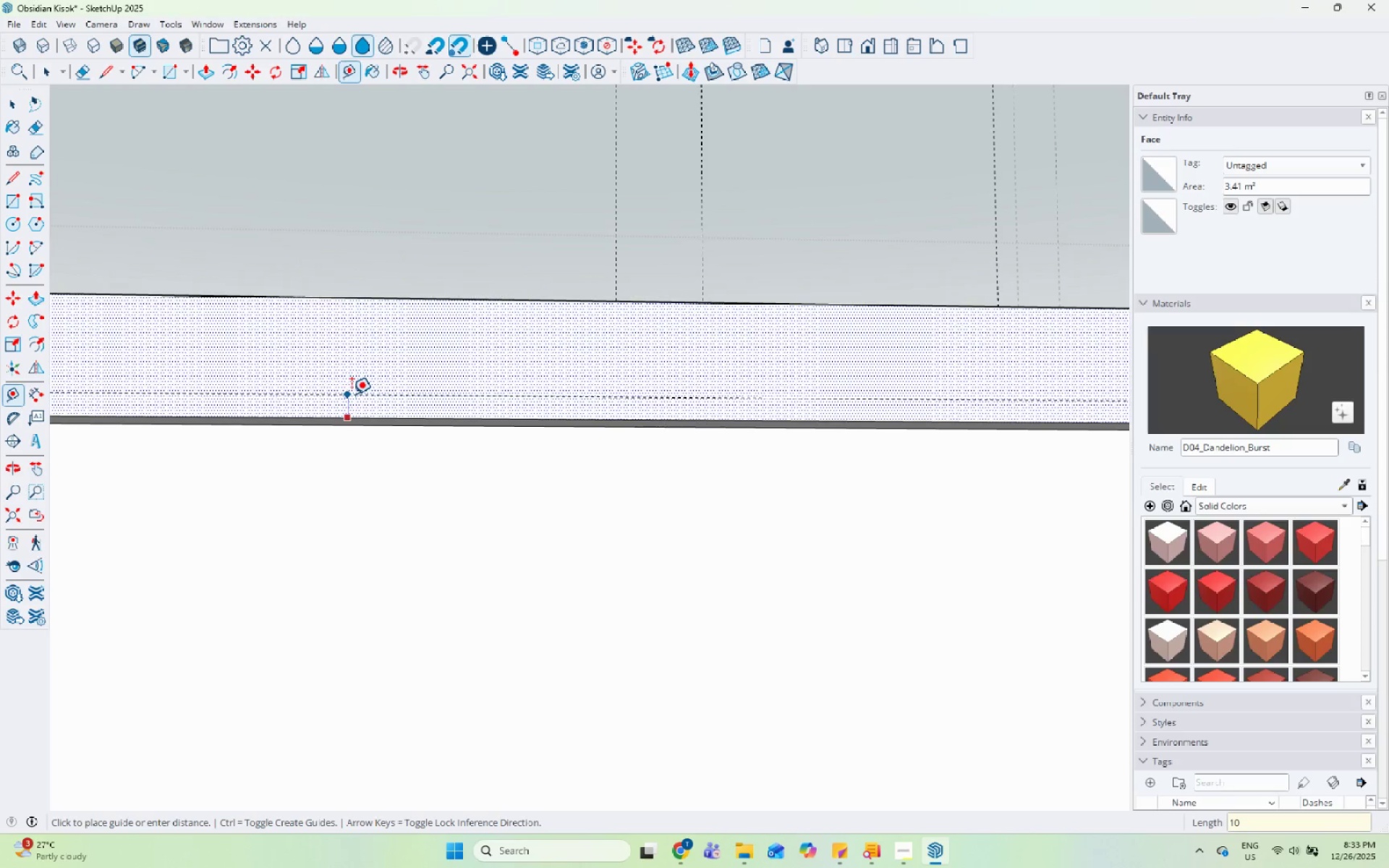 
key(Enter)
 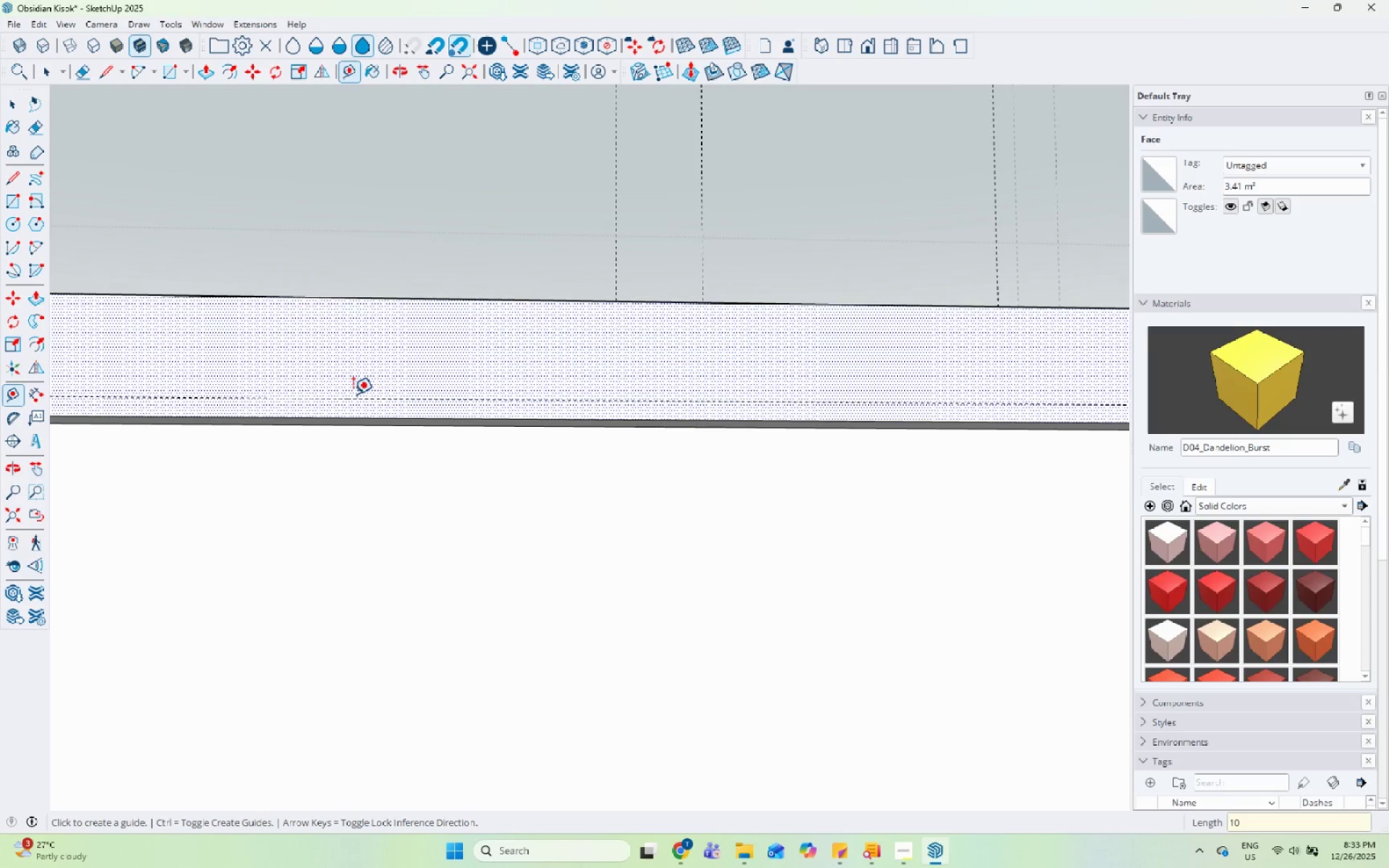 
scroll: coordinate [271, 370], scroll_direction: down, amount: 4.0
 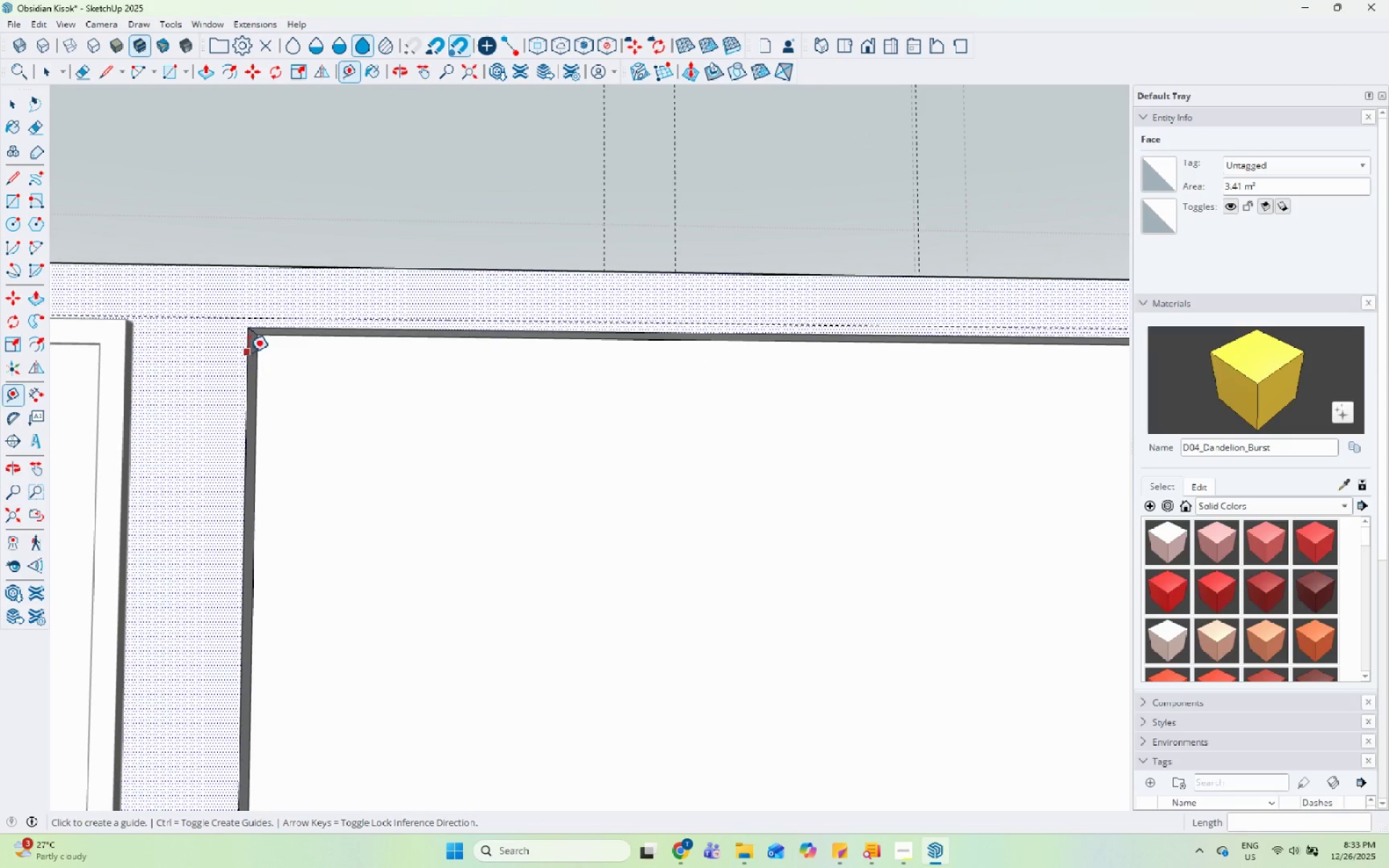 
left_click([248, 352])
 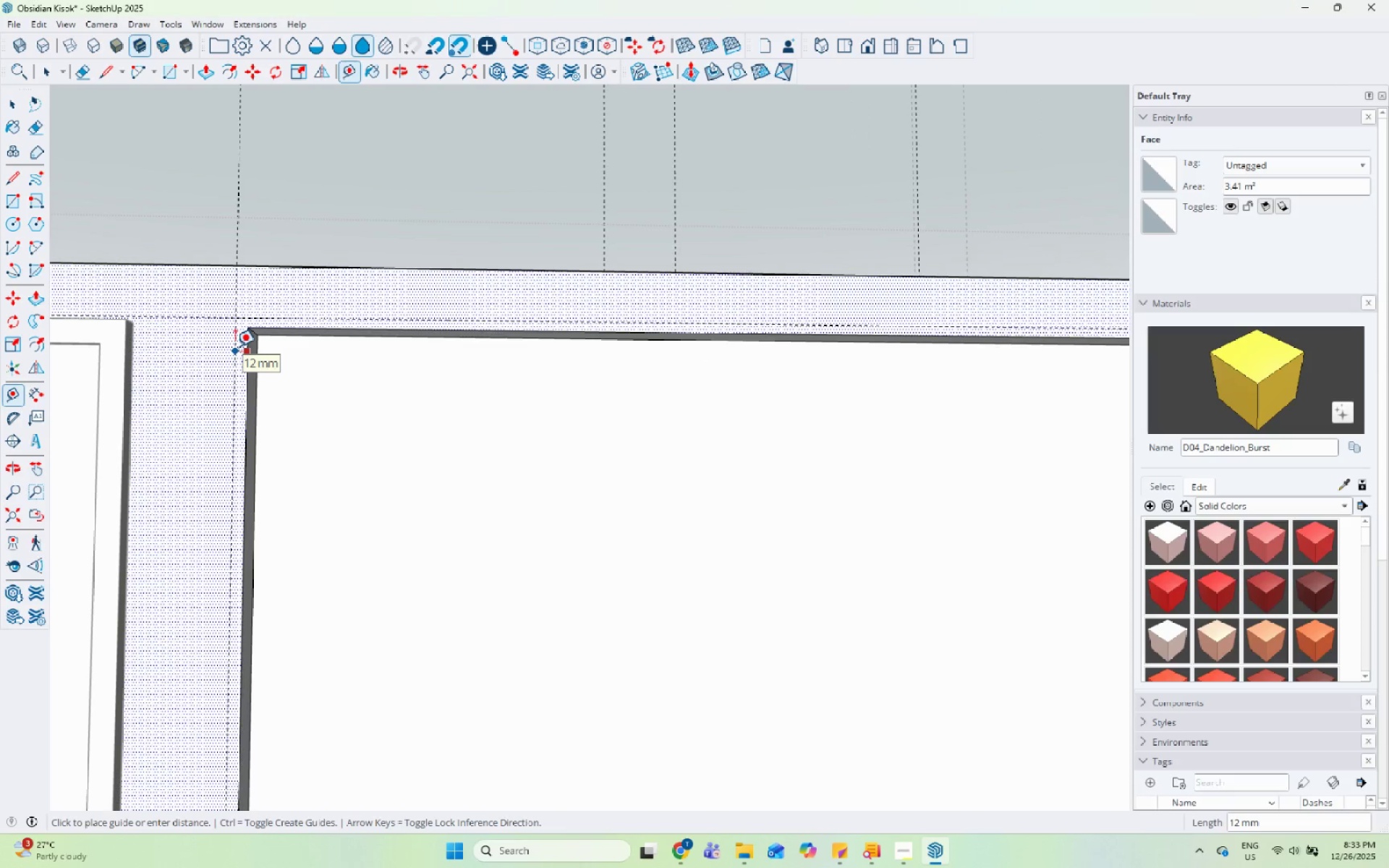 
key(Numpad1)
 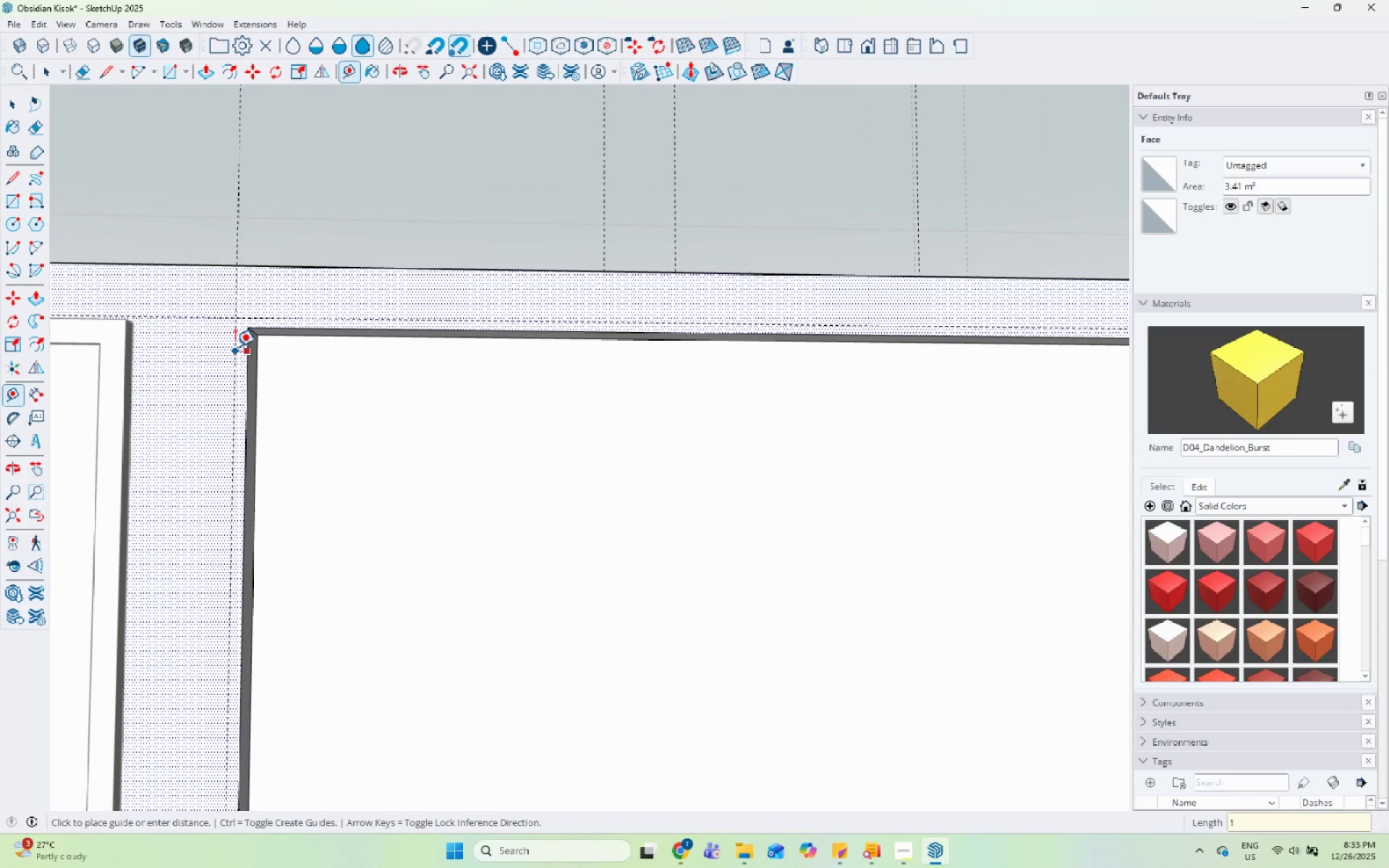 
key(Numpad0)
 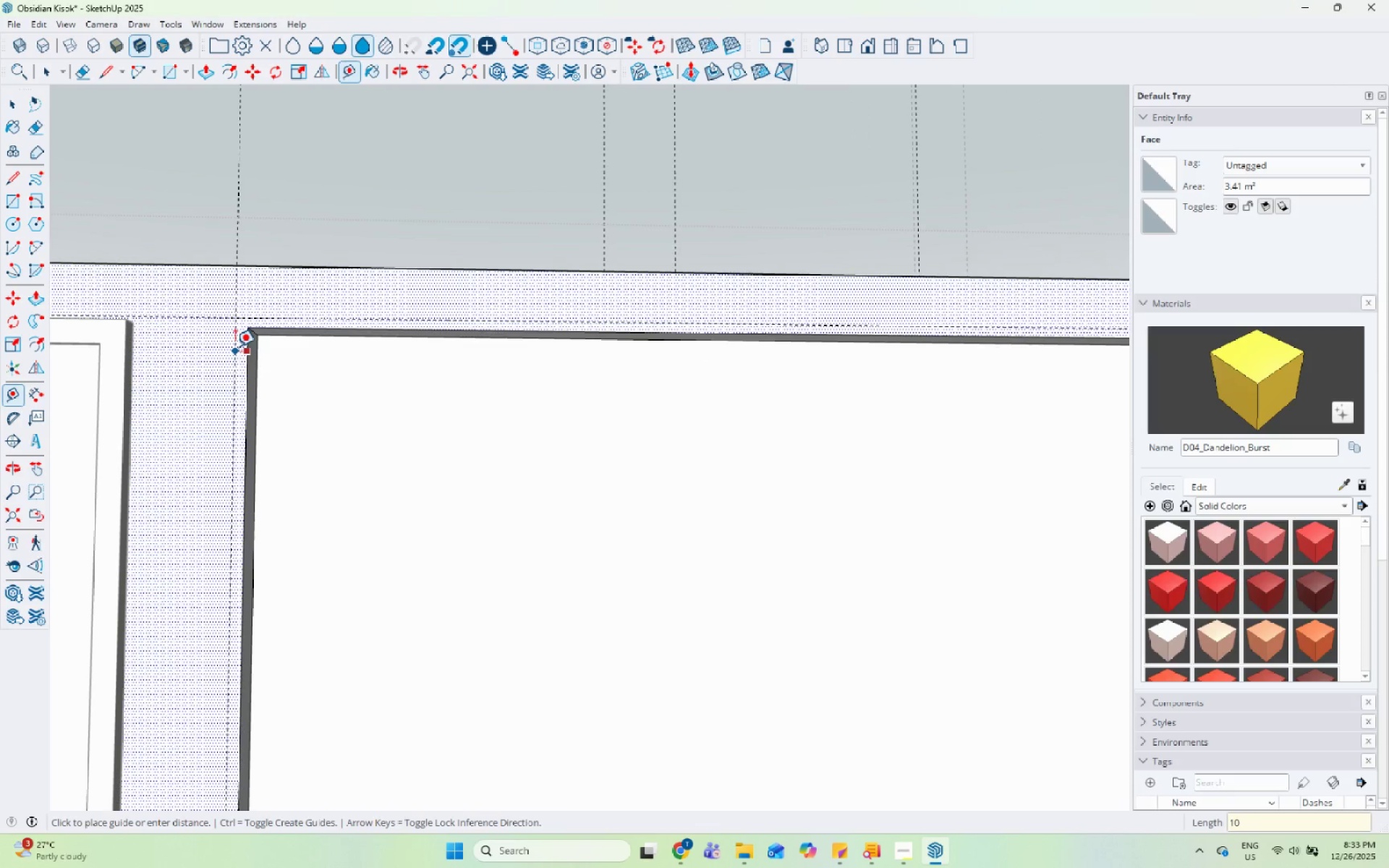 
key(Enter)
 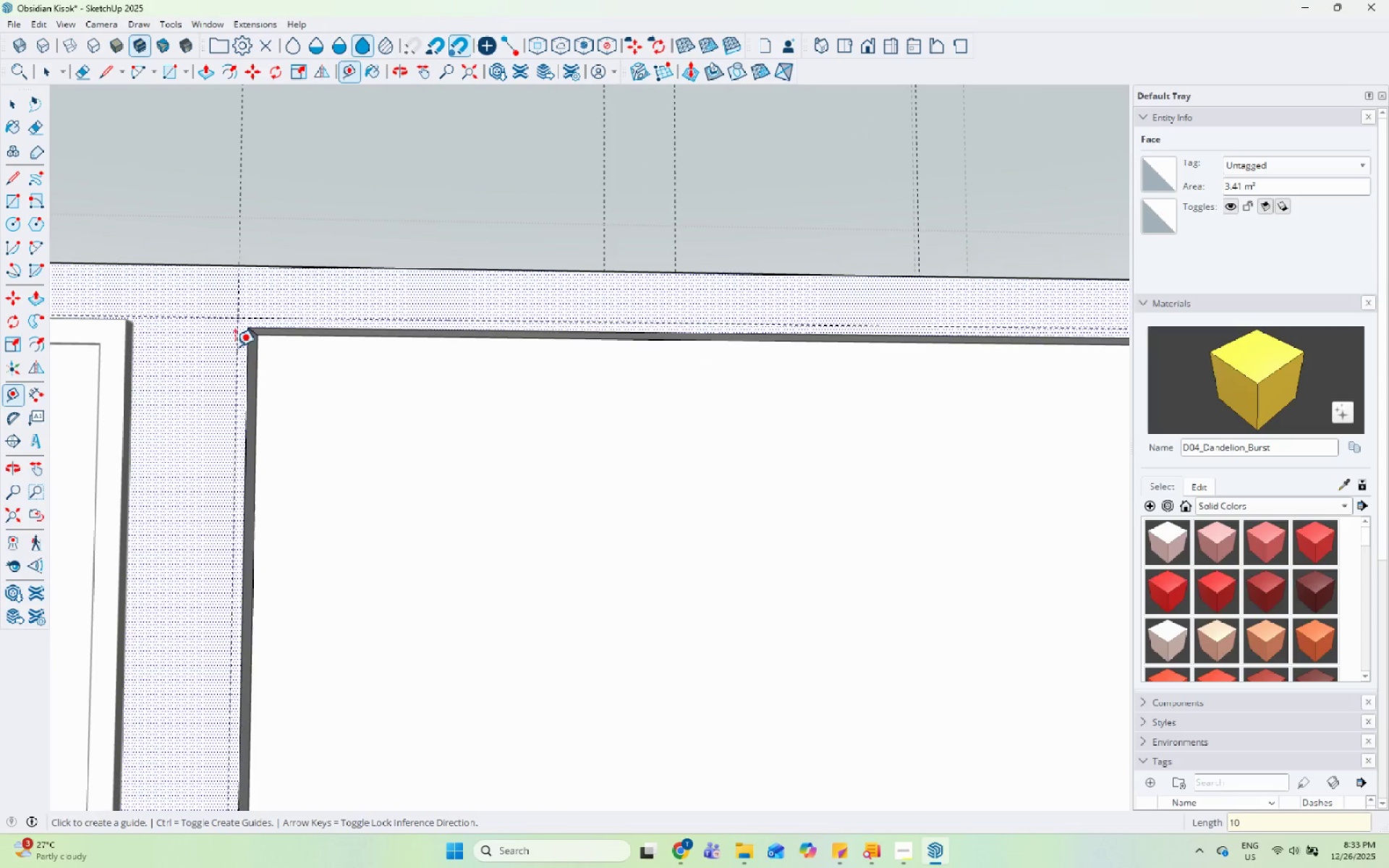 
scroll: coordinate [706, 315], scroll_direction: up, amount: 3.0
 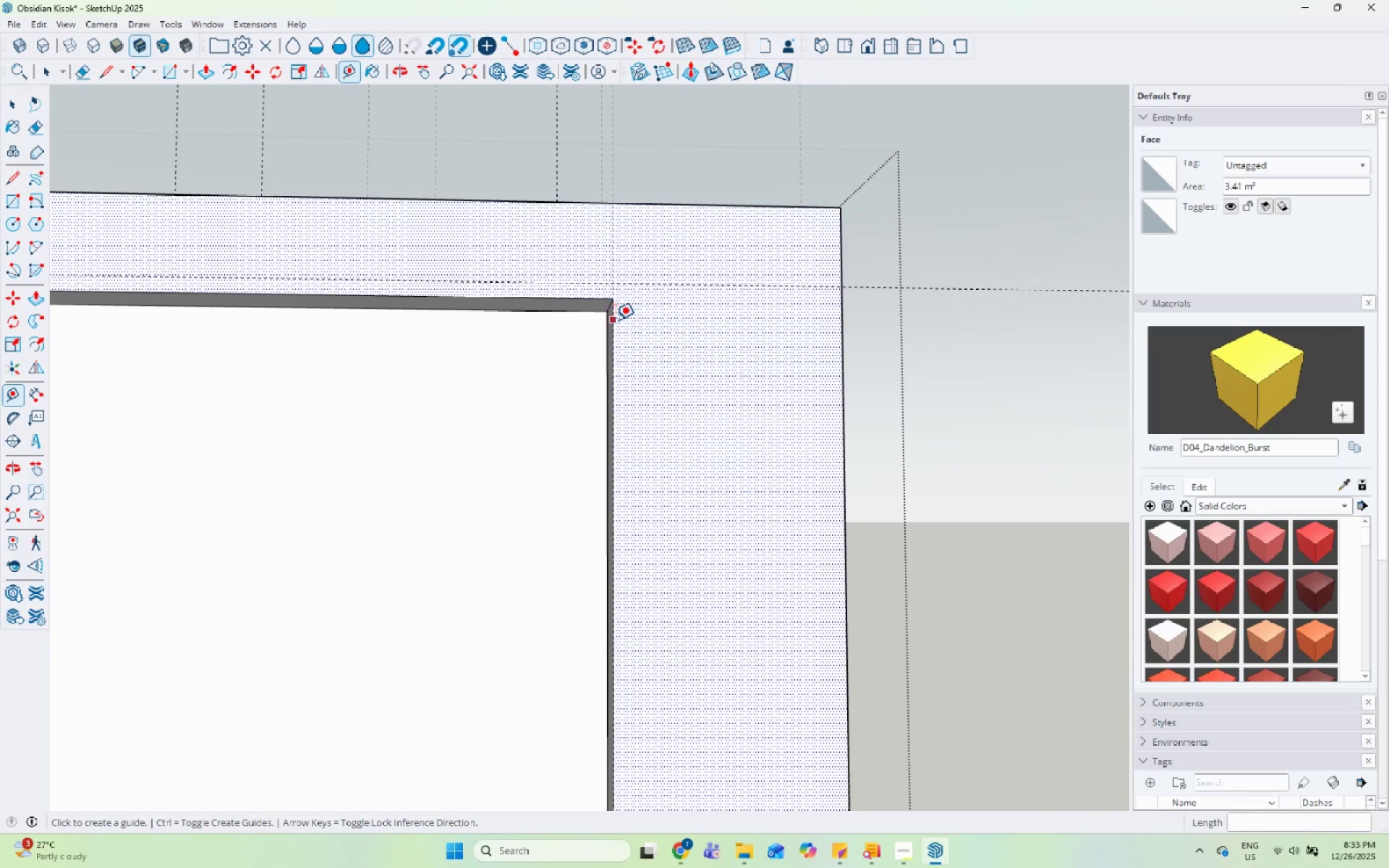 
left_click([615, 320])
 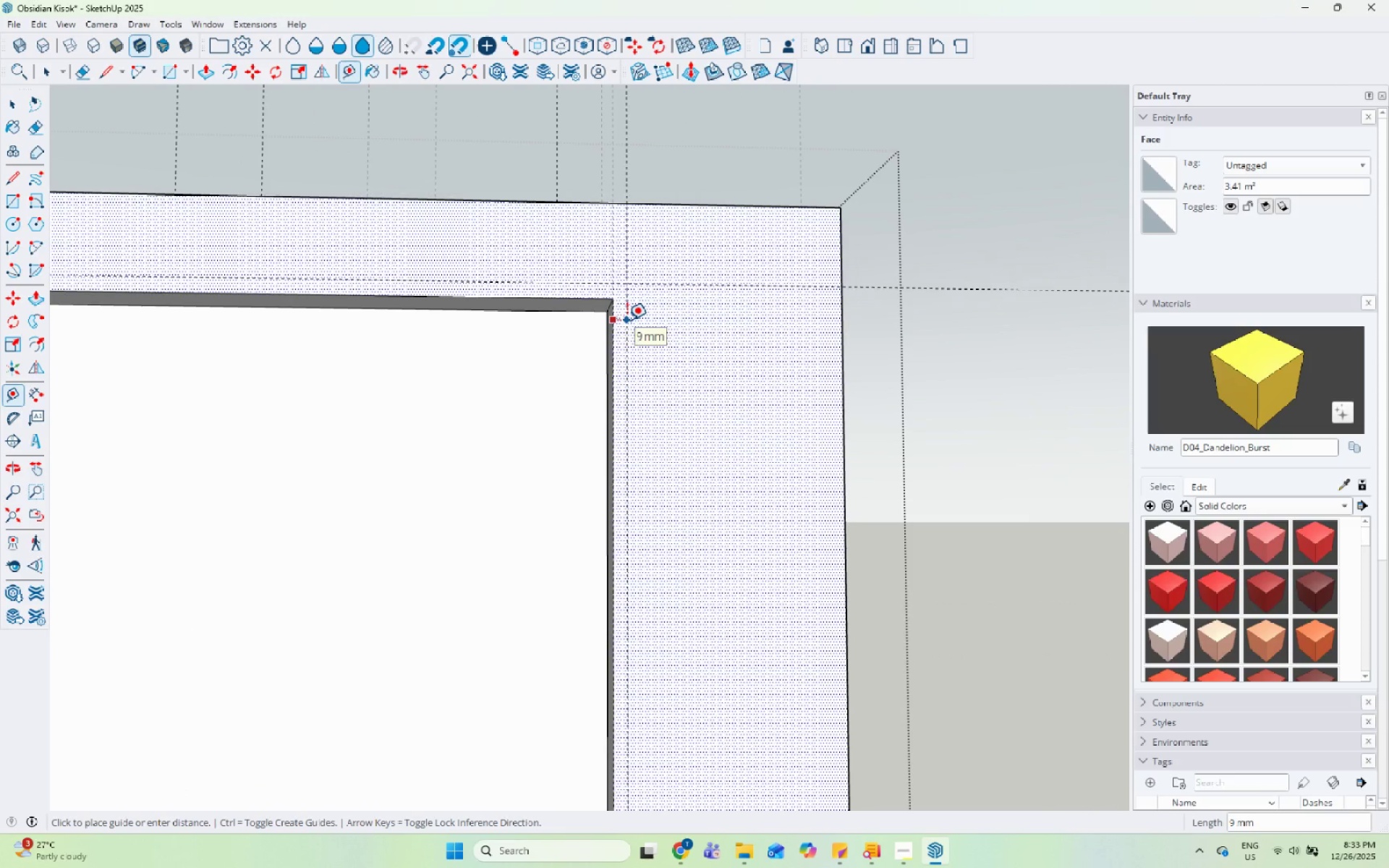 
key(Numpad1)
 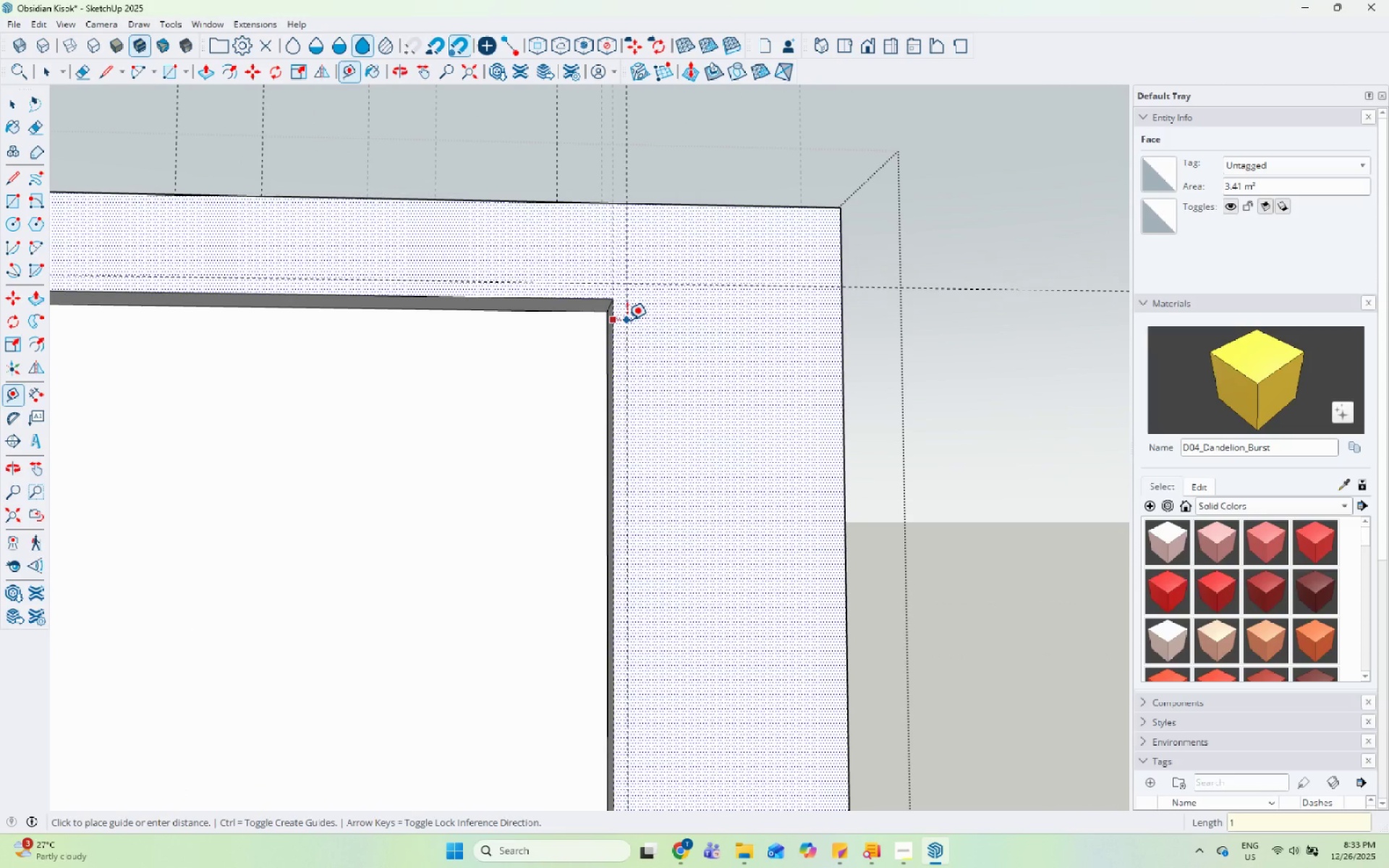 
key(Numpad0)
 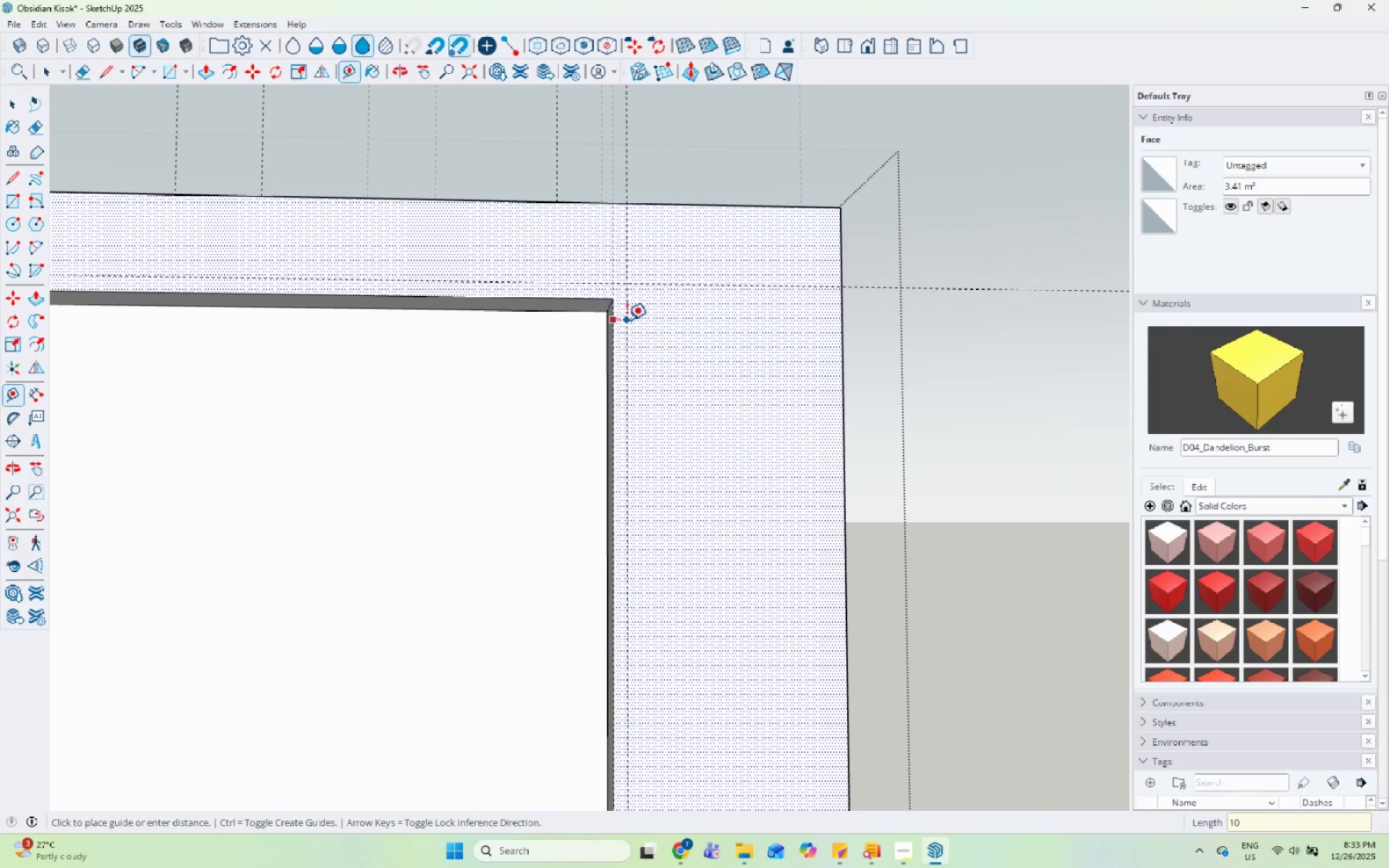 
key(Enter)
 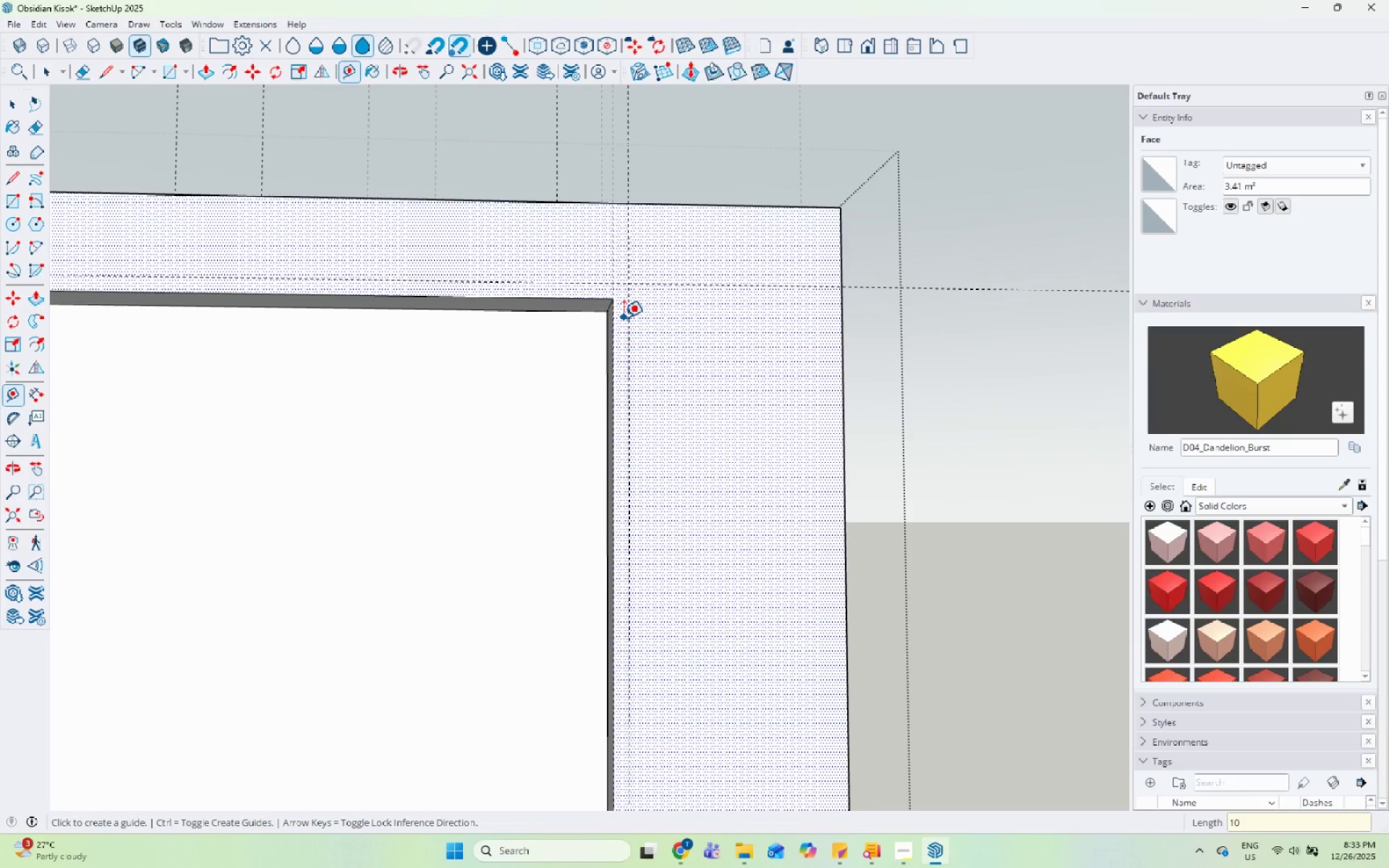 
scroll: coordinate [604, 566], scroll_direction: down, amount: 2.0
 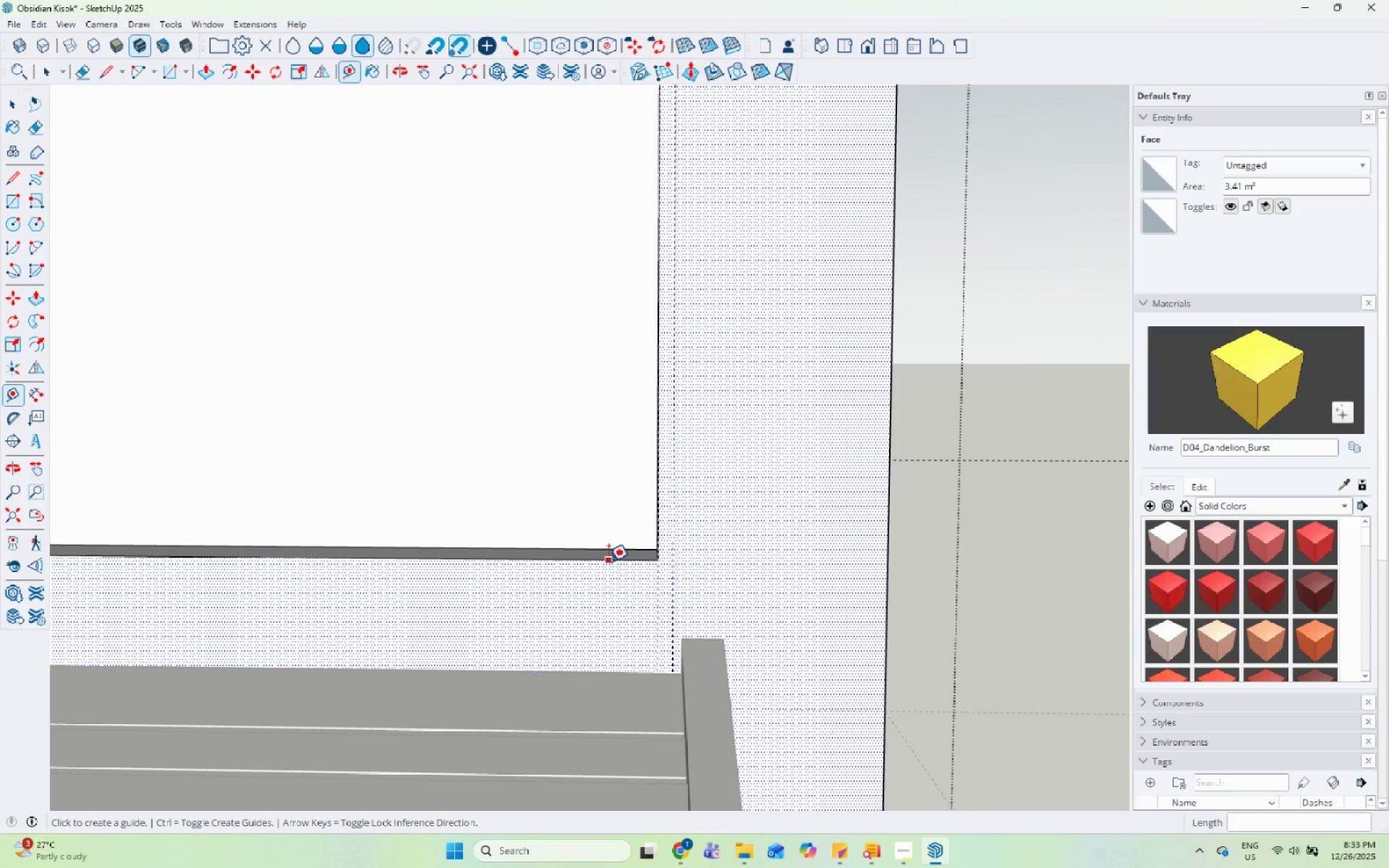 
left_click([608, 561])
 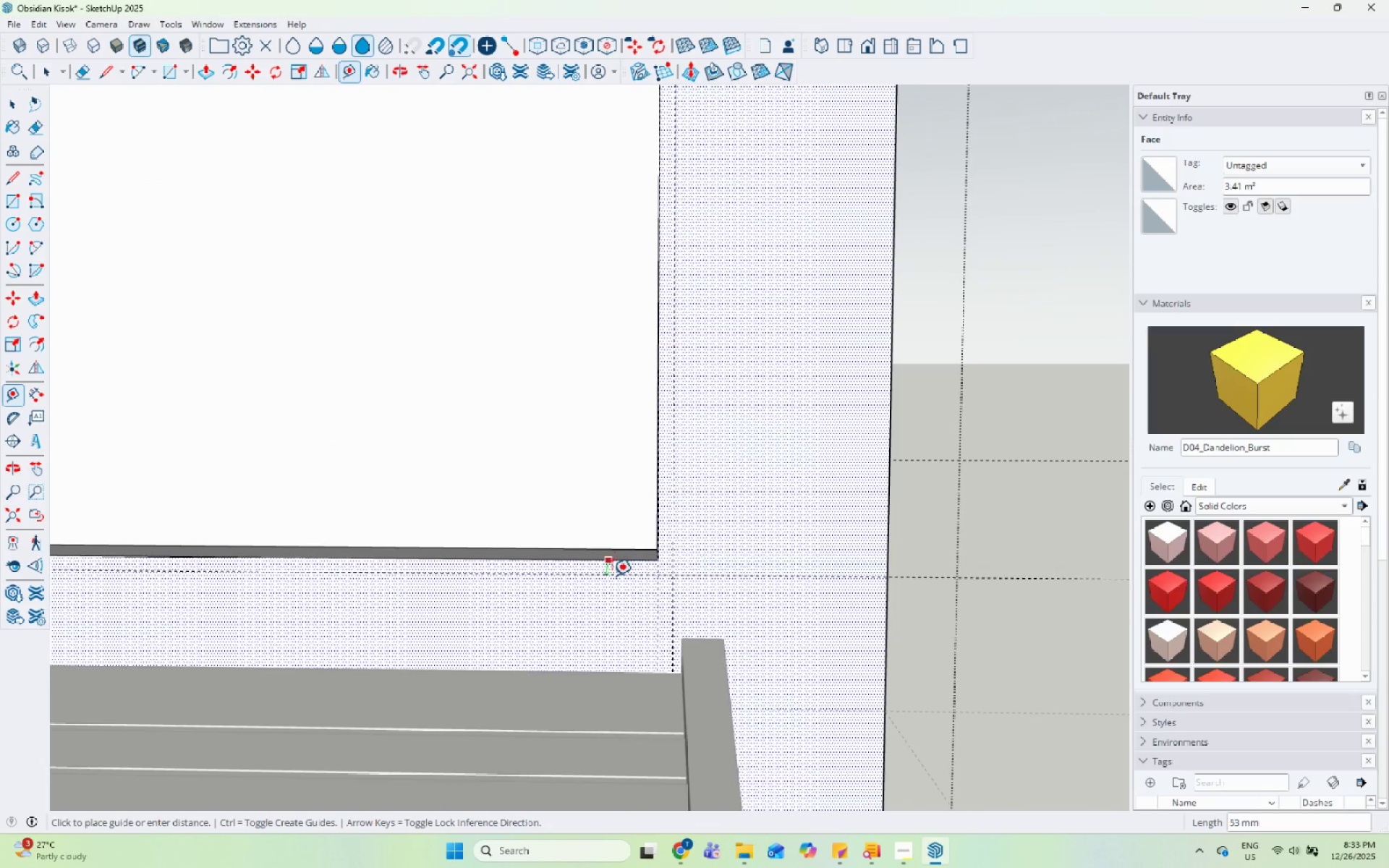 
key(Numpad1)
 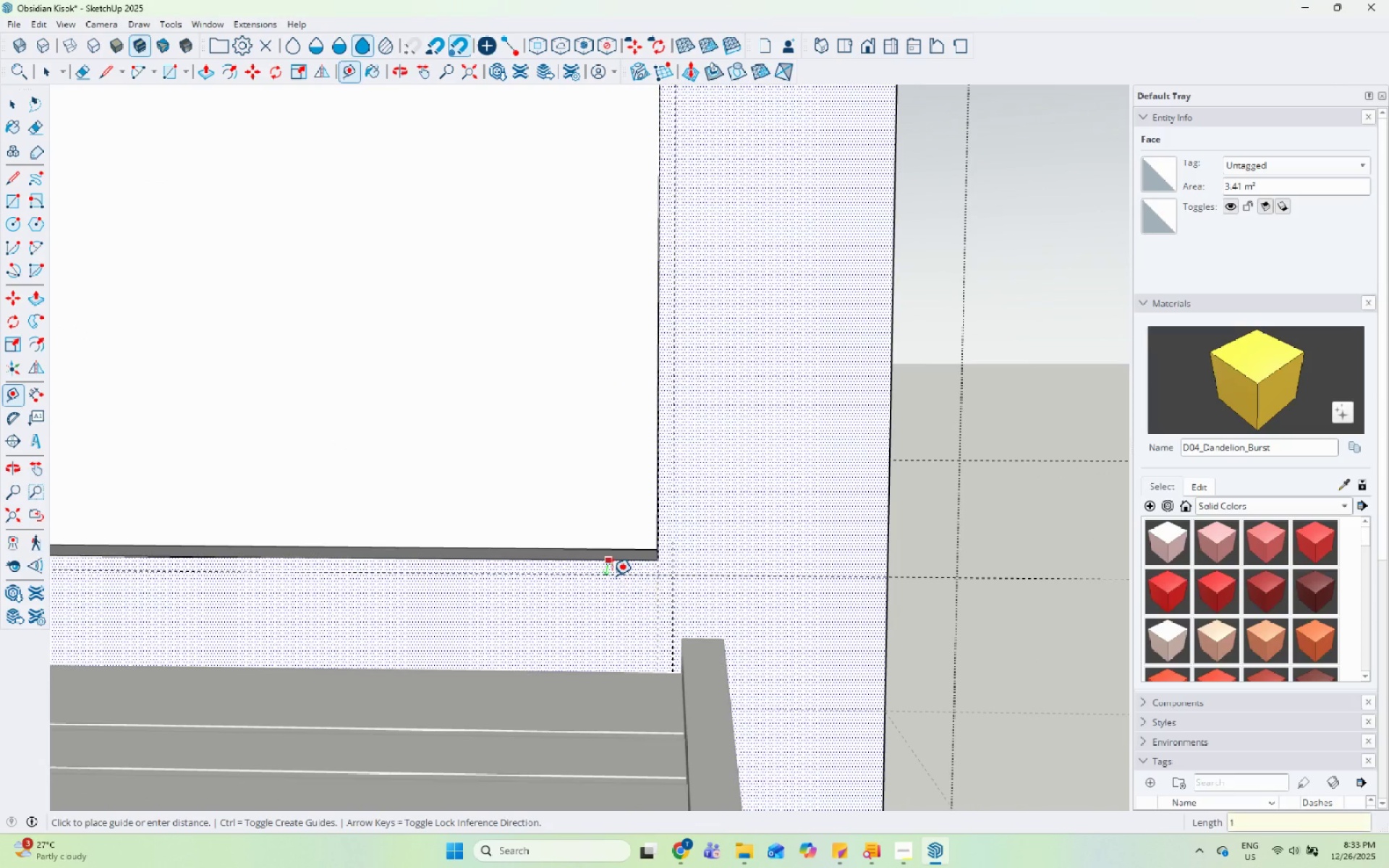 
key(Numpad0)
 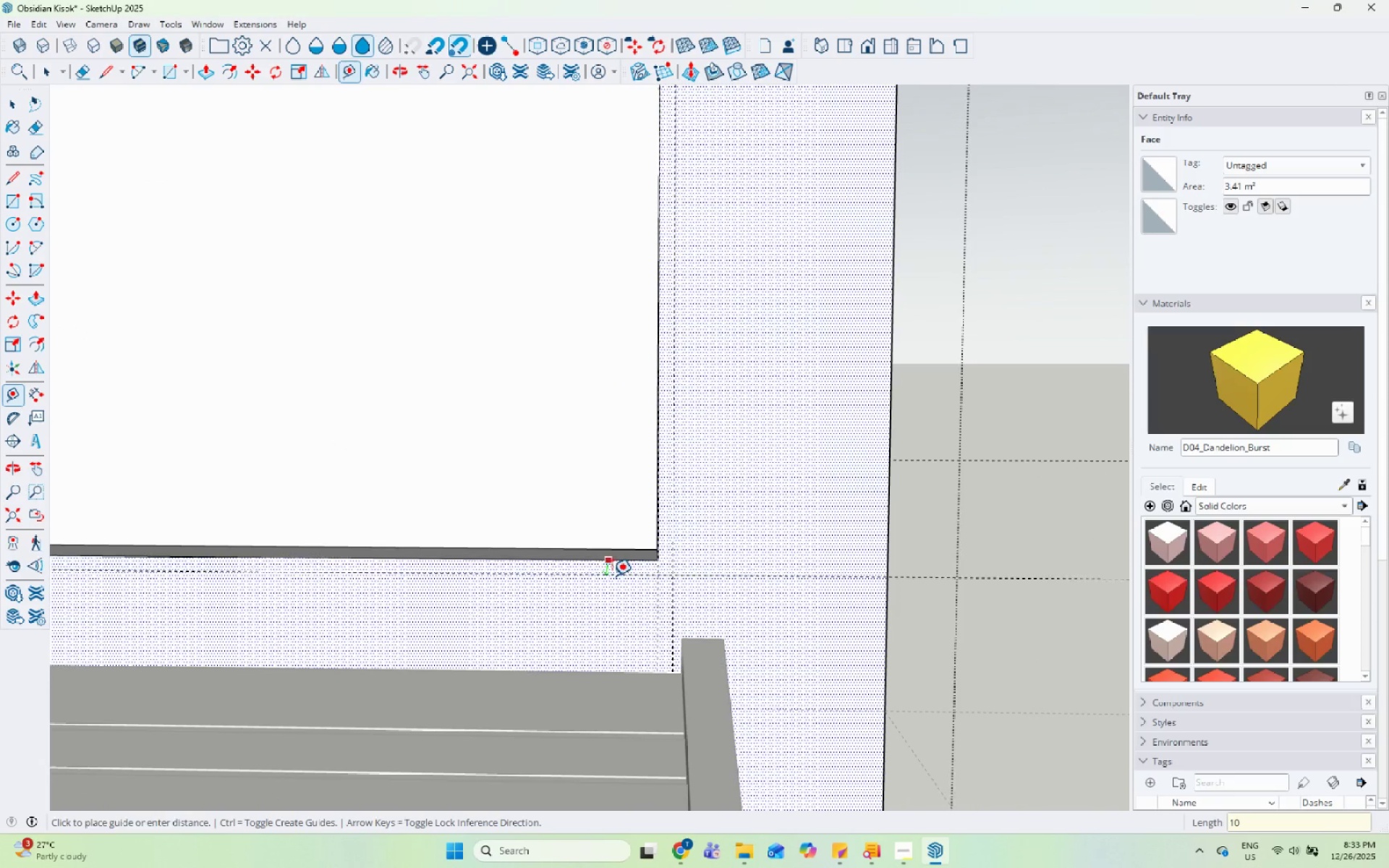 
key(Enter)
 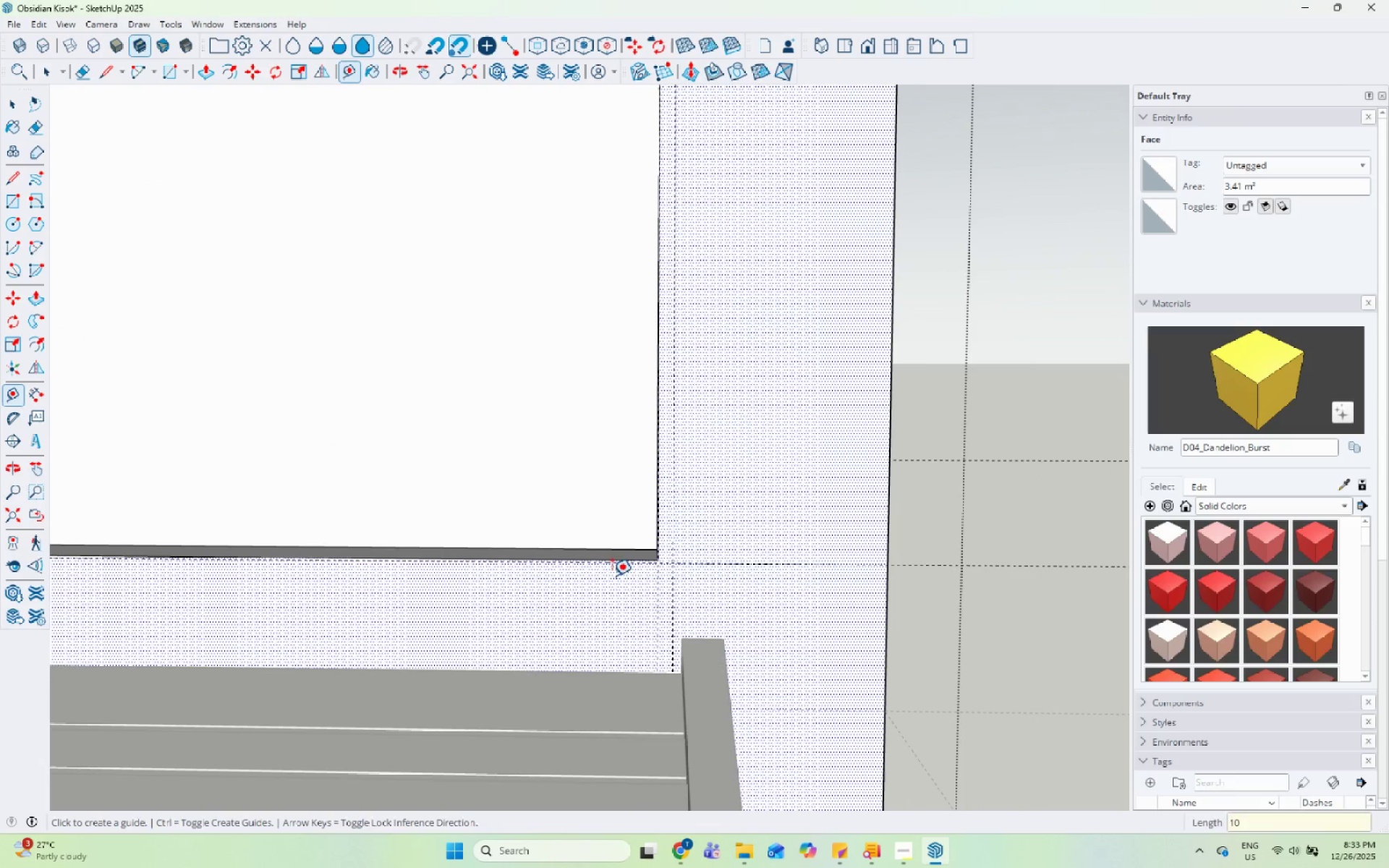 
key(Space)
 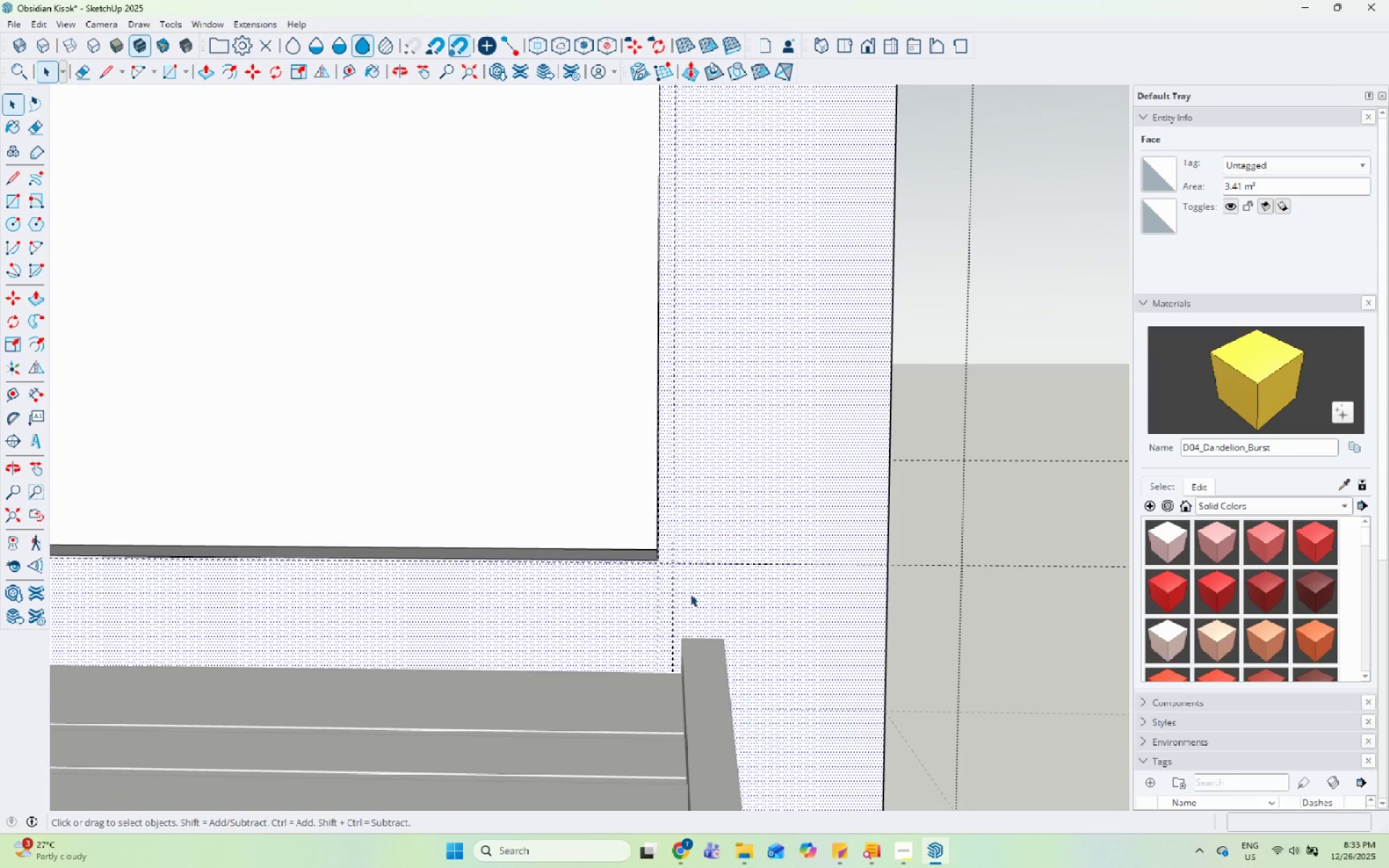 
scroll: coordinate [692, 591], scroll_direction: down, amount: 4.0
 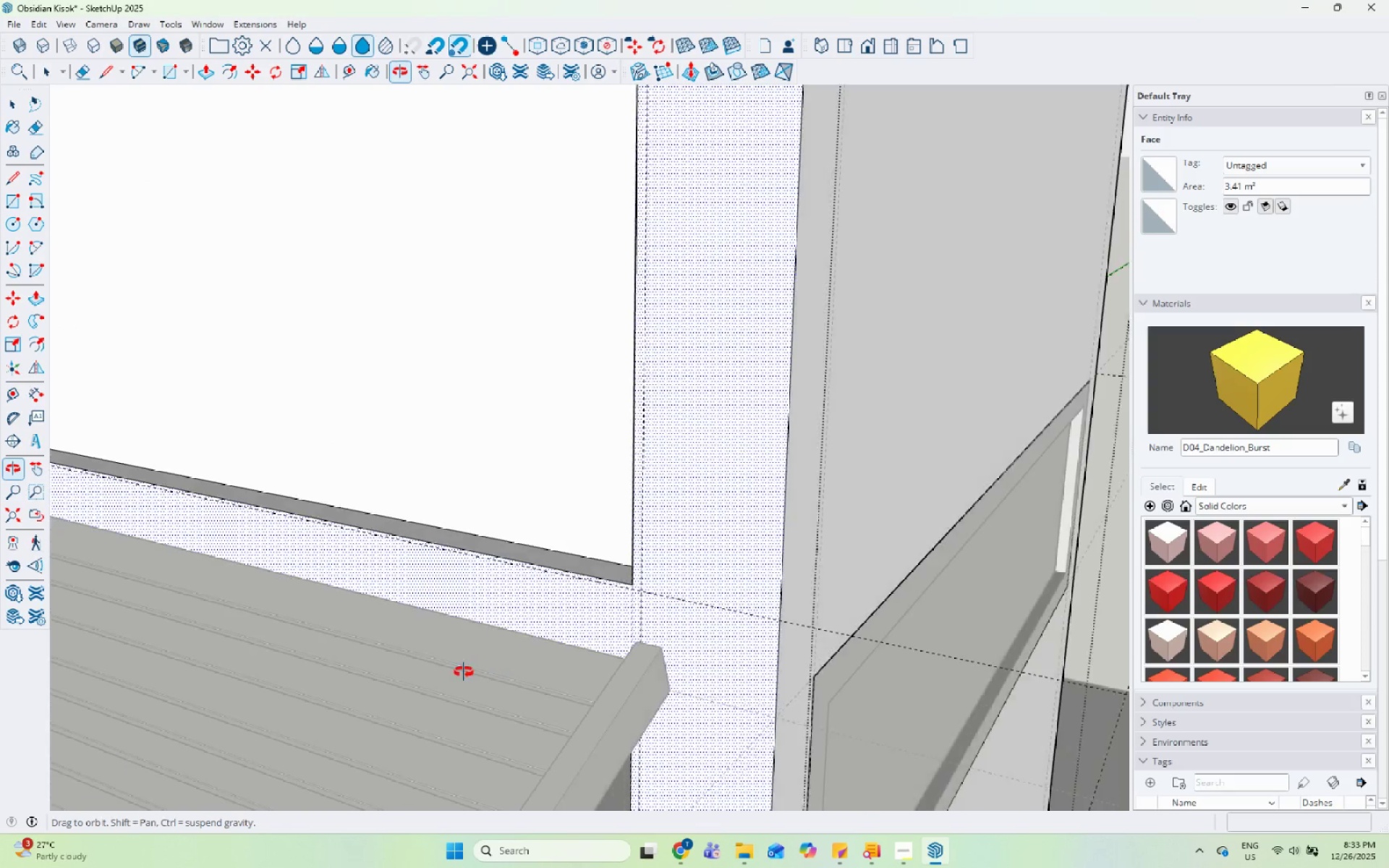 
scroll: coordinate [472, 666], scroll_direction: up, amount: 5.0
 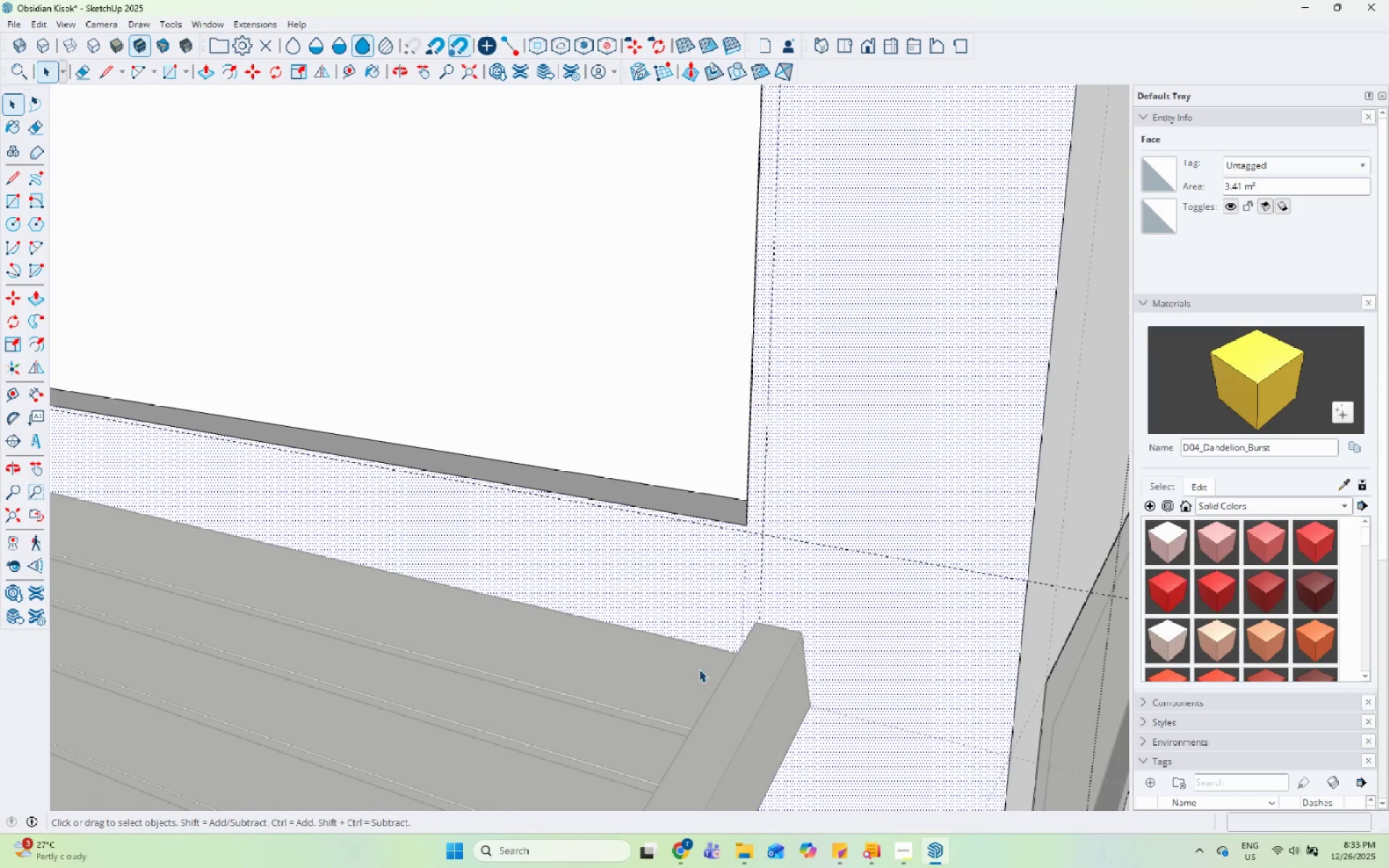 
key(Control+Z)
 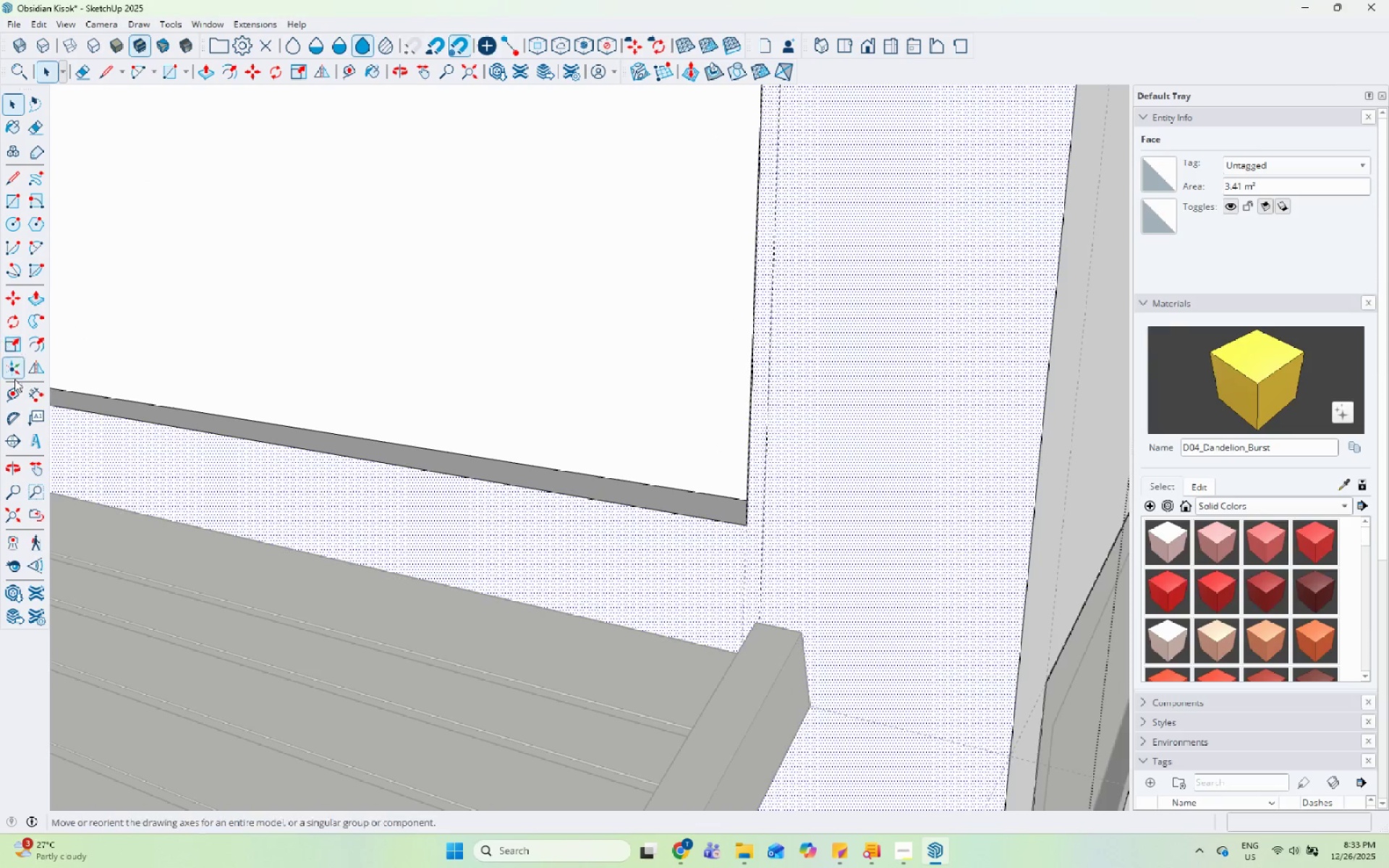 
left_click([4, 389])
 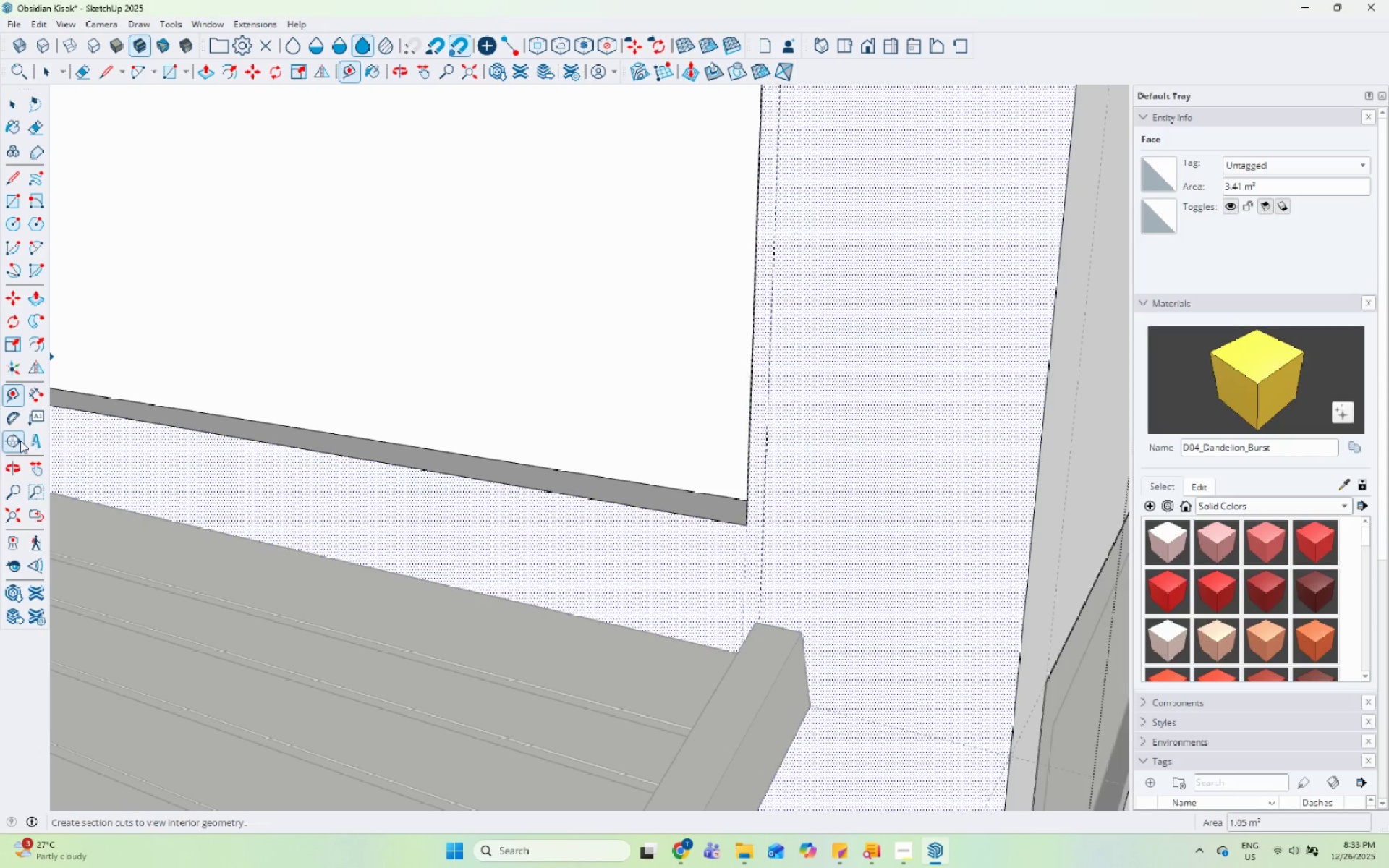 
scroll: coordinate [666, 596], scroll_direction: up, amount: 4.0
 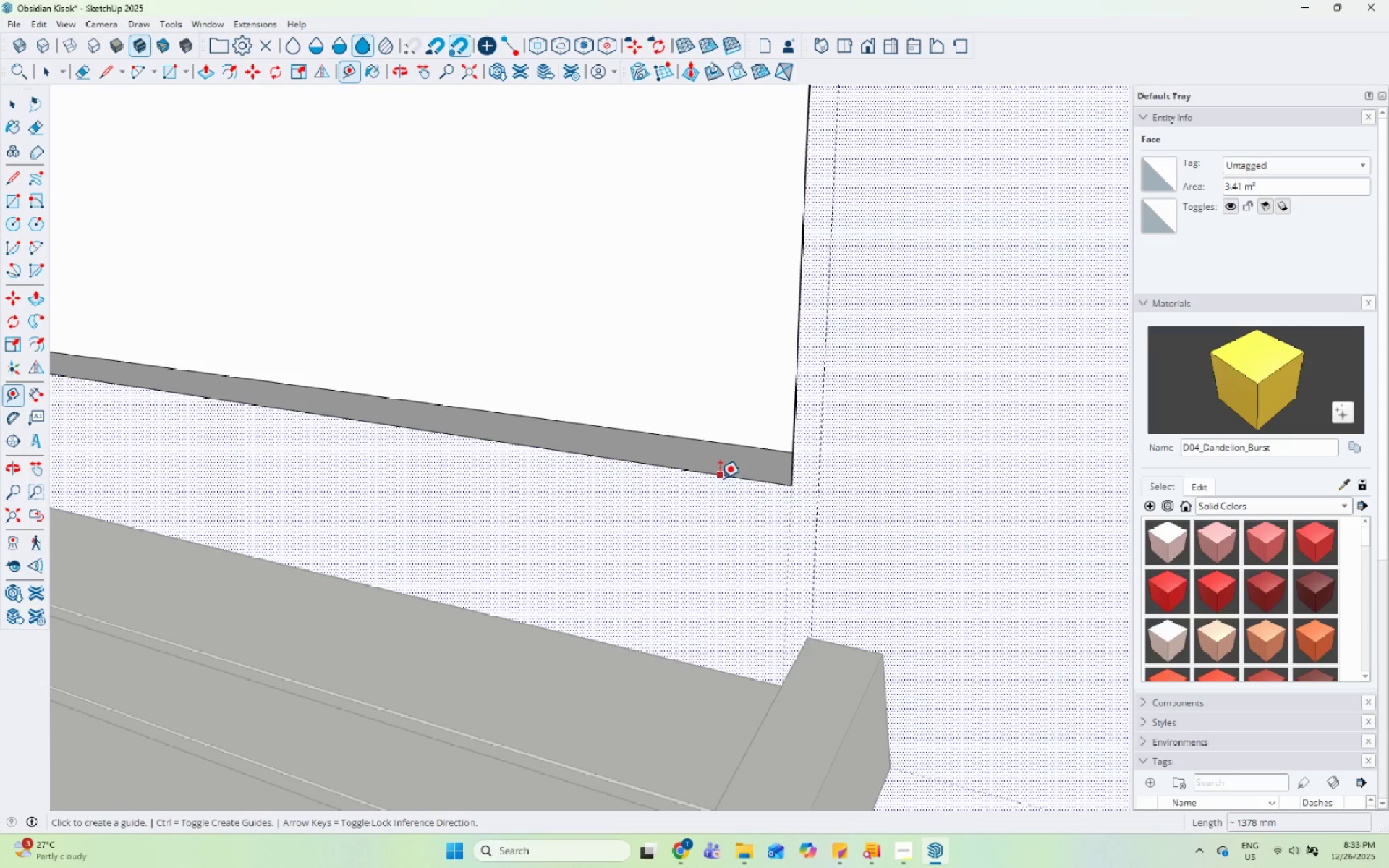 
left_click_drag(start_coordinate=[721, 477], to_coordinate=[719, 482])
 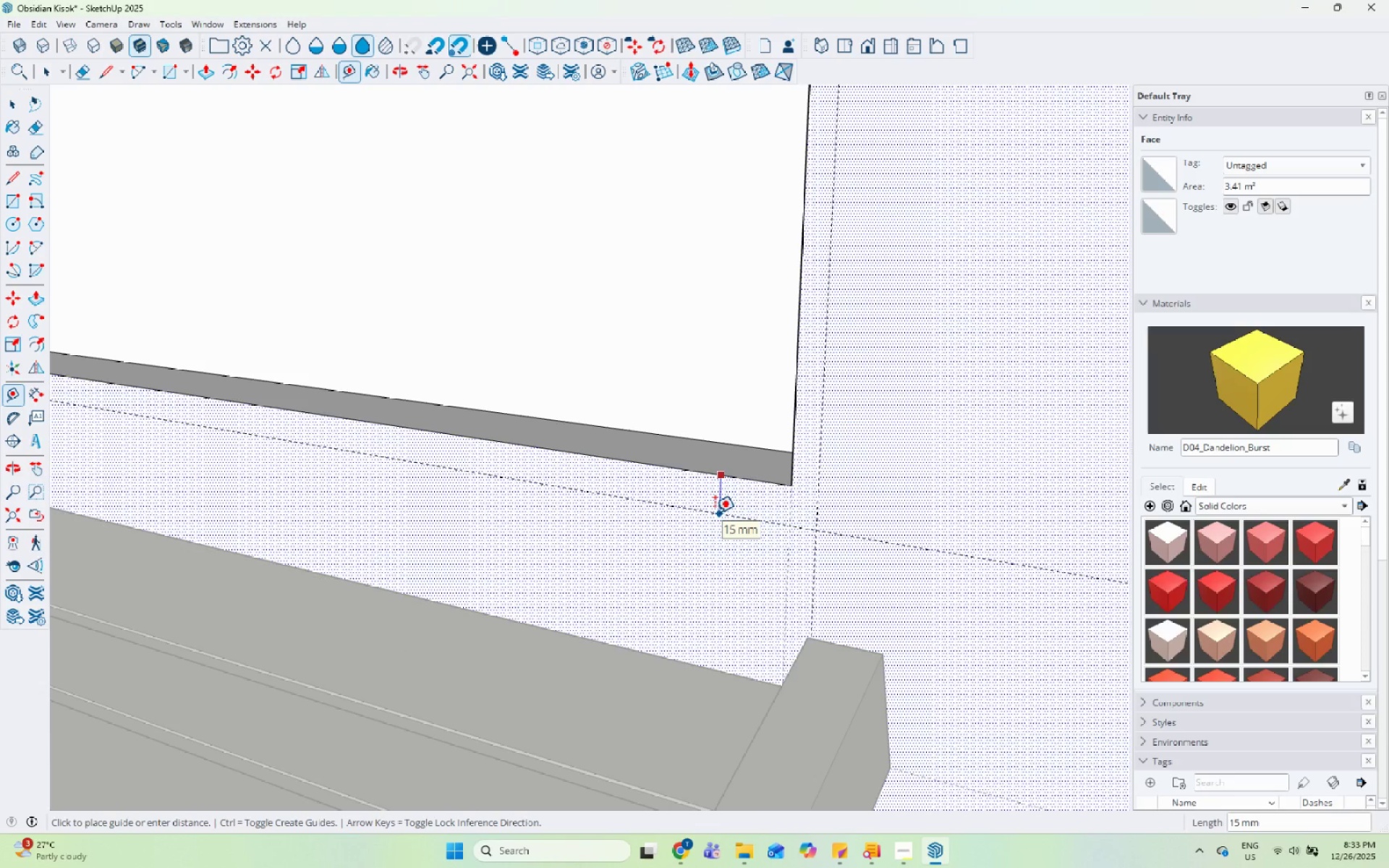 
key(Numpad1)
 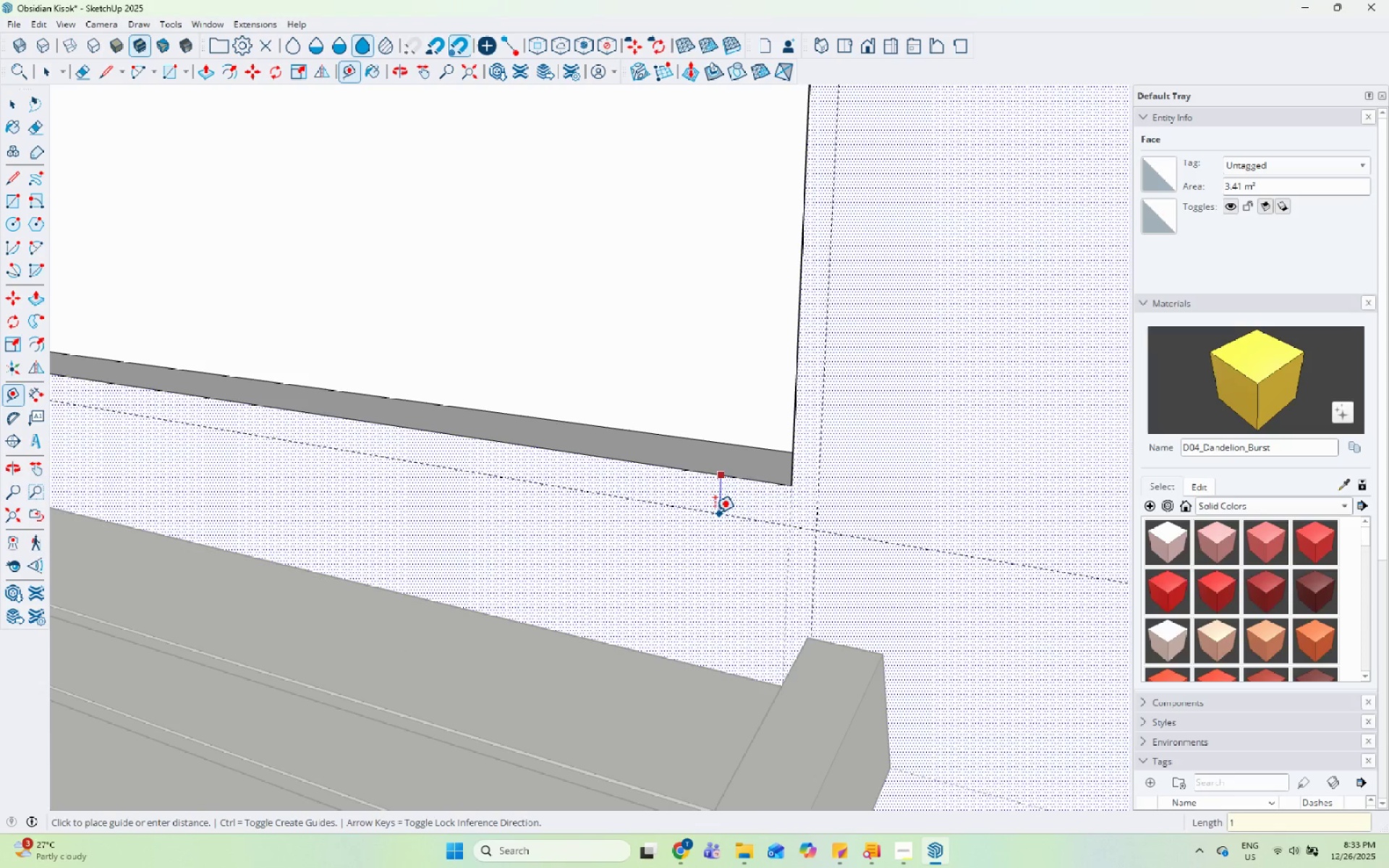 
key(Numpad0)
 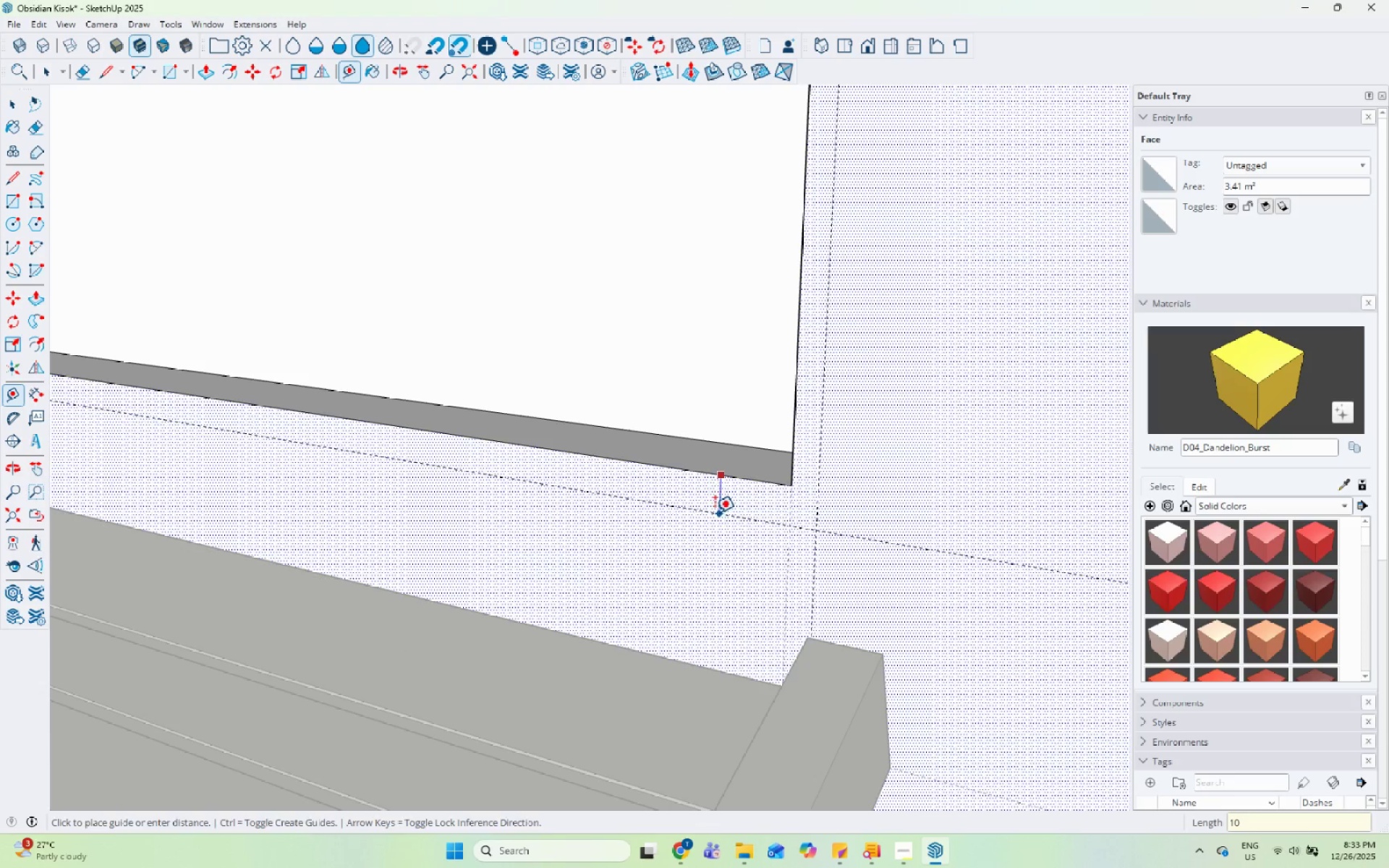 
key(Enter)
 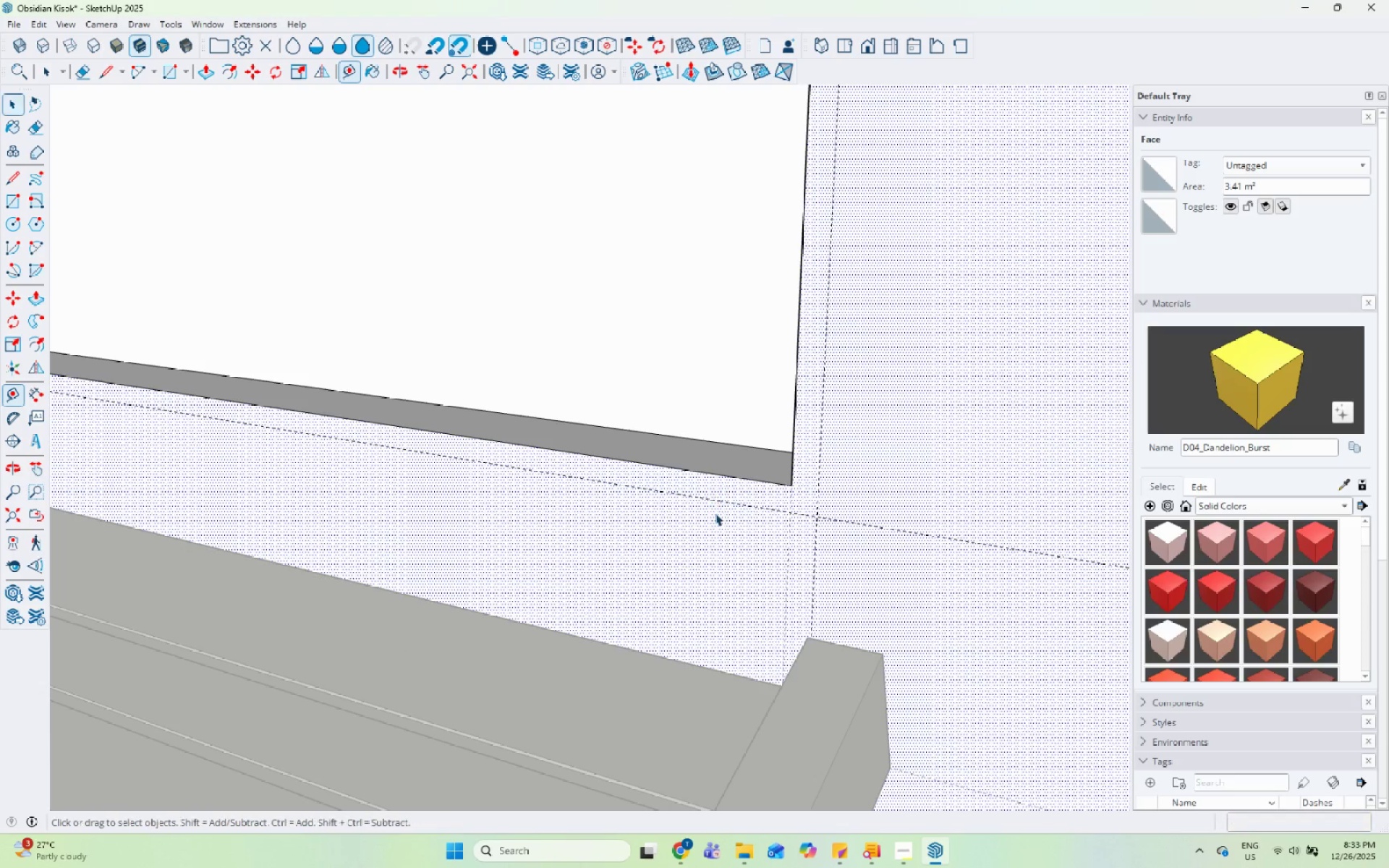 
key(Space)
 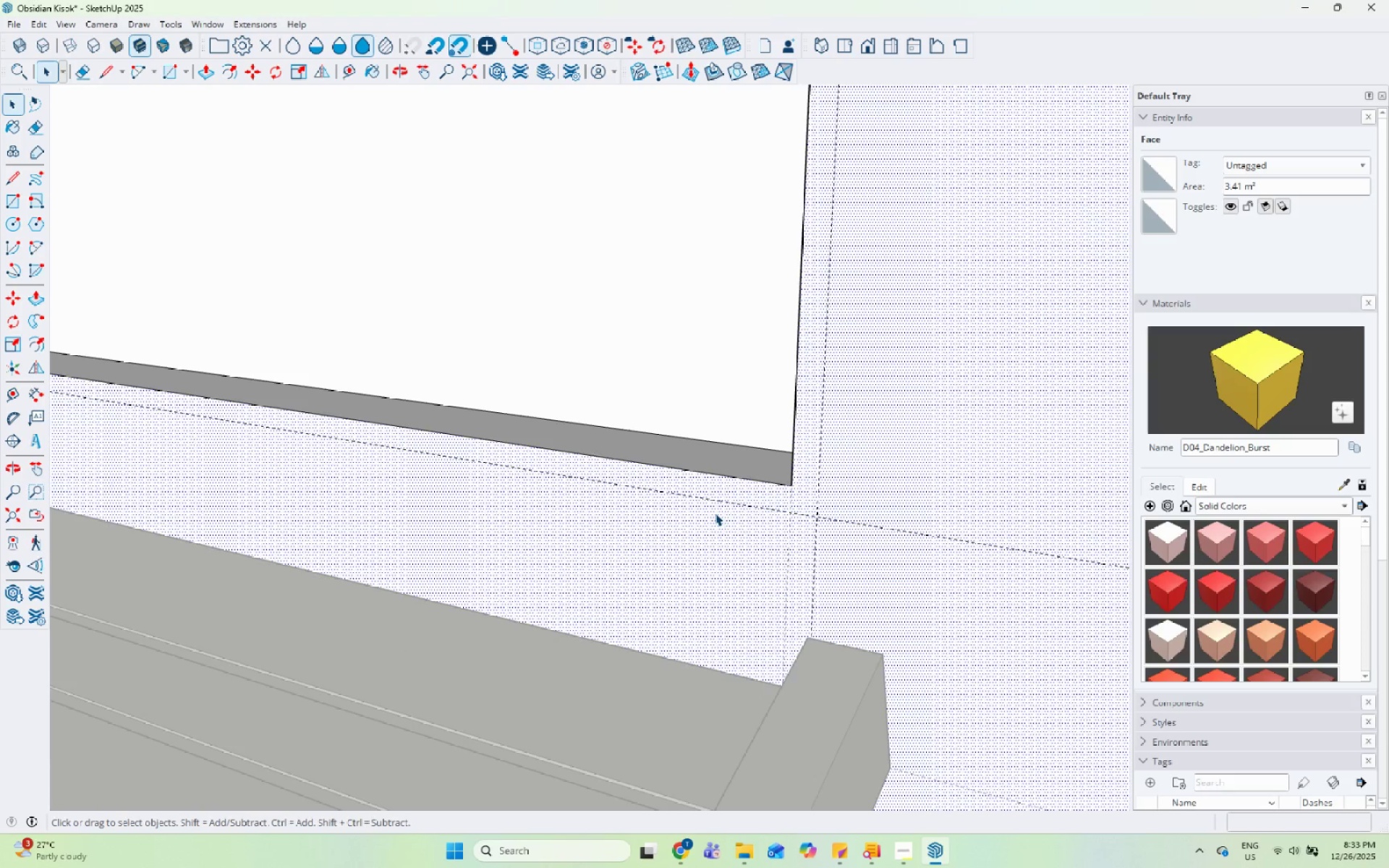 
scroll: coordinate [782, 643], scroll_direction: down, amount: 24.0
 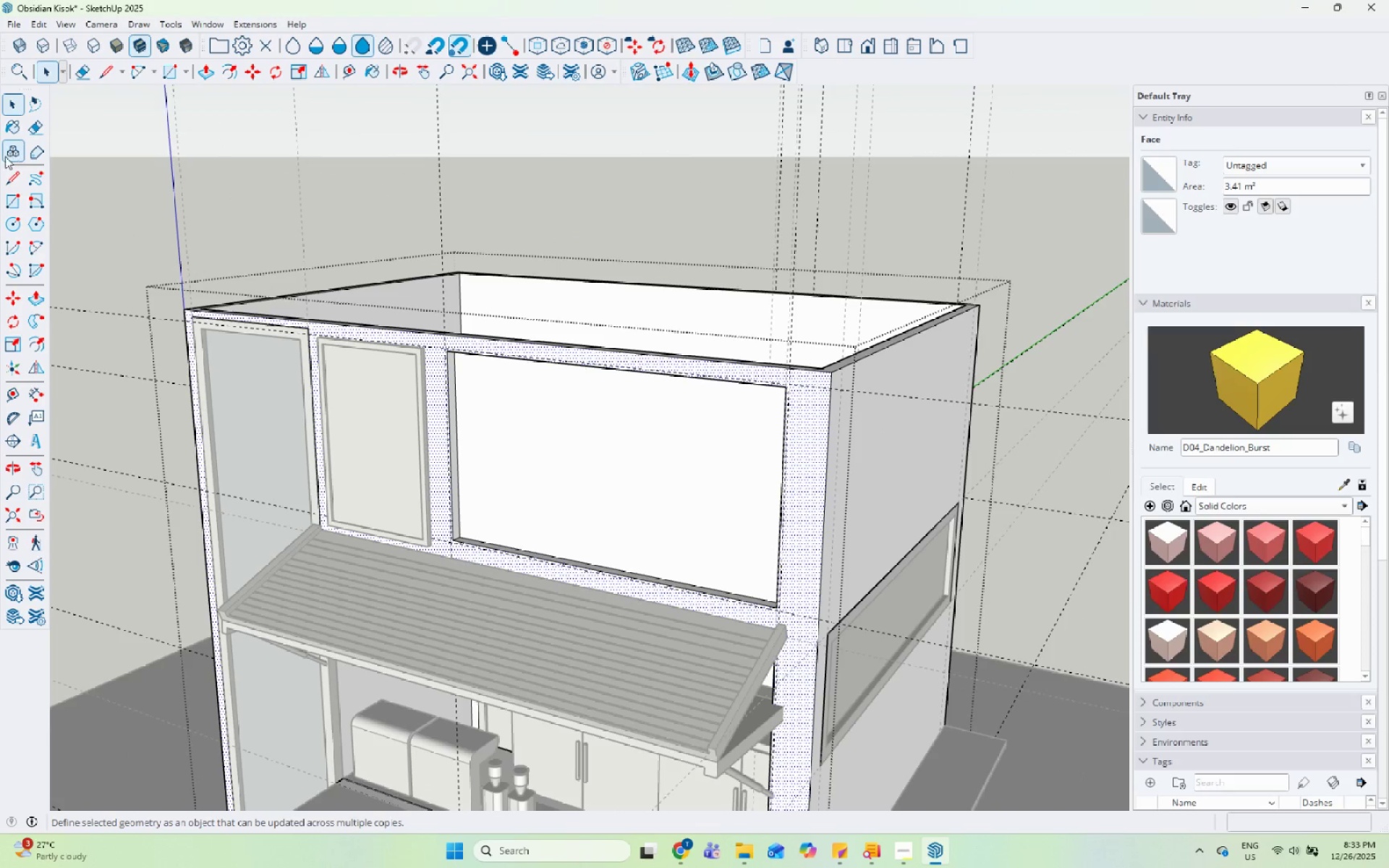 
left_click_drag(start_coordinate=[3, 174], to_coordinate=[8, 176])
 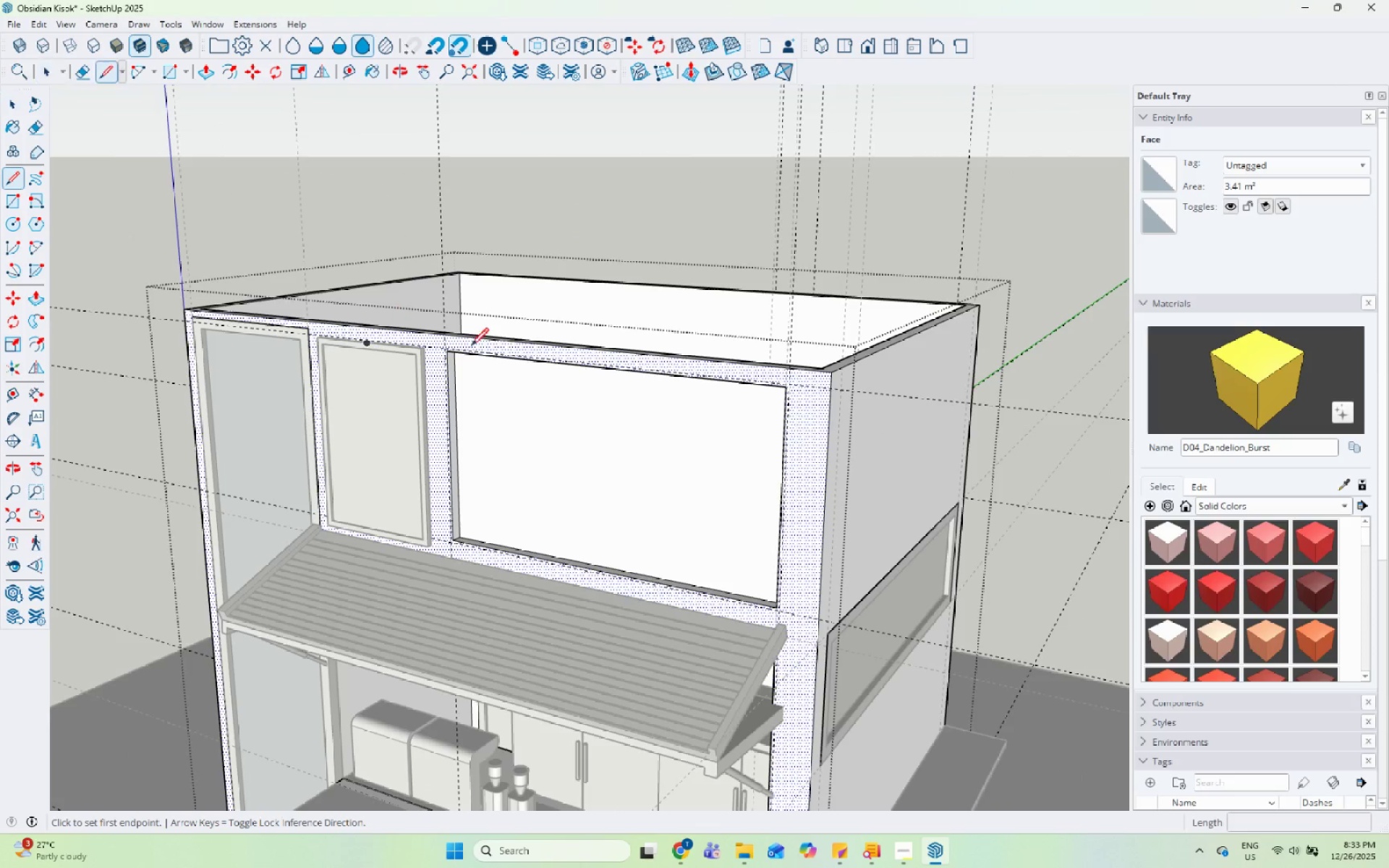 
scroll: coordinate [456, 355], scroll_direction: up, amount: 8.0
 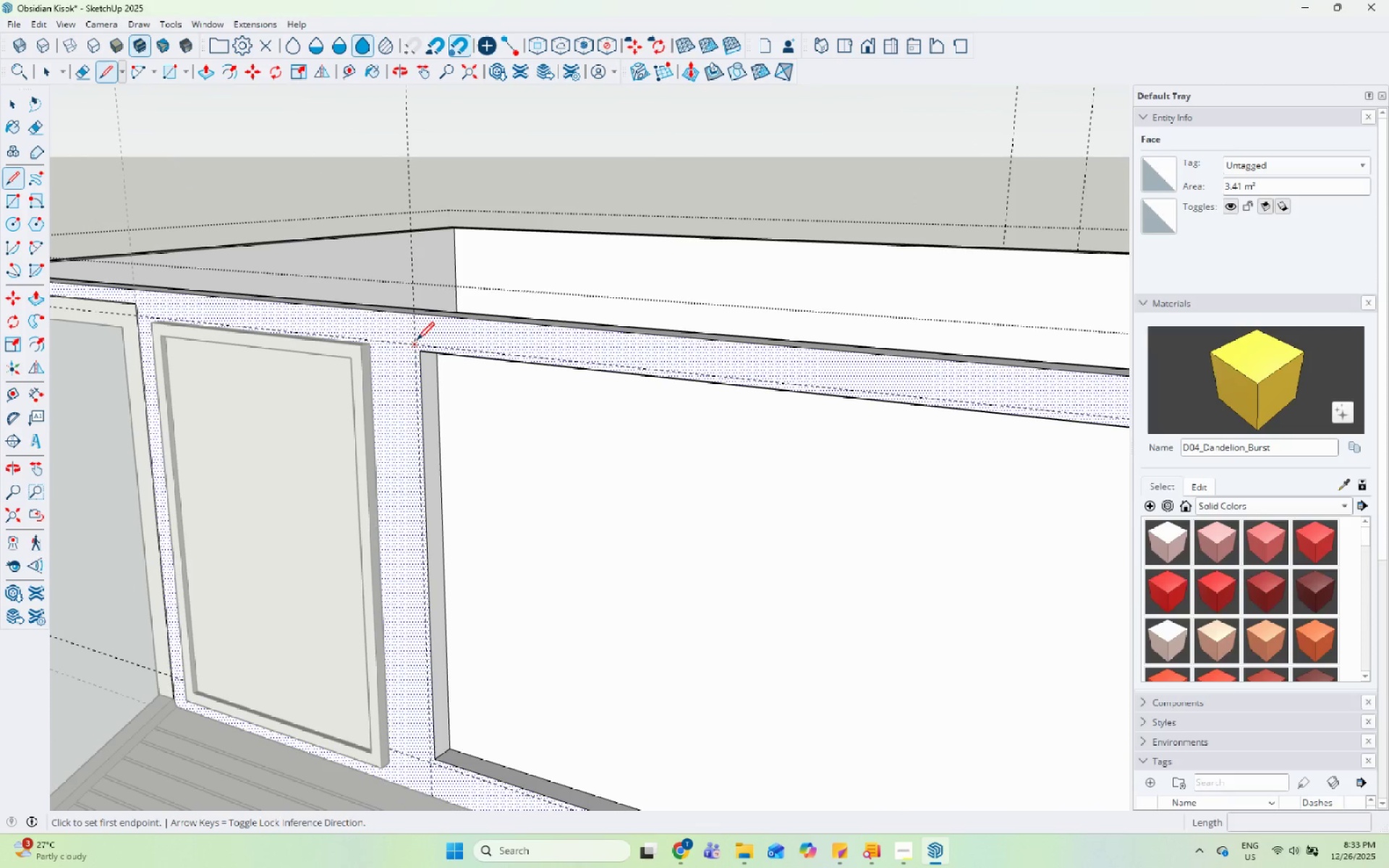 
left_click([417, 341])
 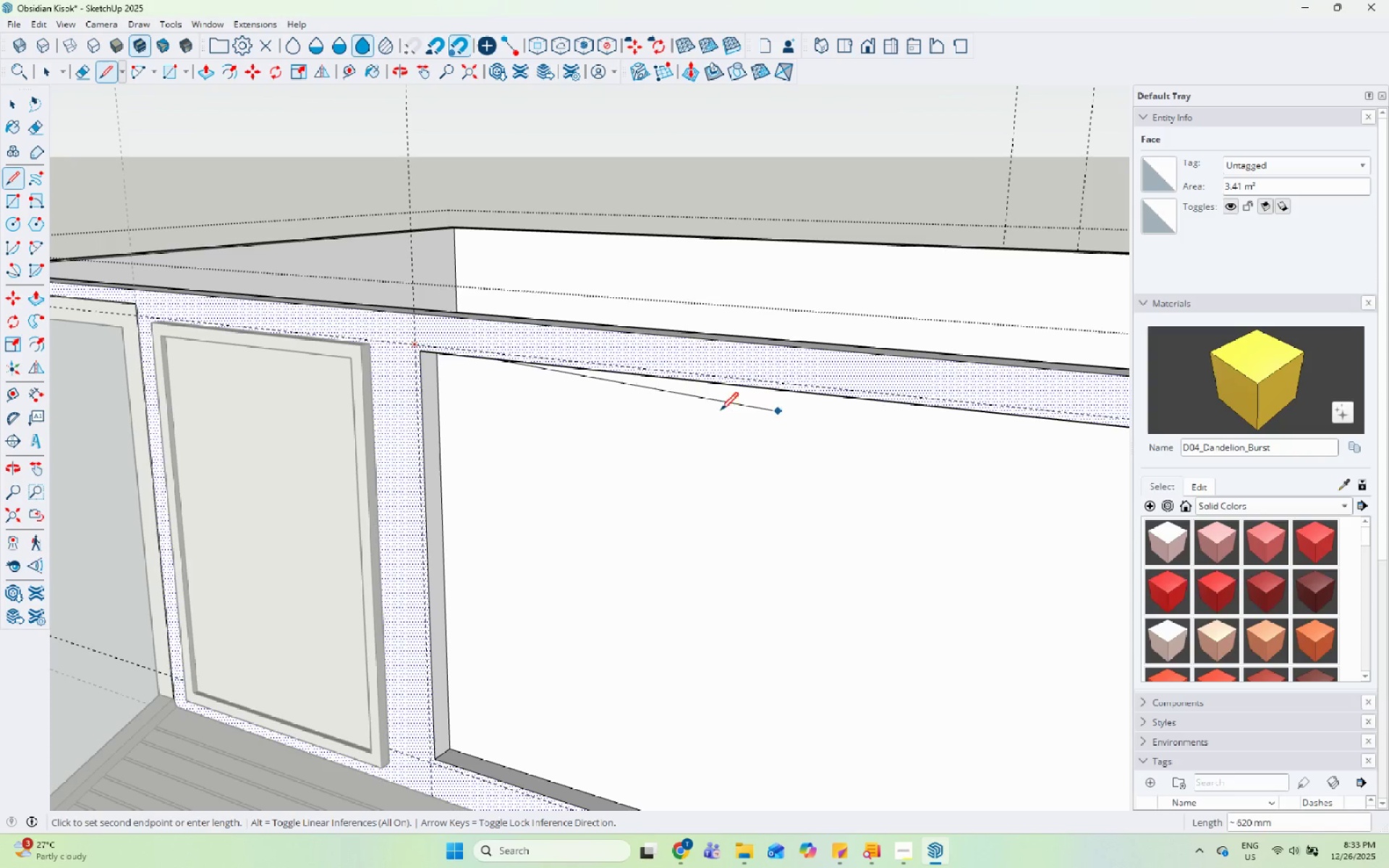 
scroll: coordinate [354, 362], scroll_direction: down, amount: 4.0
 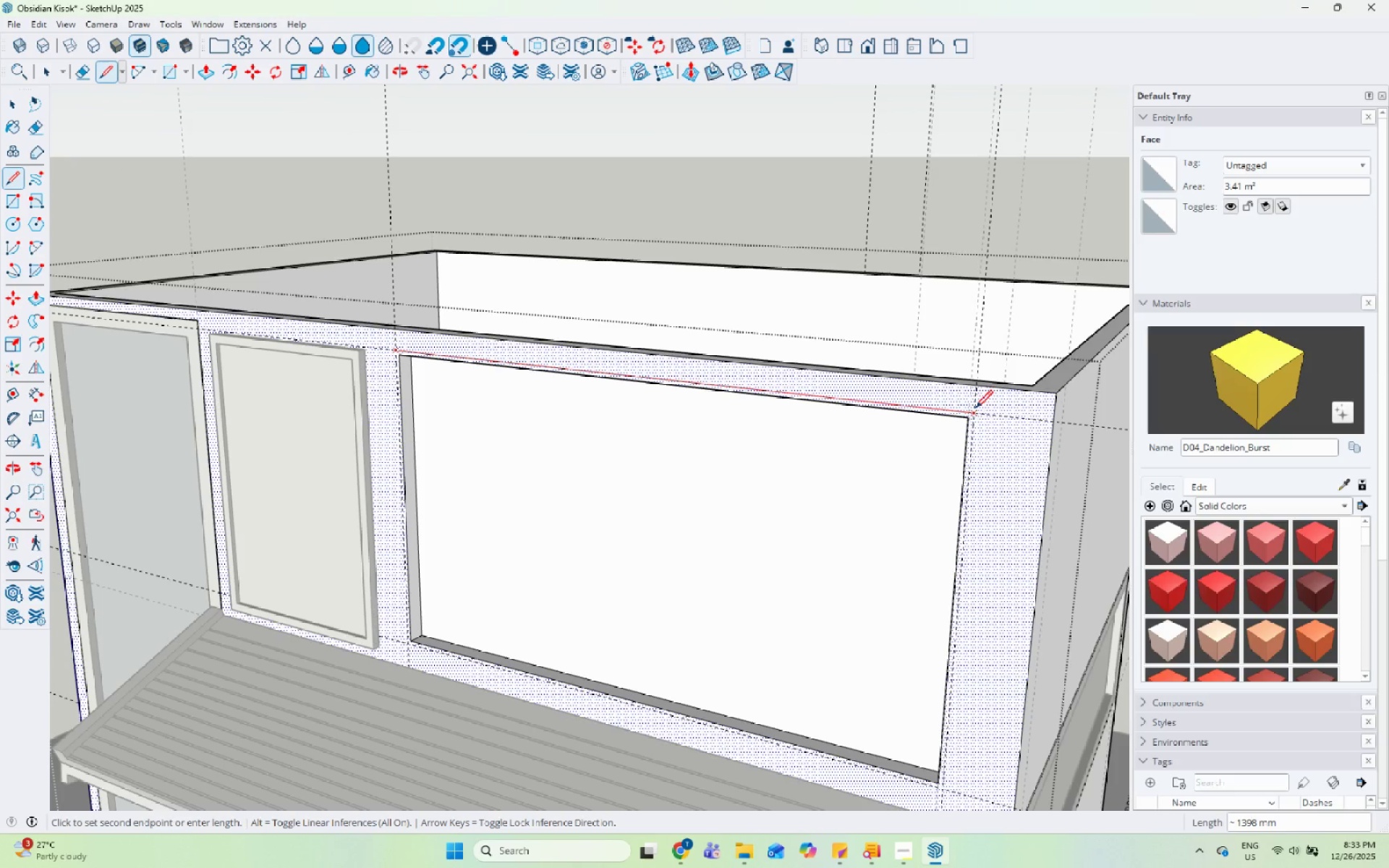 
left_click_drag(start_coordinate=[974, 409], to_coordinate=[975, 413])
 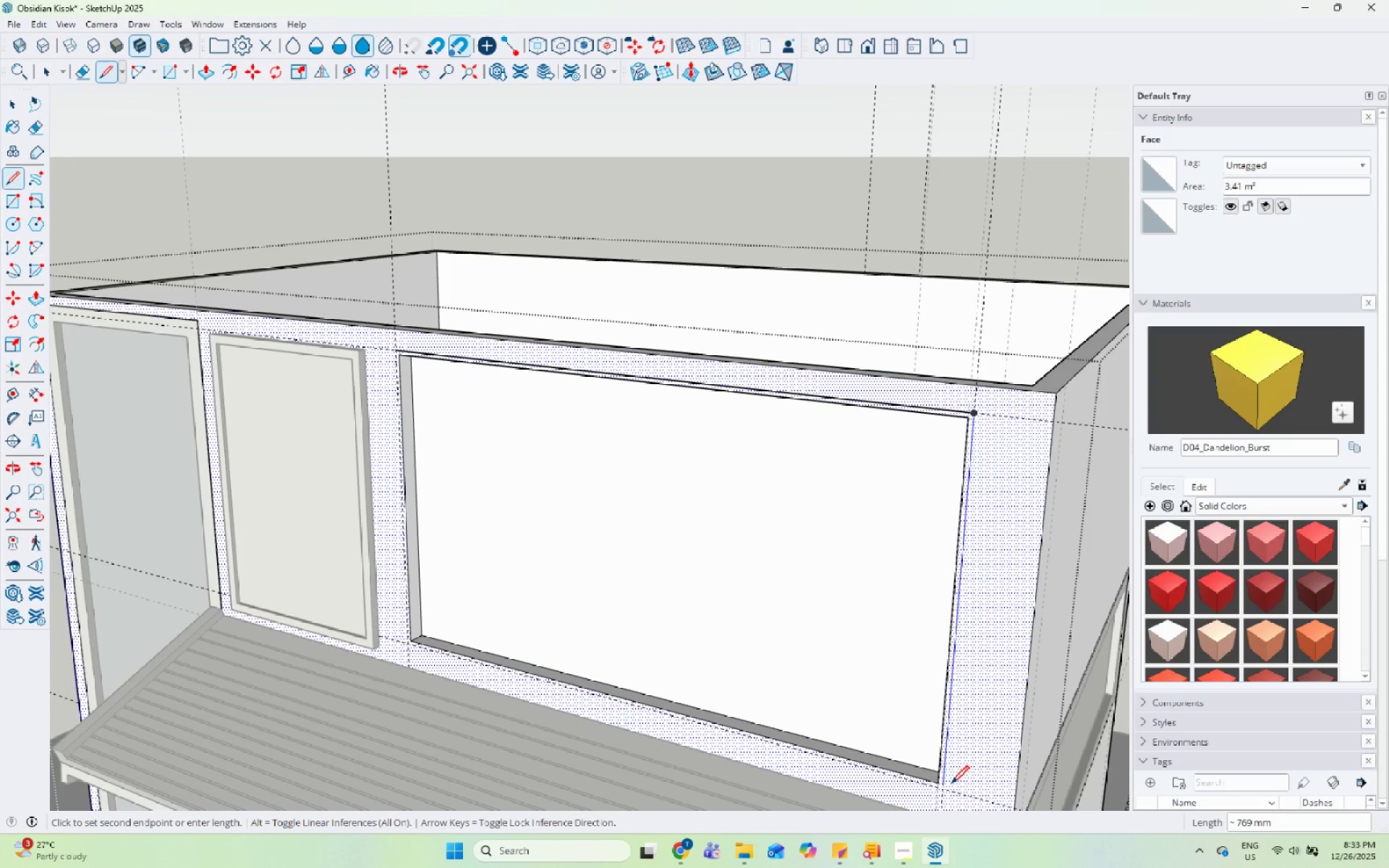 
left_click([948, 792])
 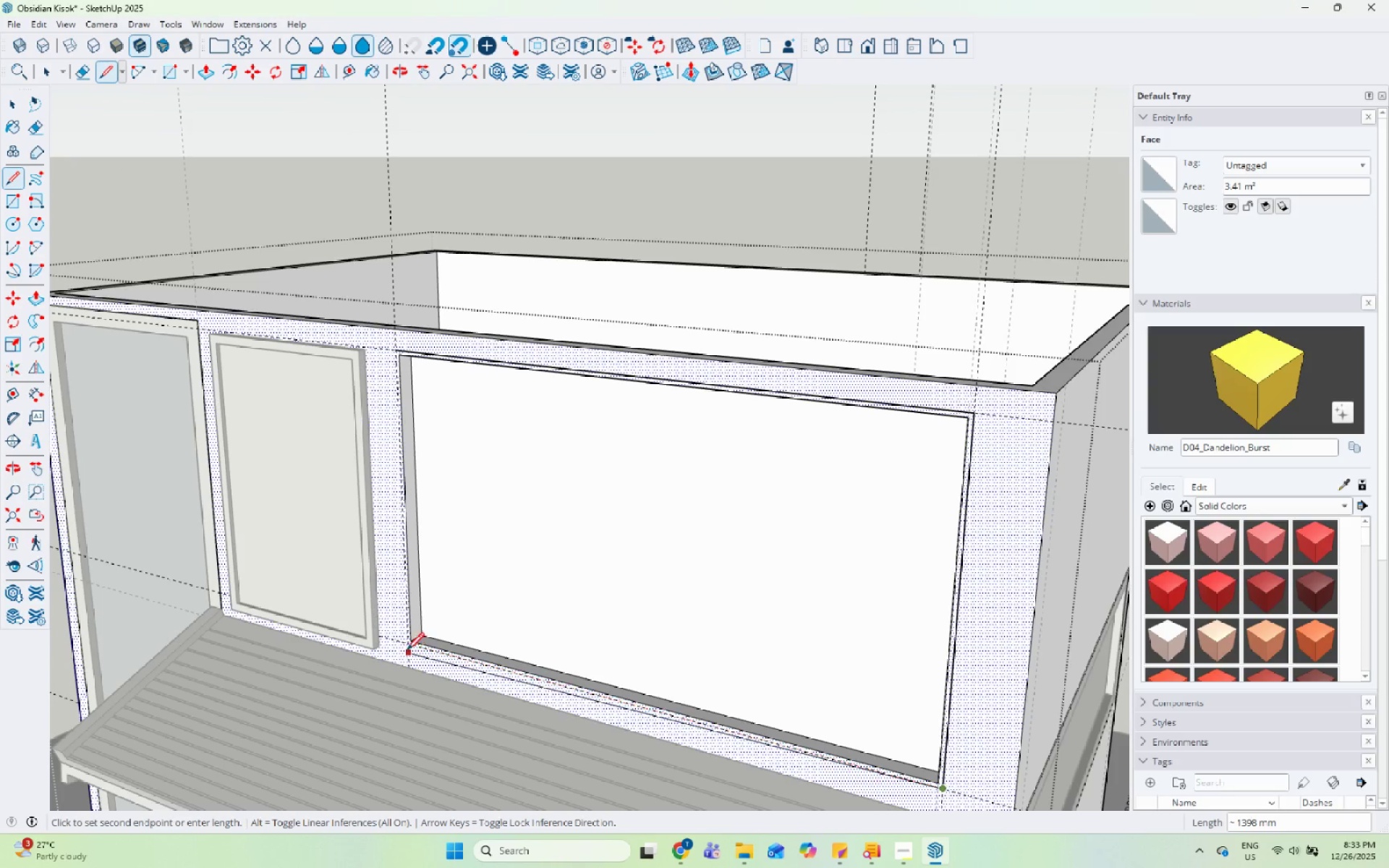 
left_click([404, 646])
 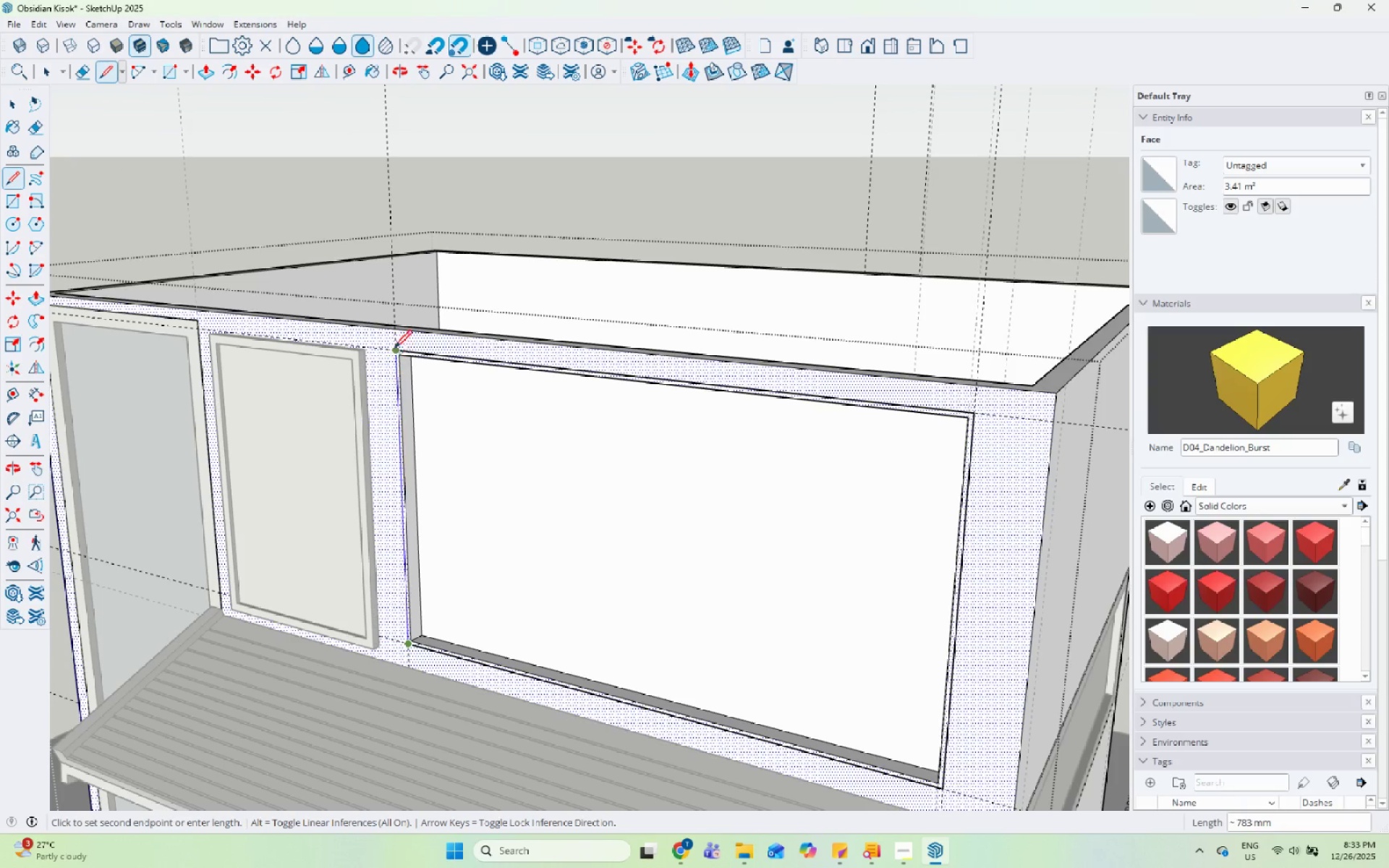 
left_click([394, 349])
 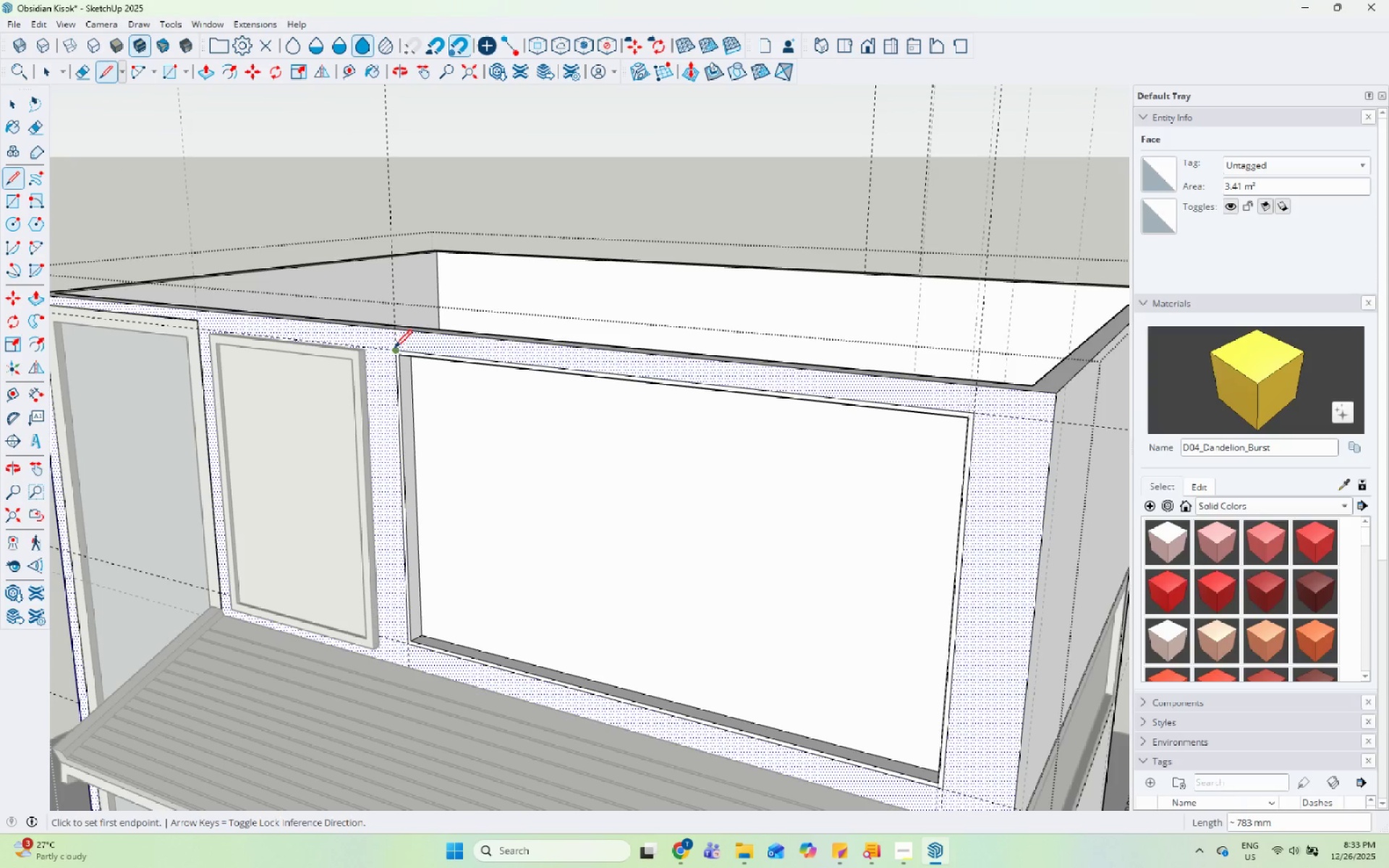 
key(Space)
 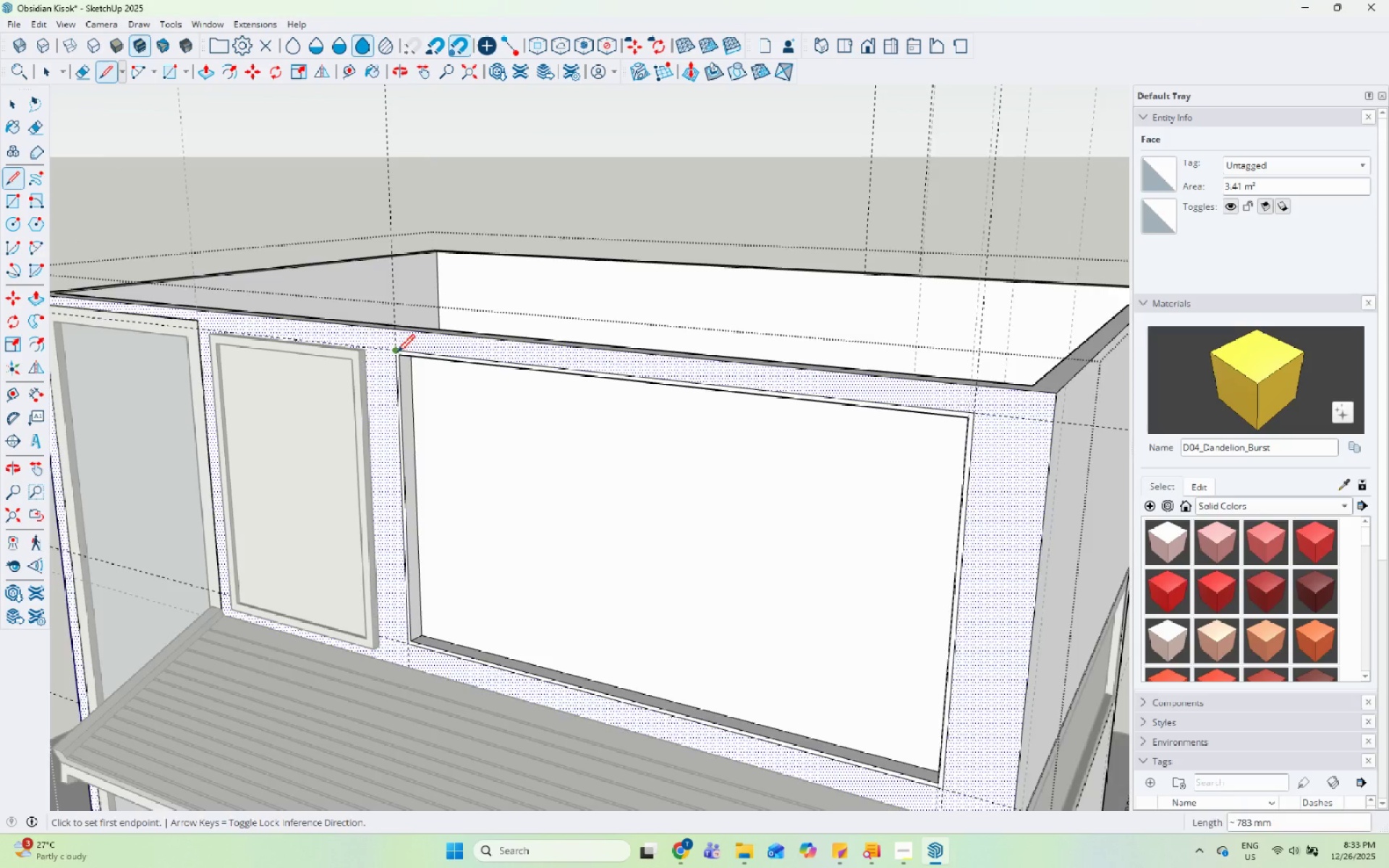 
left_click([403, 349])
 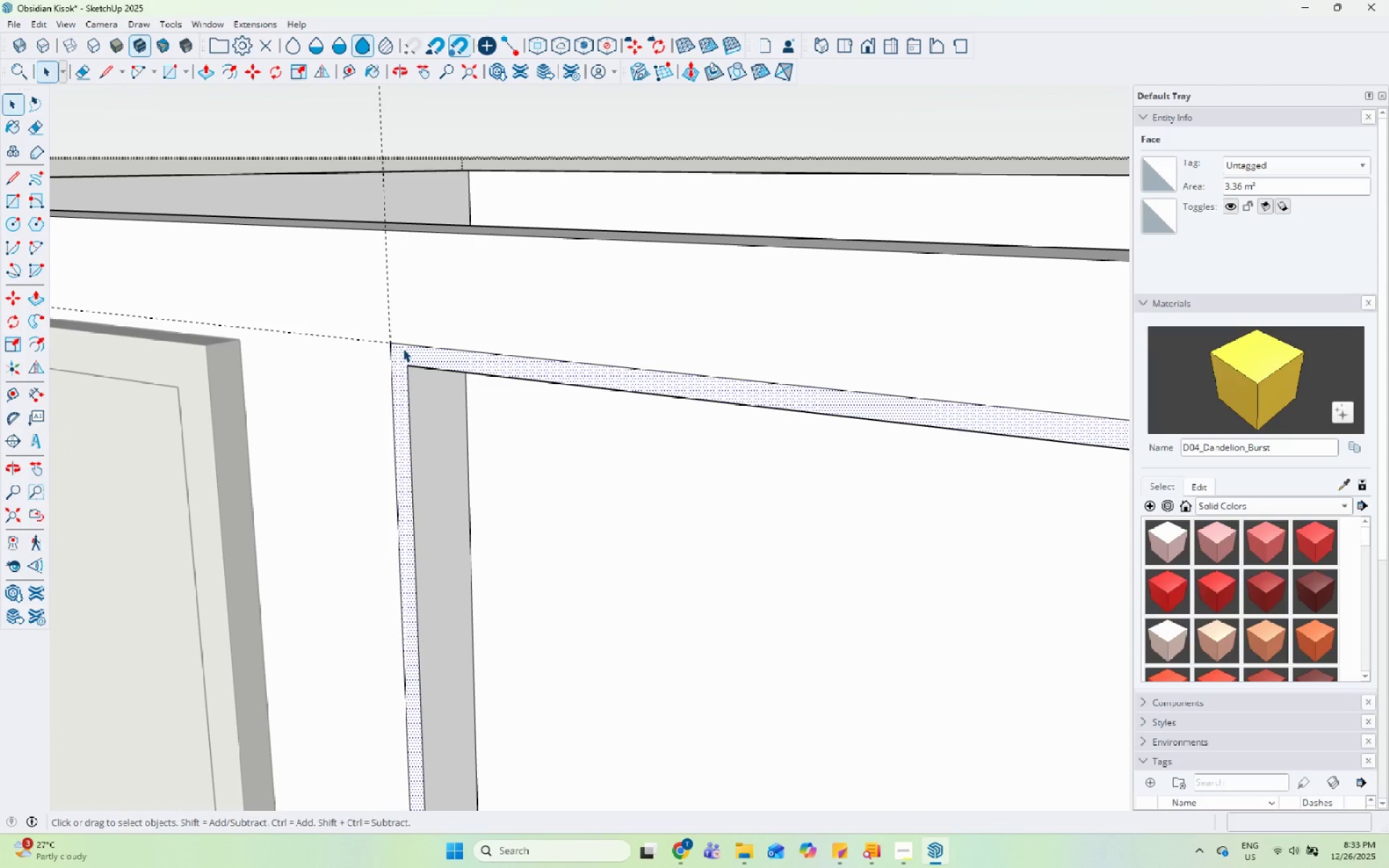 
scroll: coordinate [397, 346], scroll_direction: up, amount: 16.0
 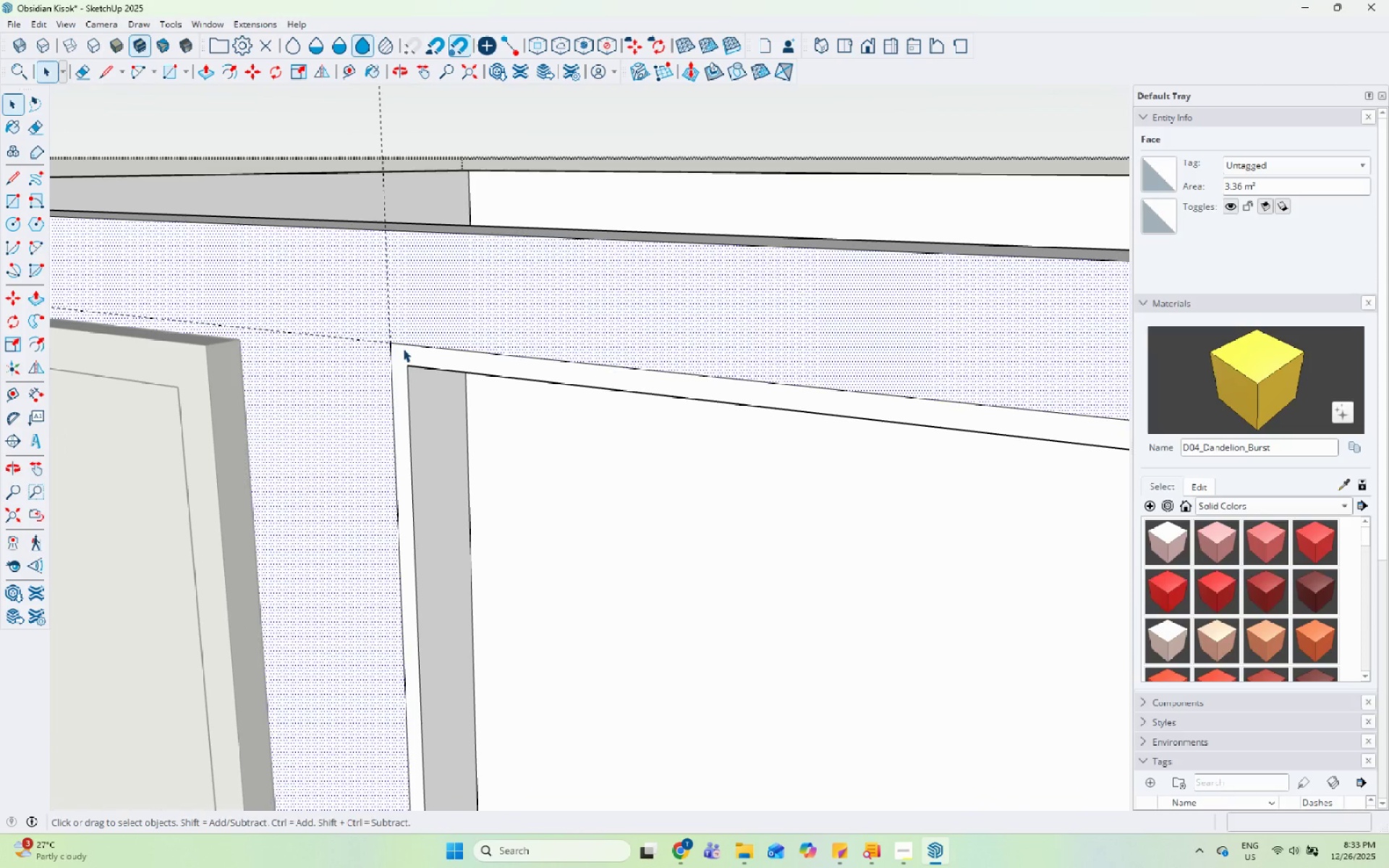 
key(P)
 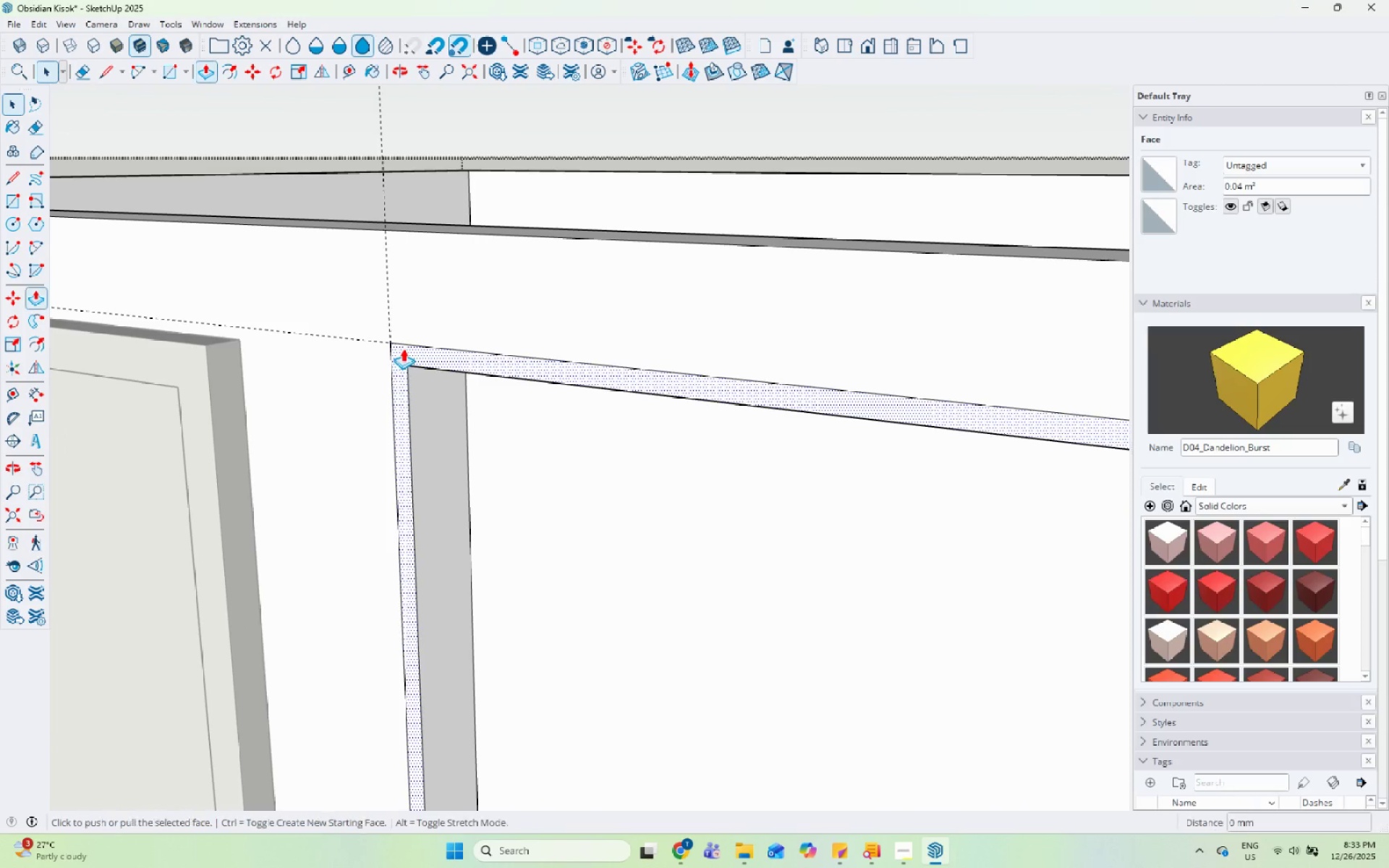 
left_click([403, 349])
 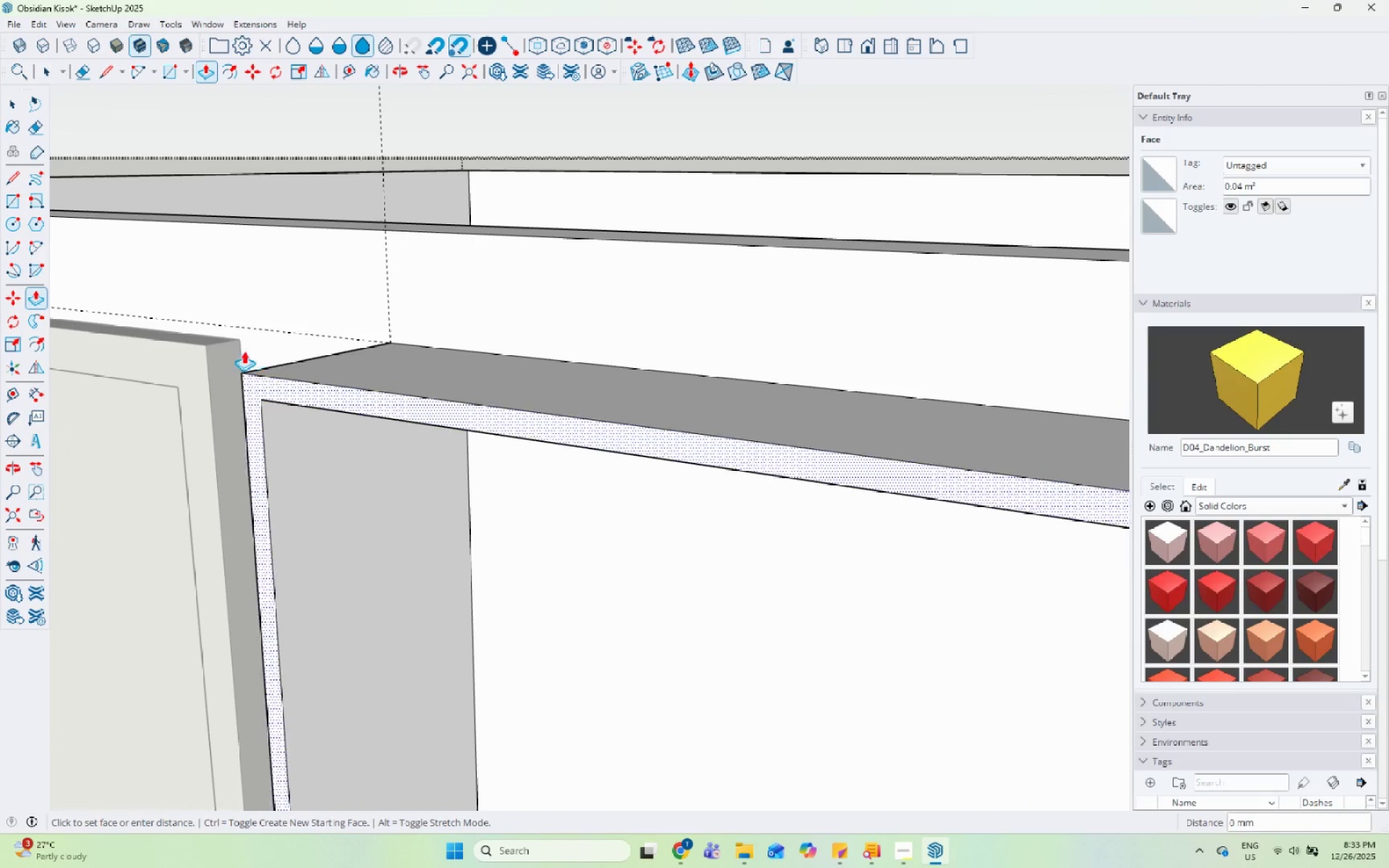 
left_click([206, 344])
 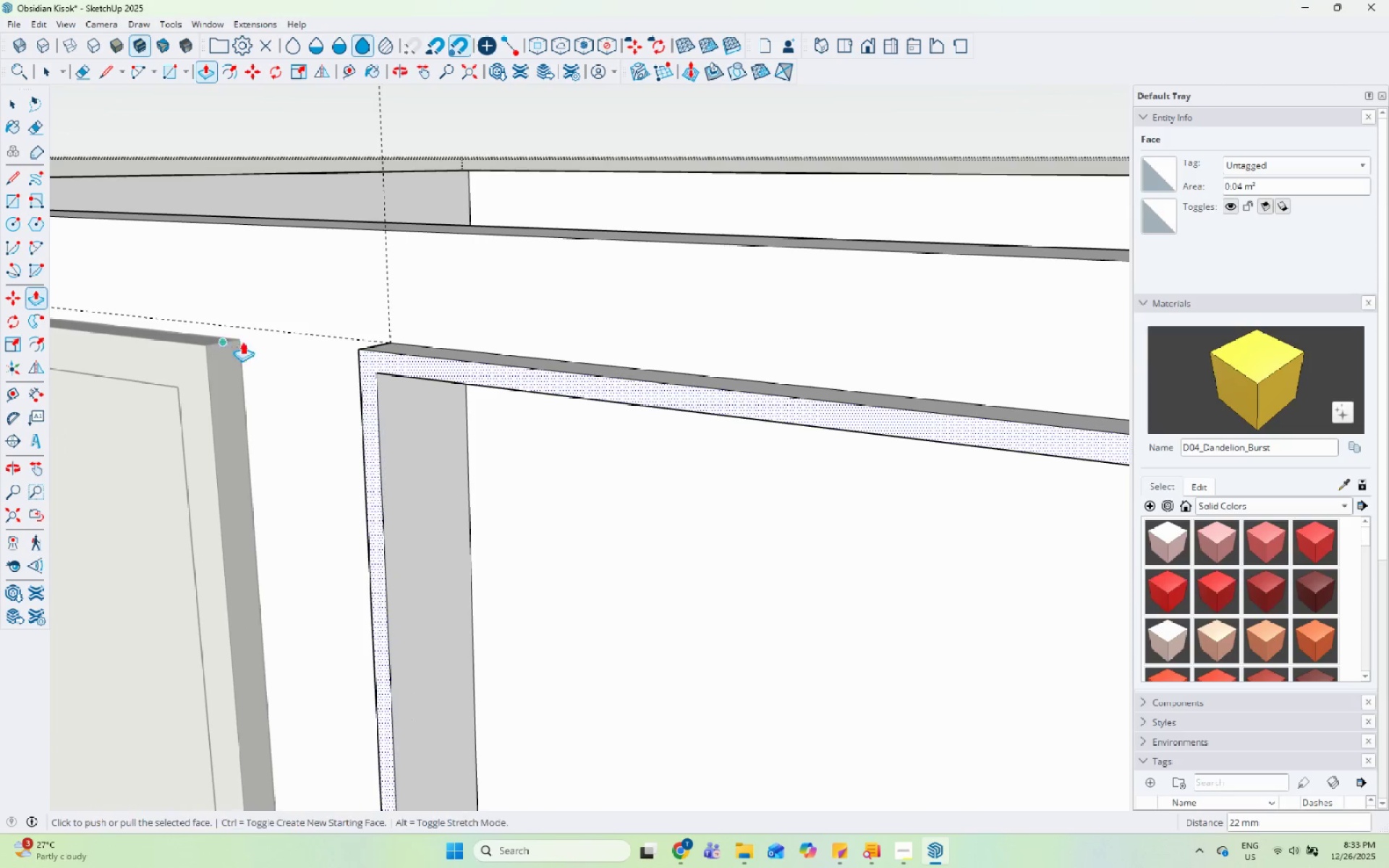 
left_click_drag(start_coordinate=[385, 404], to_coordinate=[387, 412])
 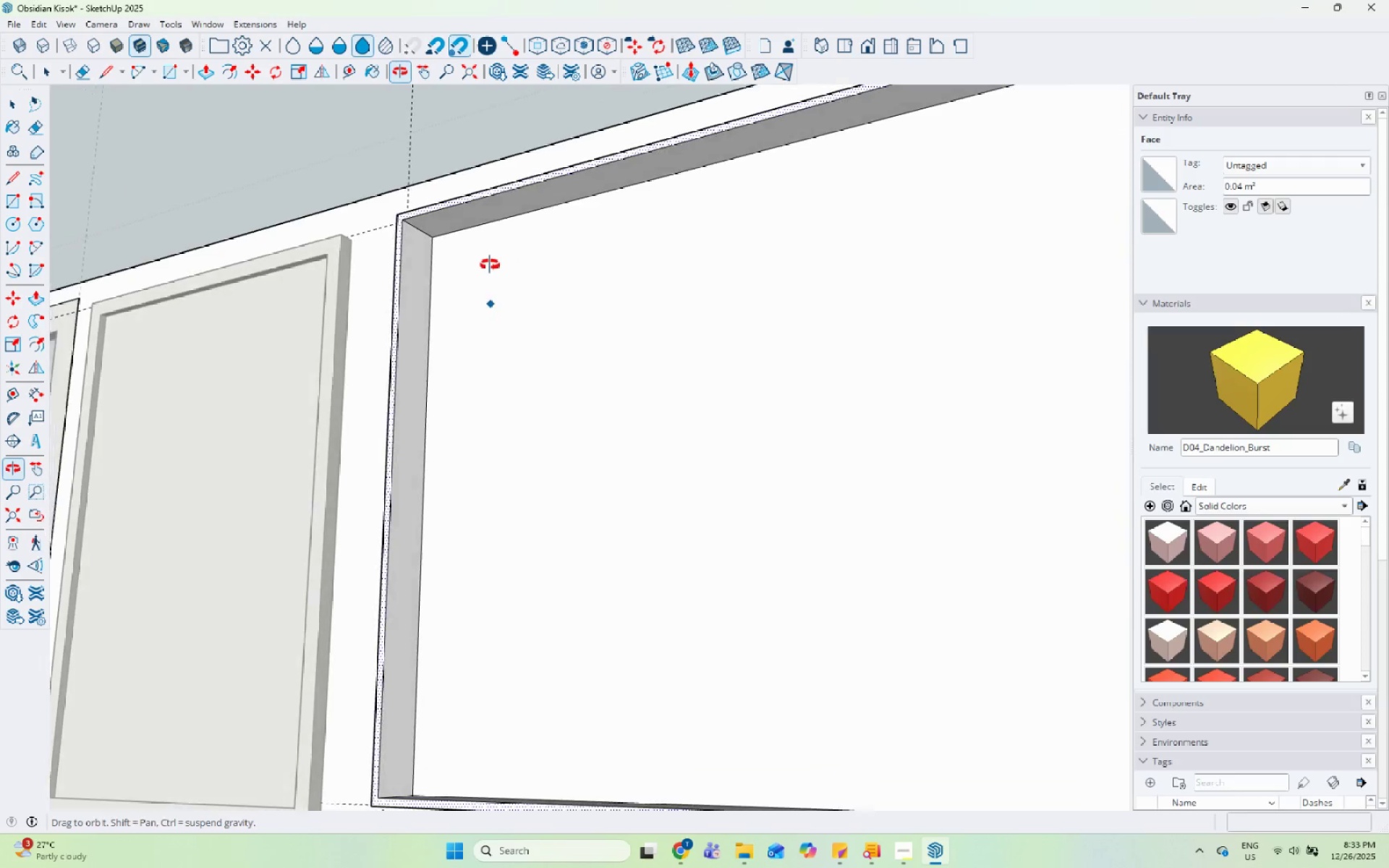 
scroll: coordinate [394, 433], scroll_direction: down, amount: 11.0
 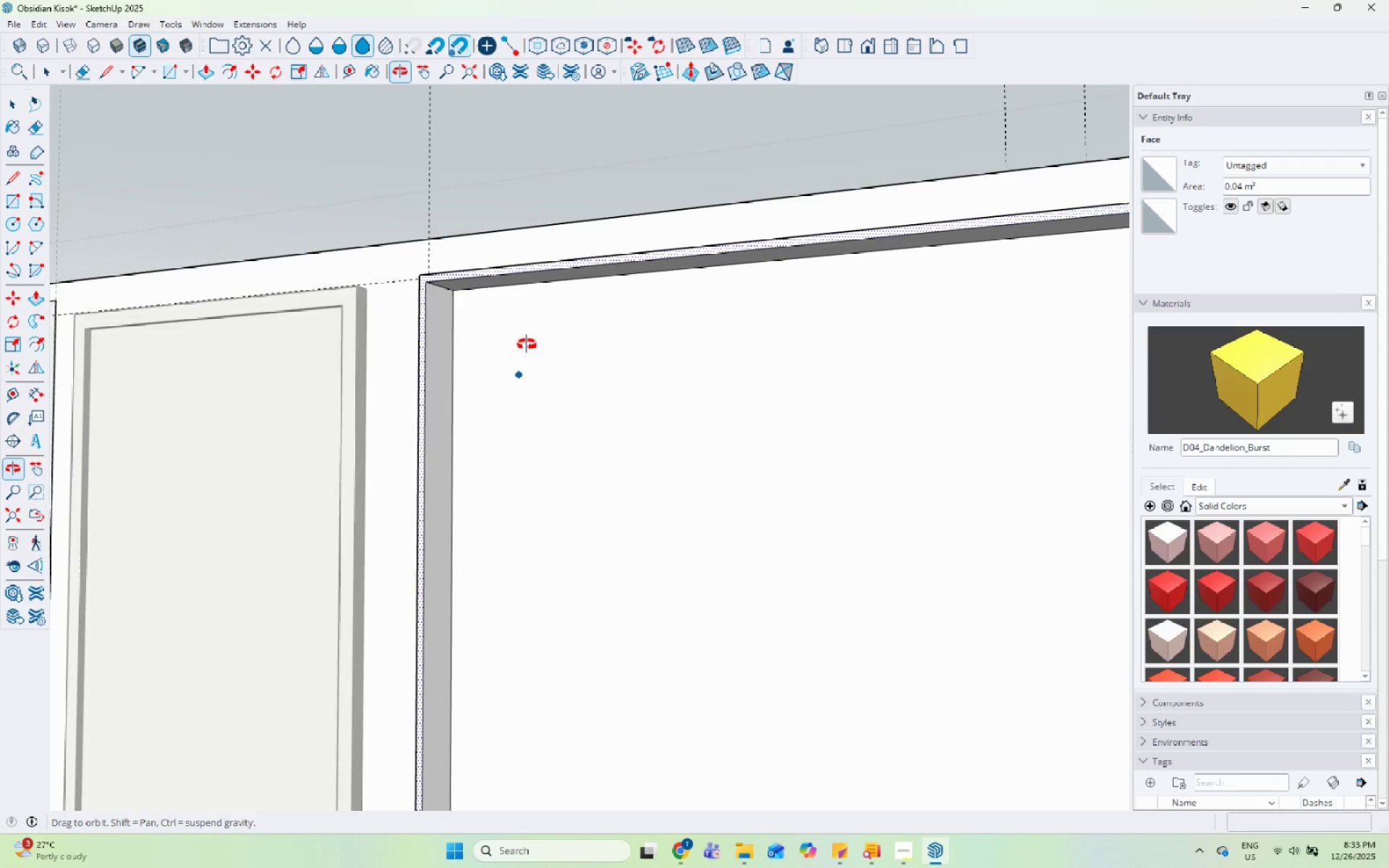 
key(Control+Z)
 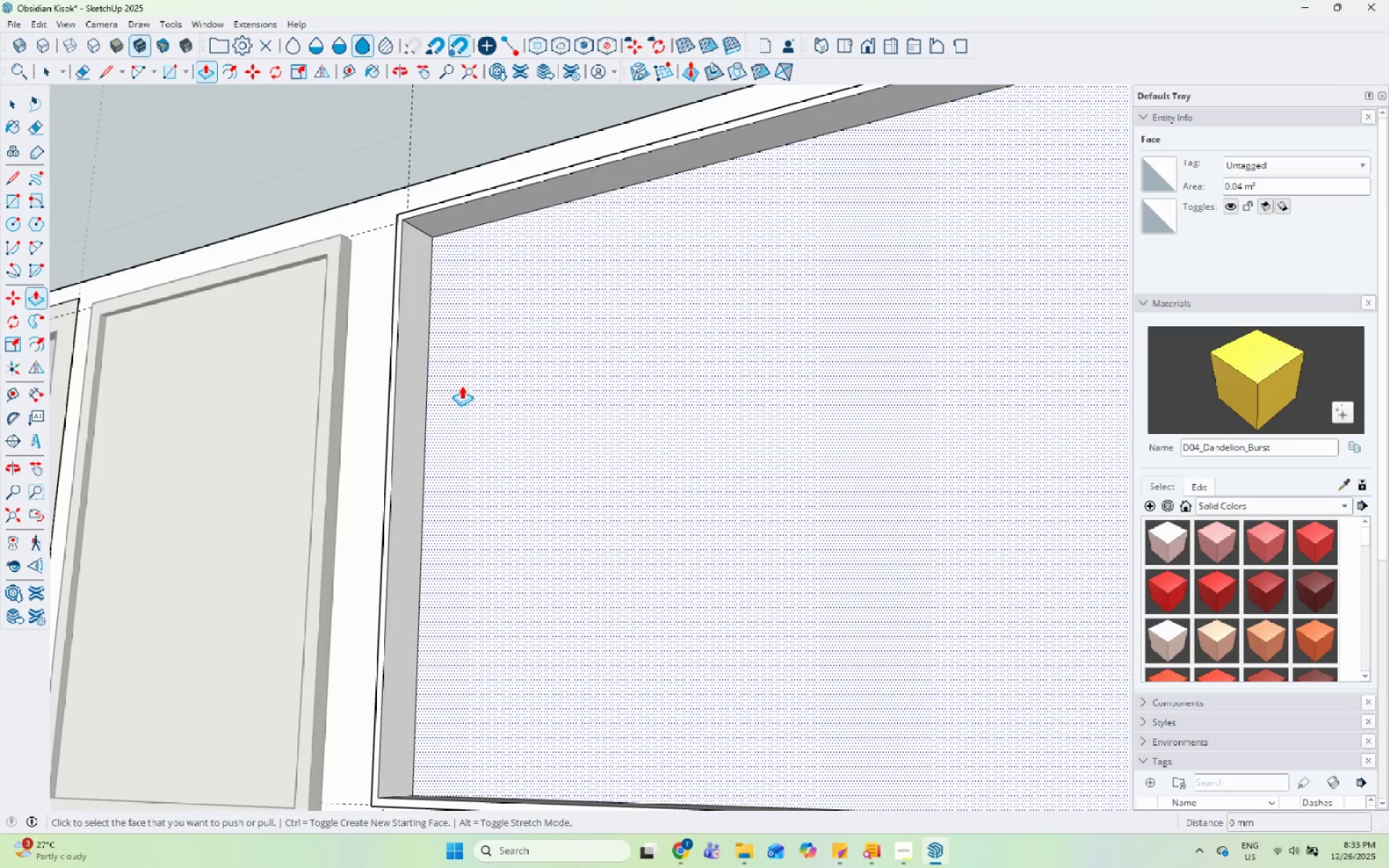 
scroll: coordinate [438, 412], scroll_direction: down, amount: 4.0
 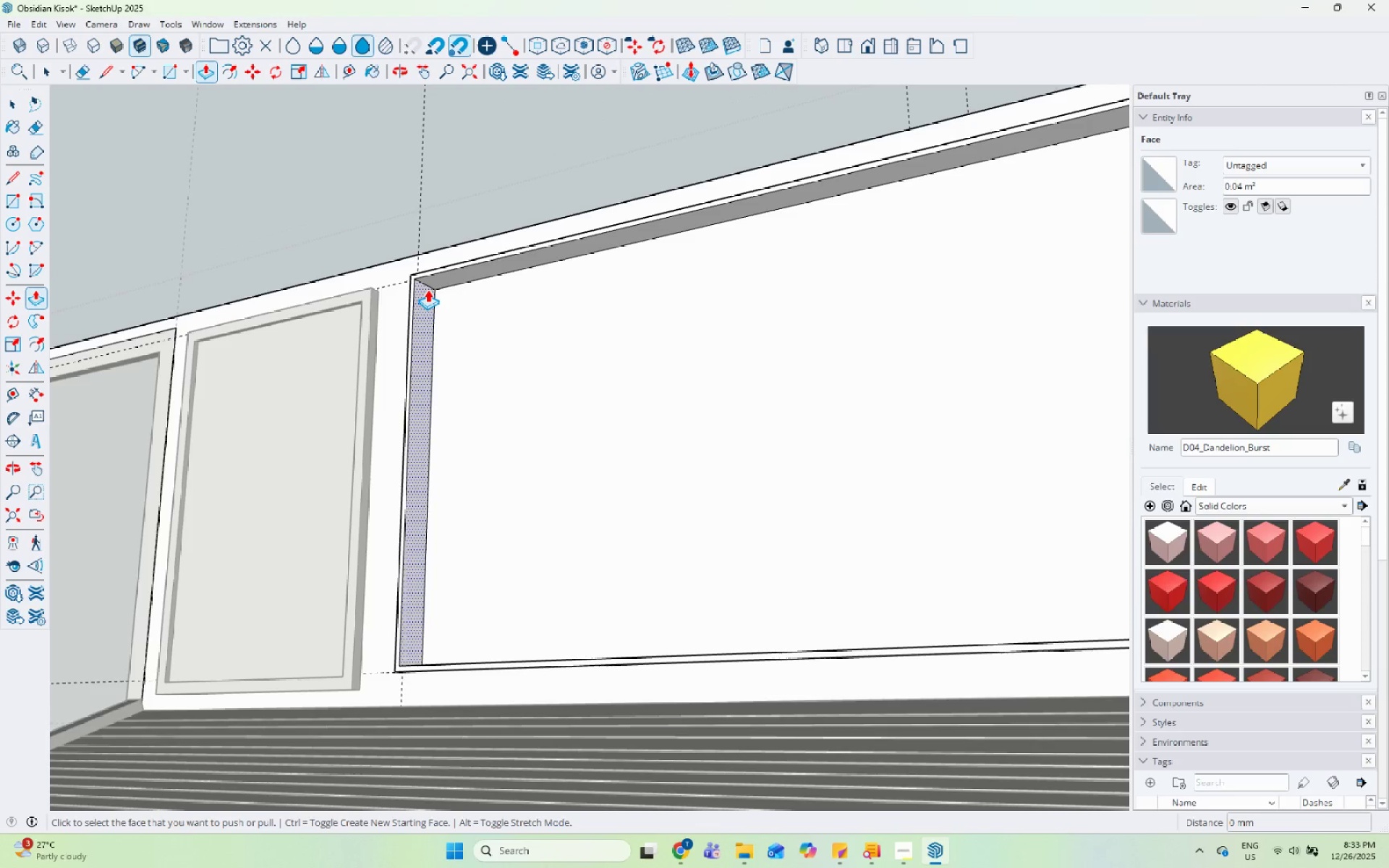 
key(Control+Z)
 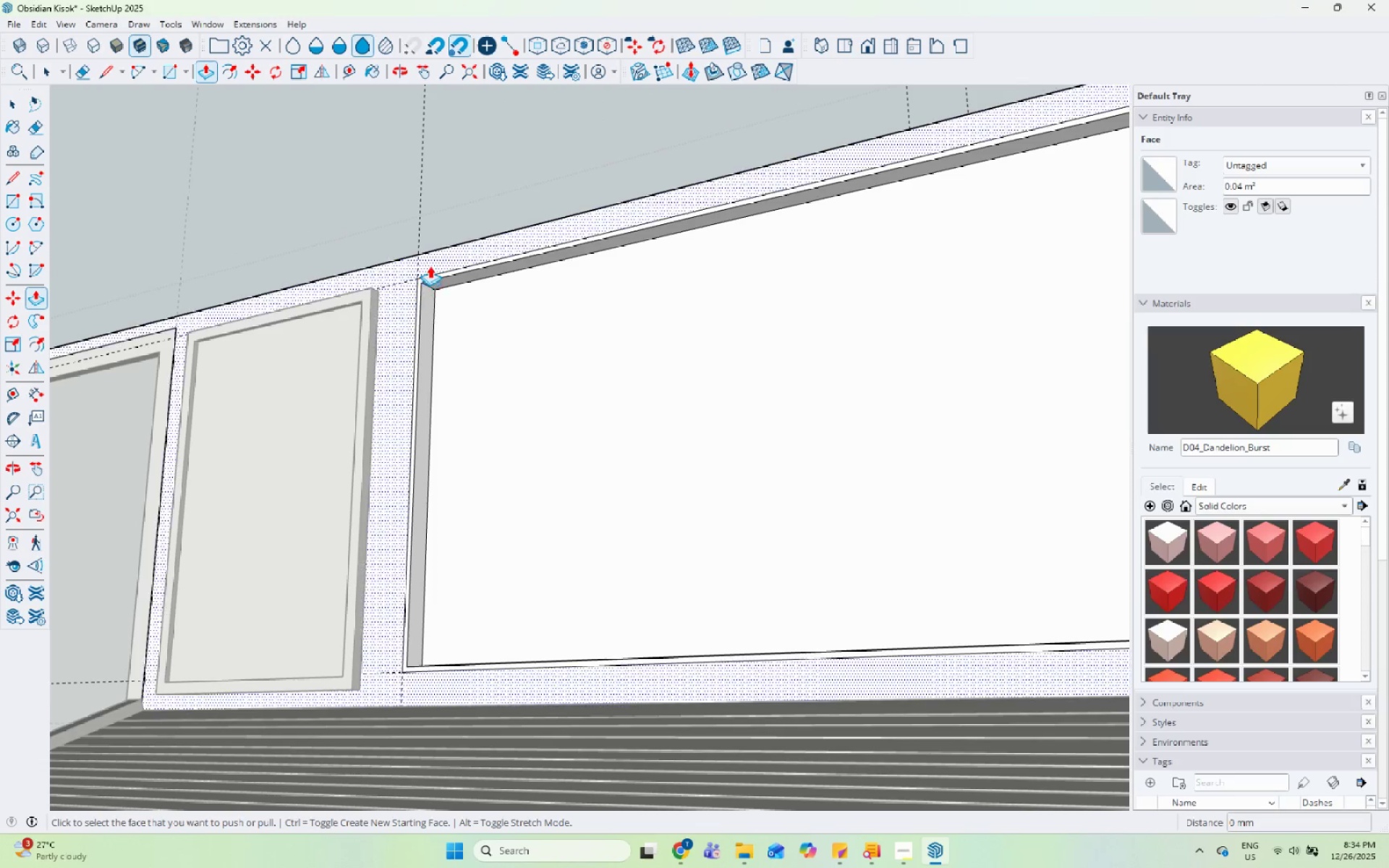 
scroll: coordinate [419, 274], scroll_direction: up, amount: 10.0
 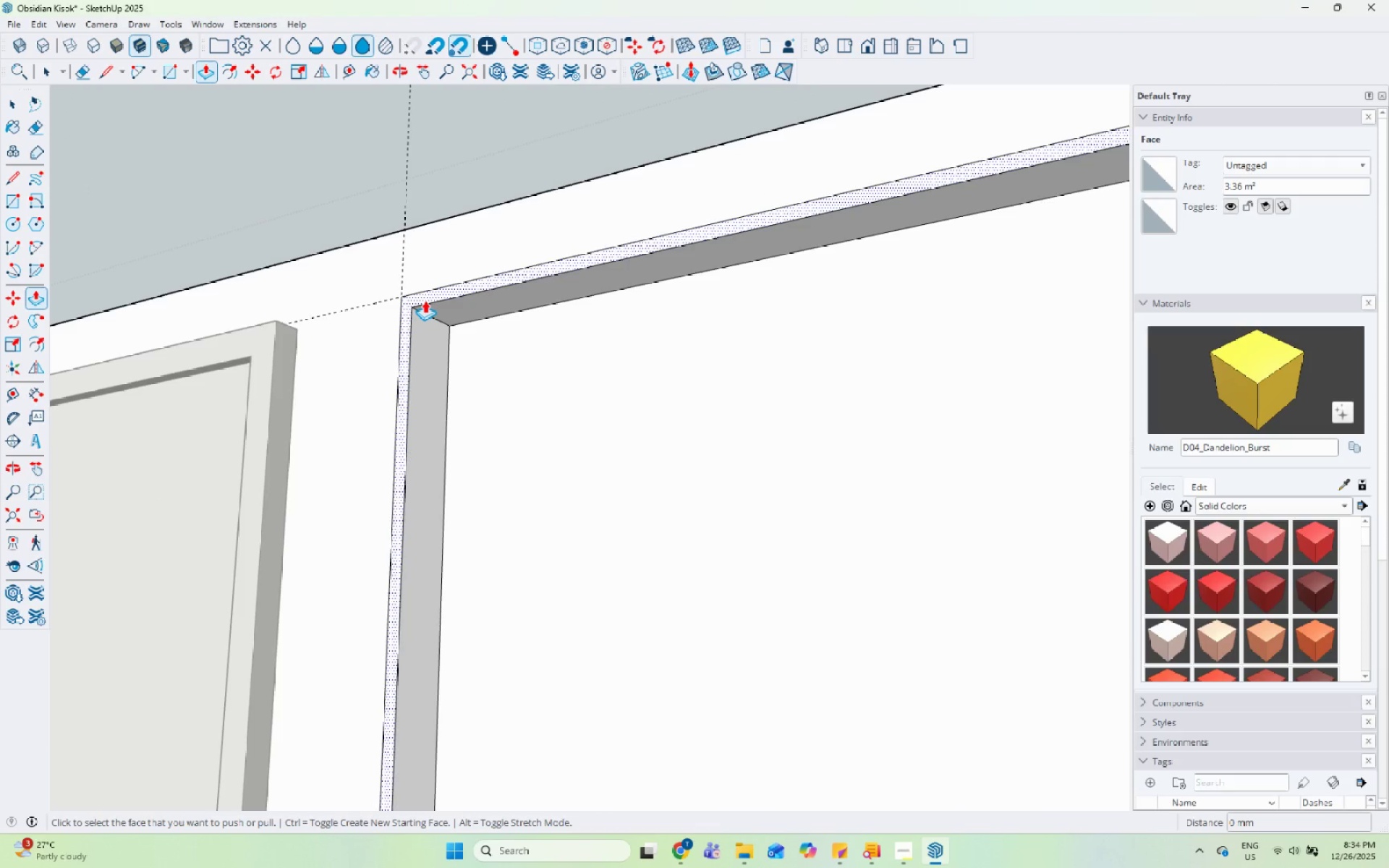 
key(Control+ControlLeft)
 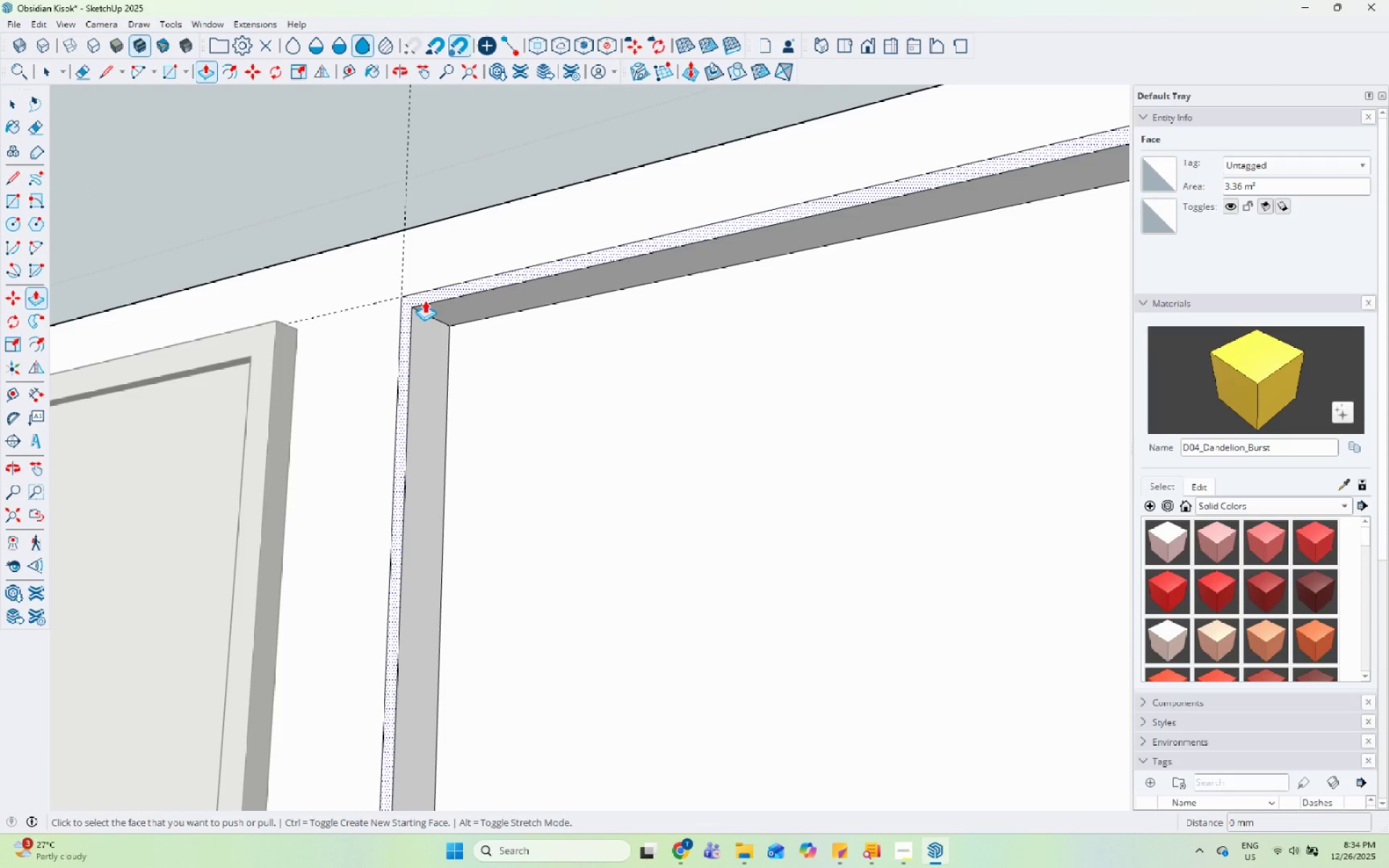 
left_click([425, 300])
 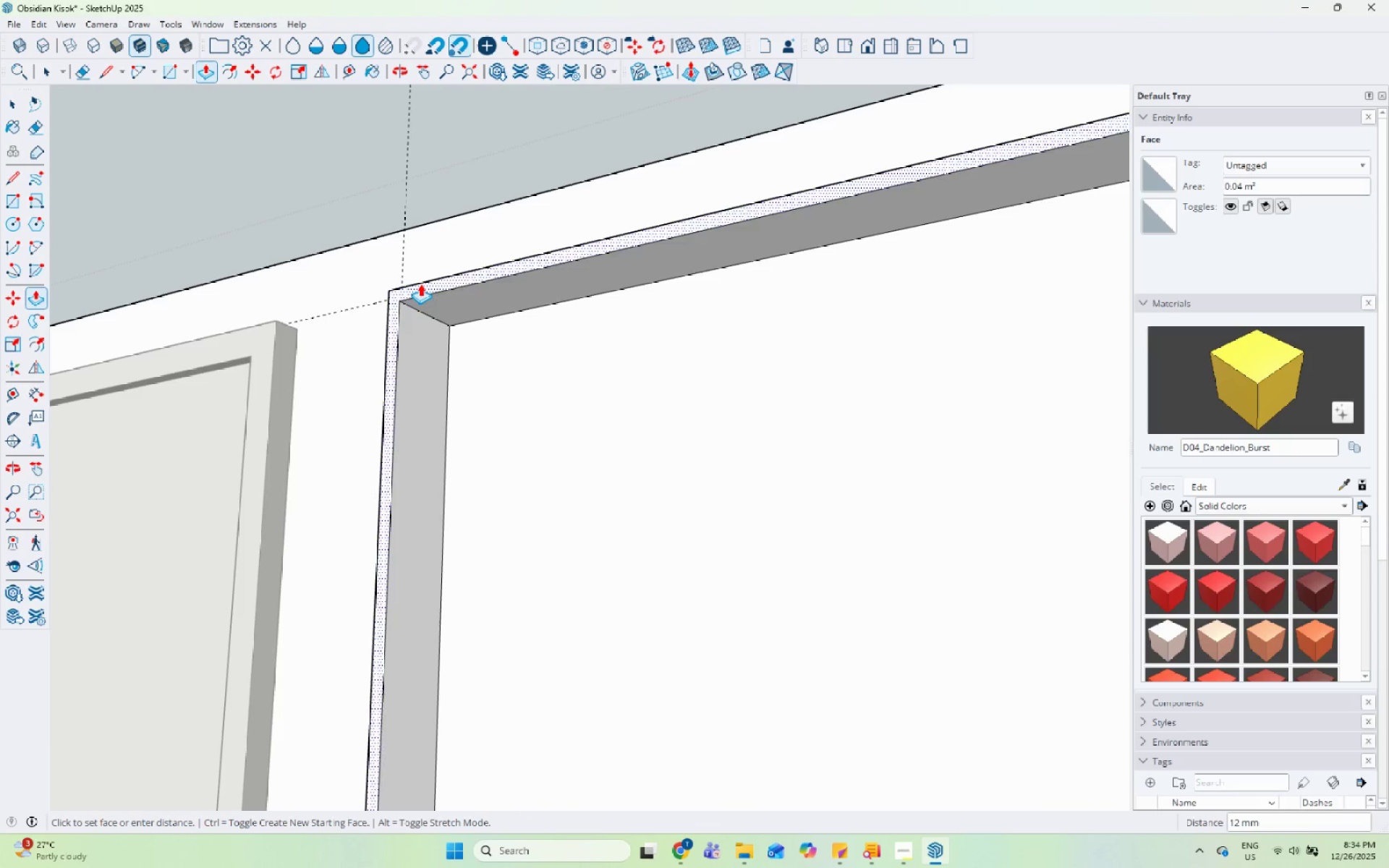 
key(Control+ControlLeft)
 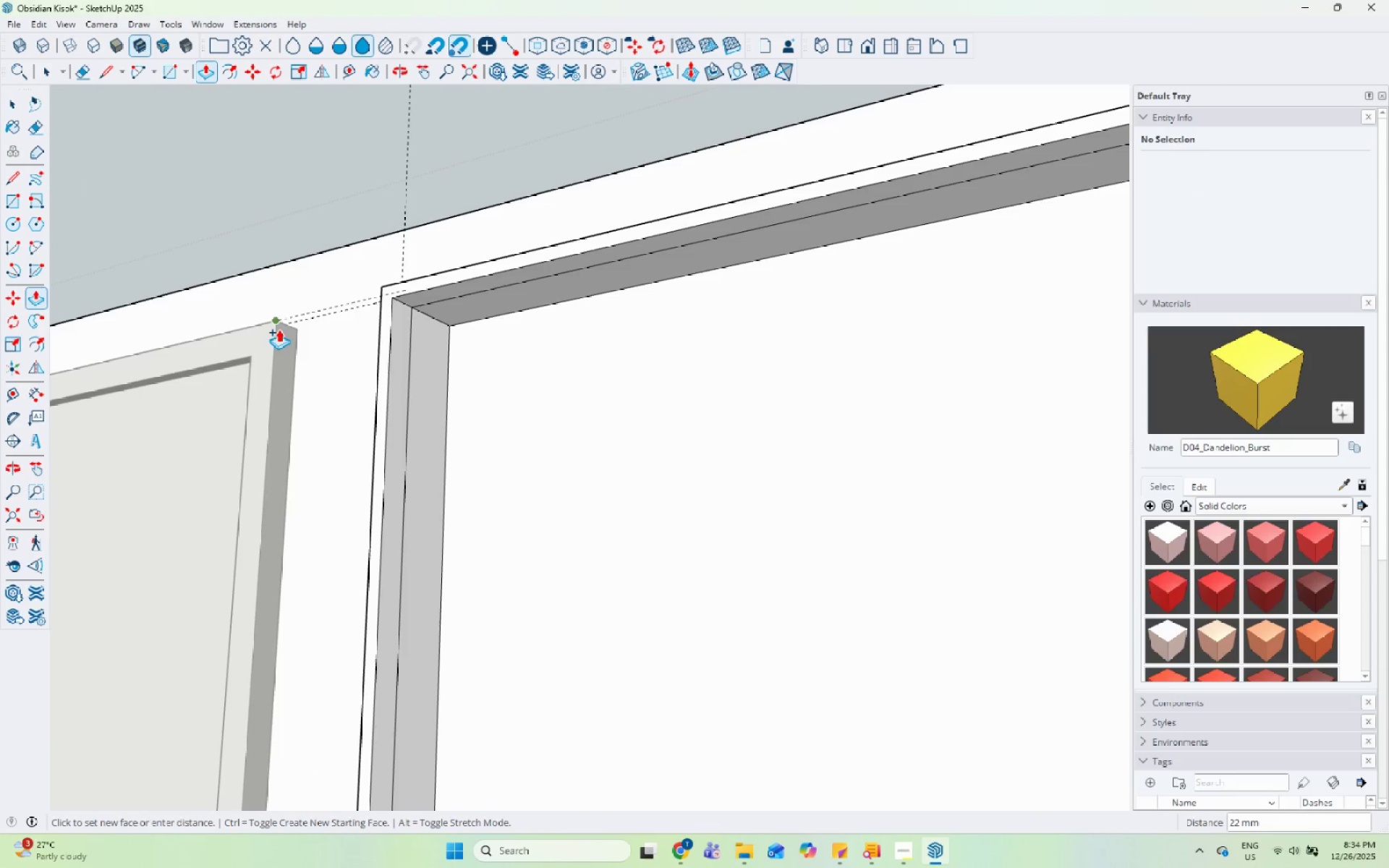 
left_click([279, 329])
 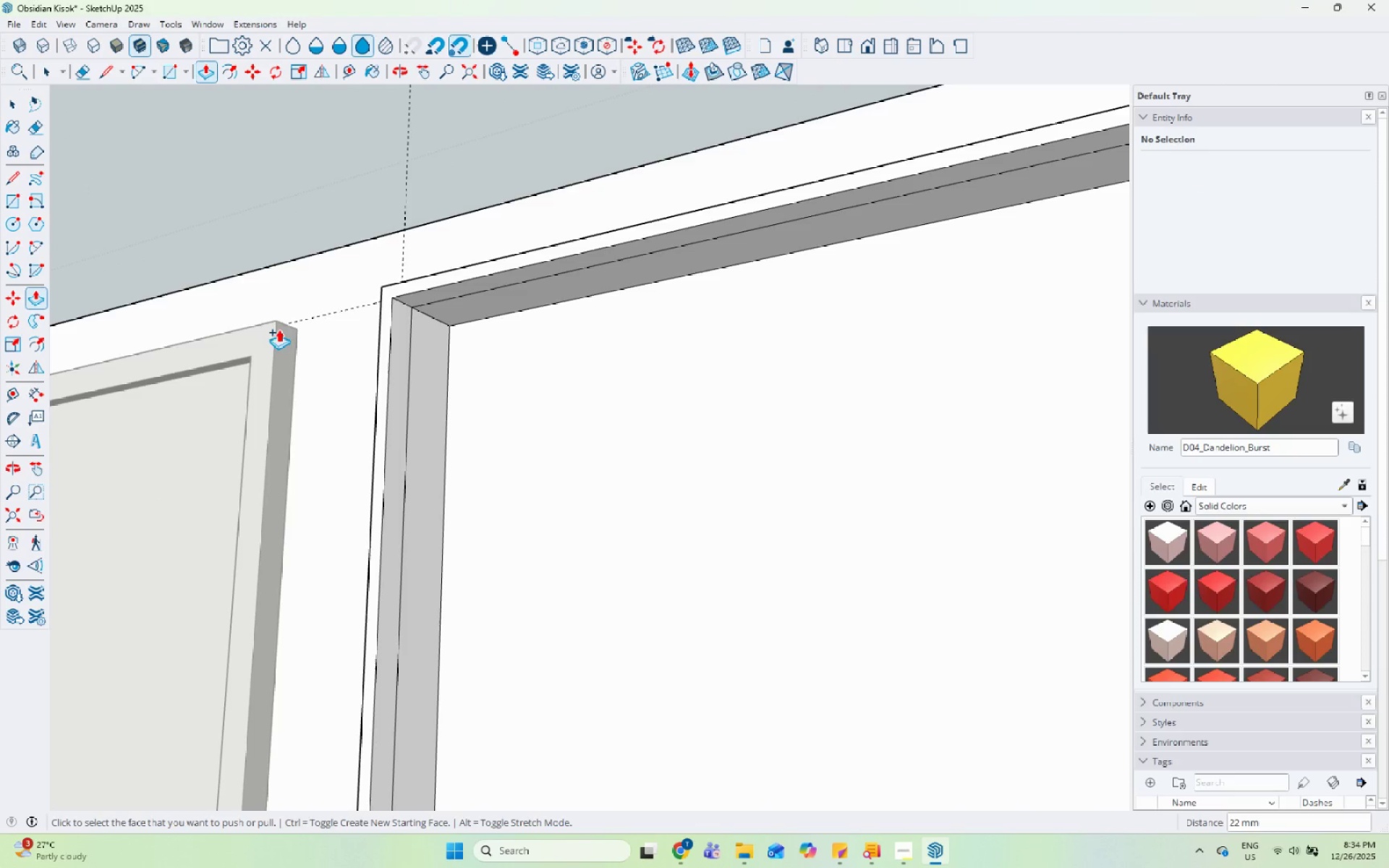 
key(Space)
 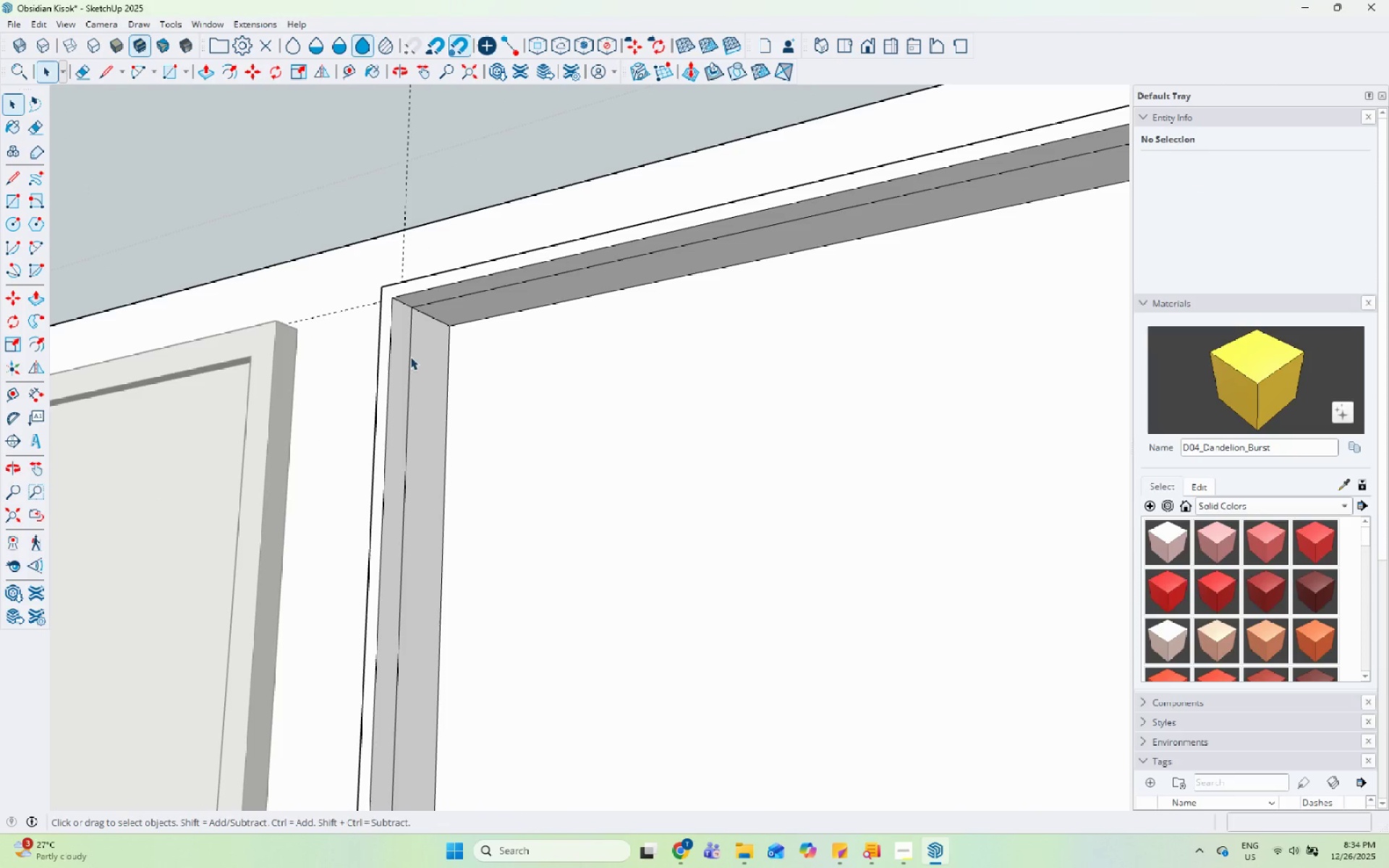 
left_click([428, 354])
 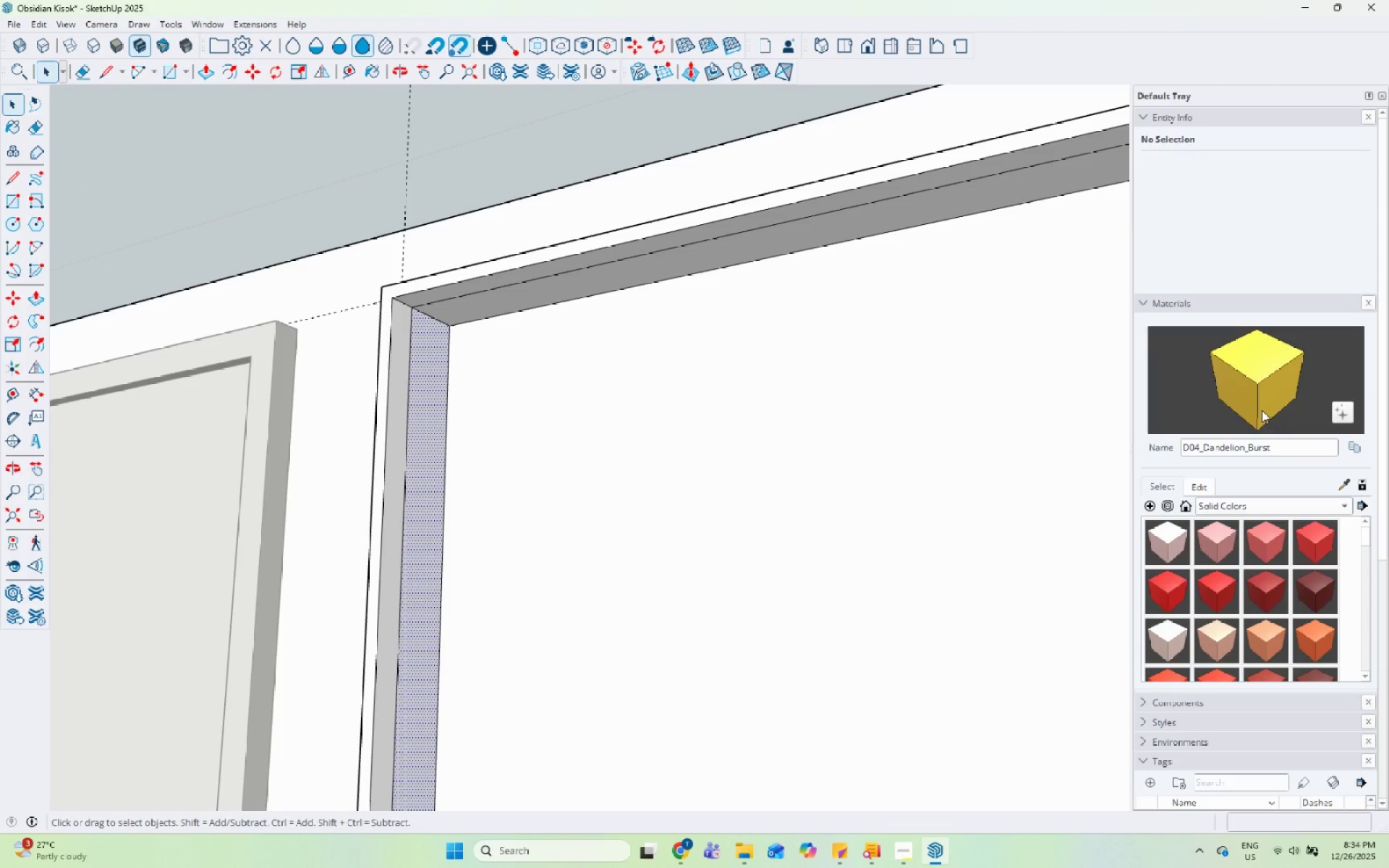 
left_click_drag(start_coordinate=[1260, 399], to_coordinate=[1210, 402])
 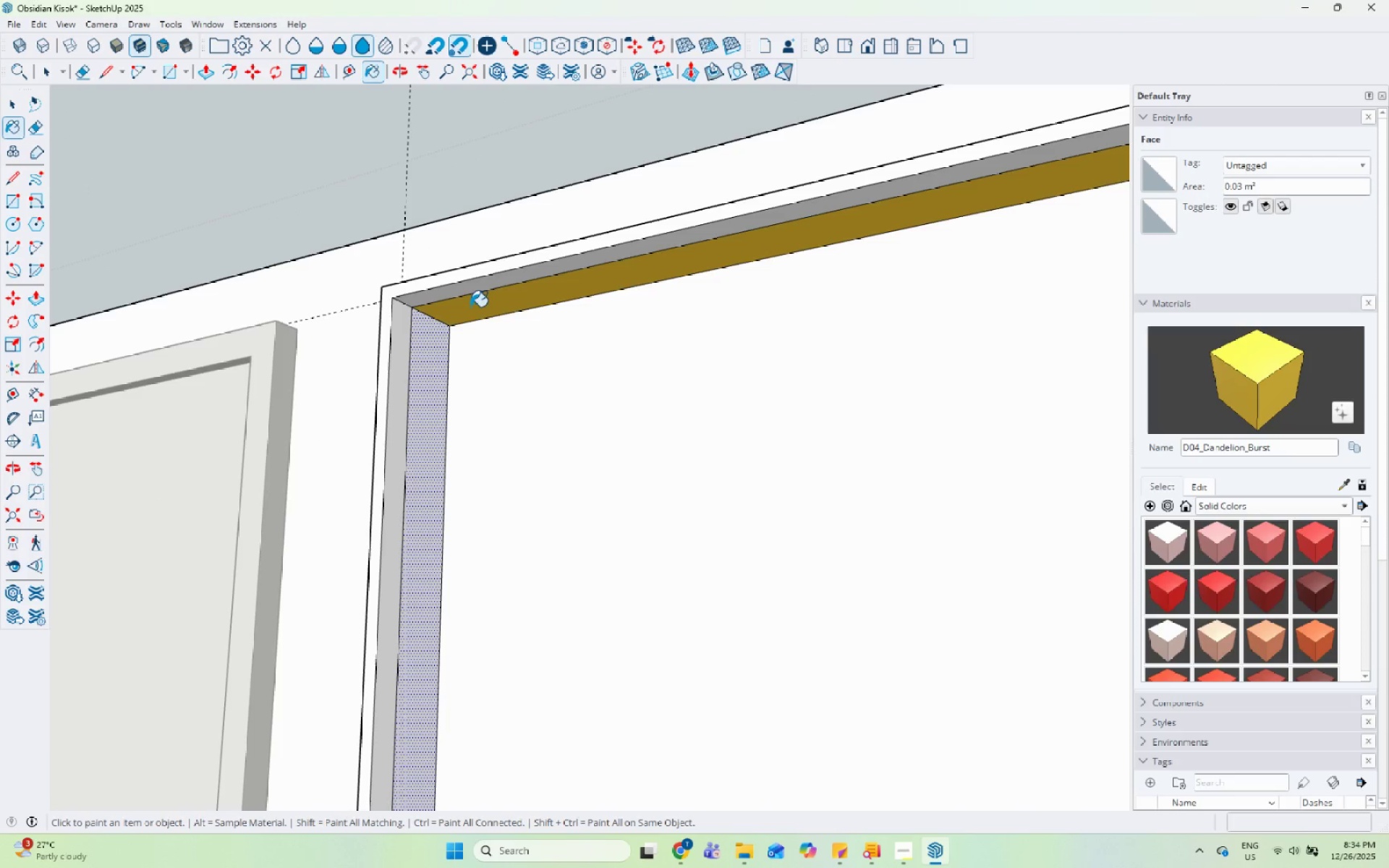 
double_click([438, 340])
 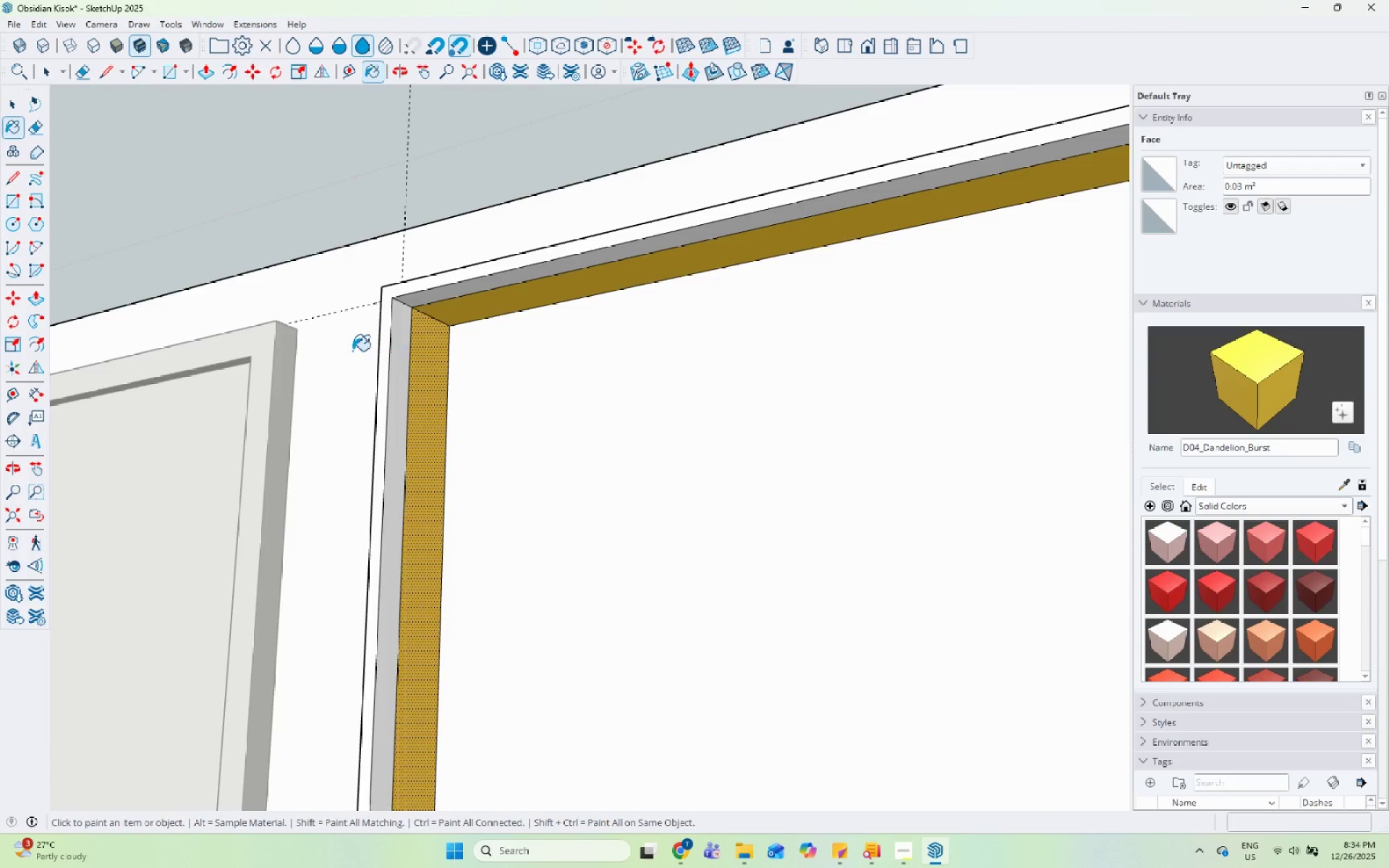 
scroll: coordinate [318, 383], scroll_direction: down, amount: 17.0
 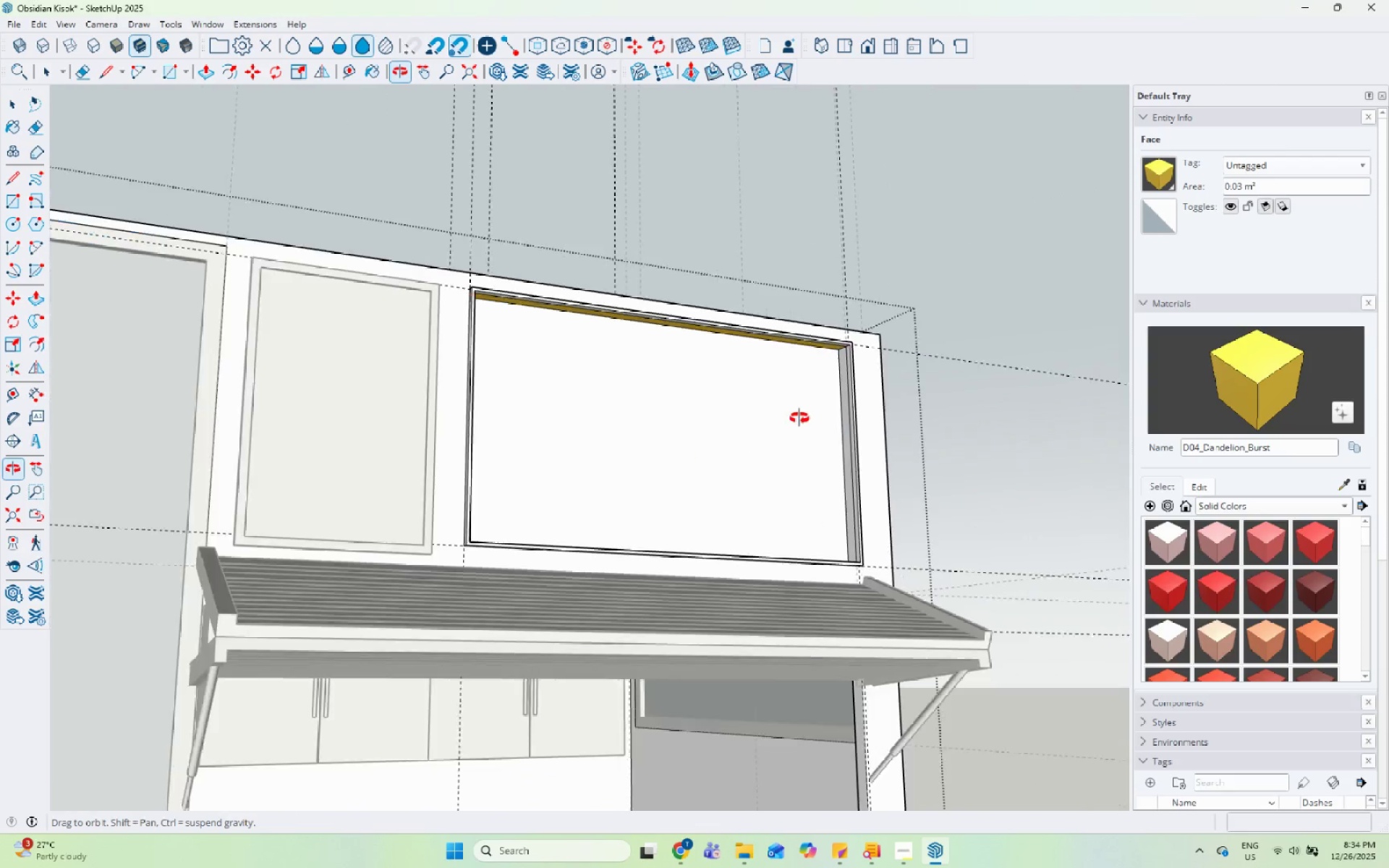 
left_click([862, 347])
 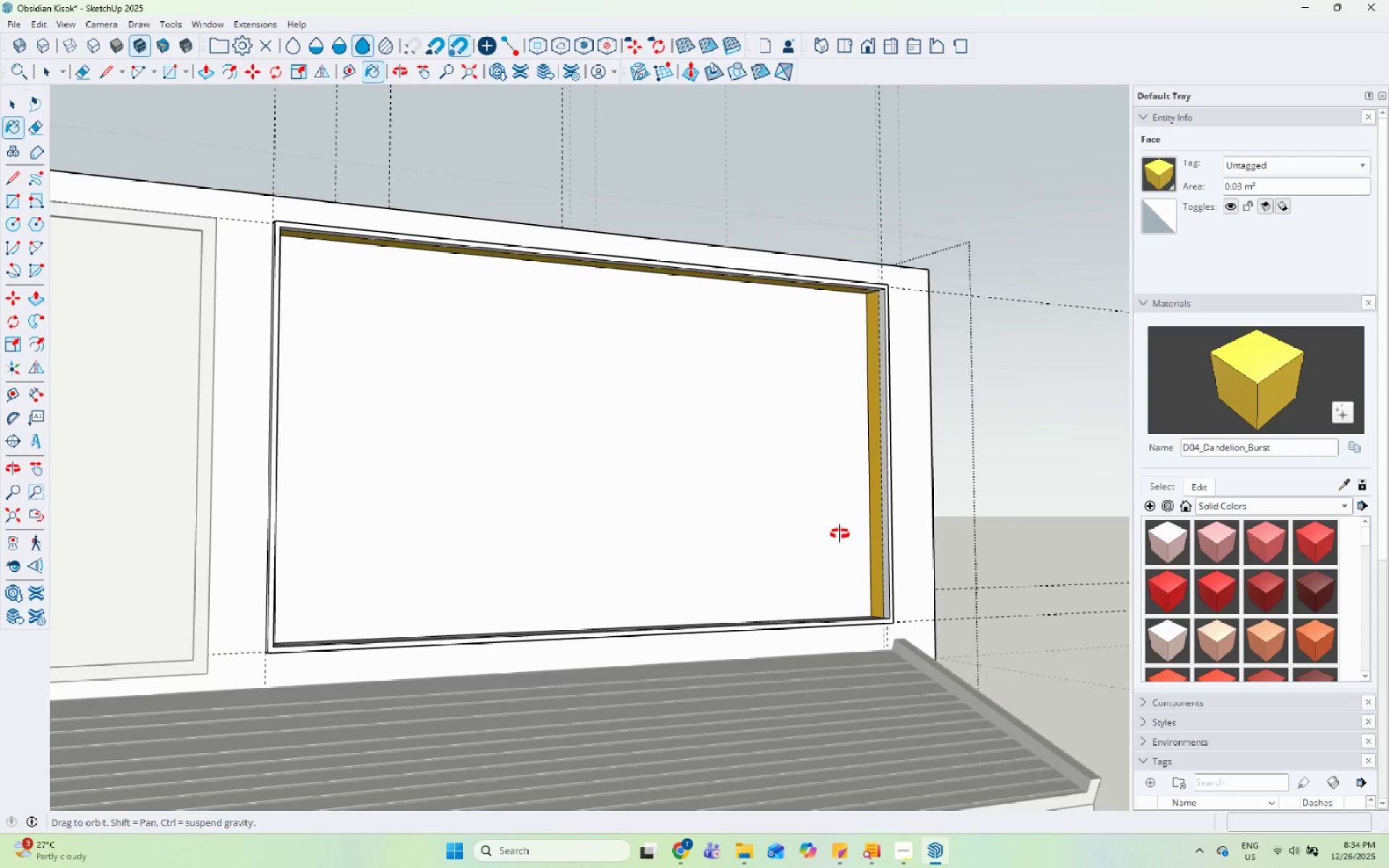 
scroll: coordinate [871, 276], scroll_direction: up, amount: 3.0
 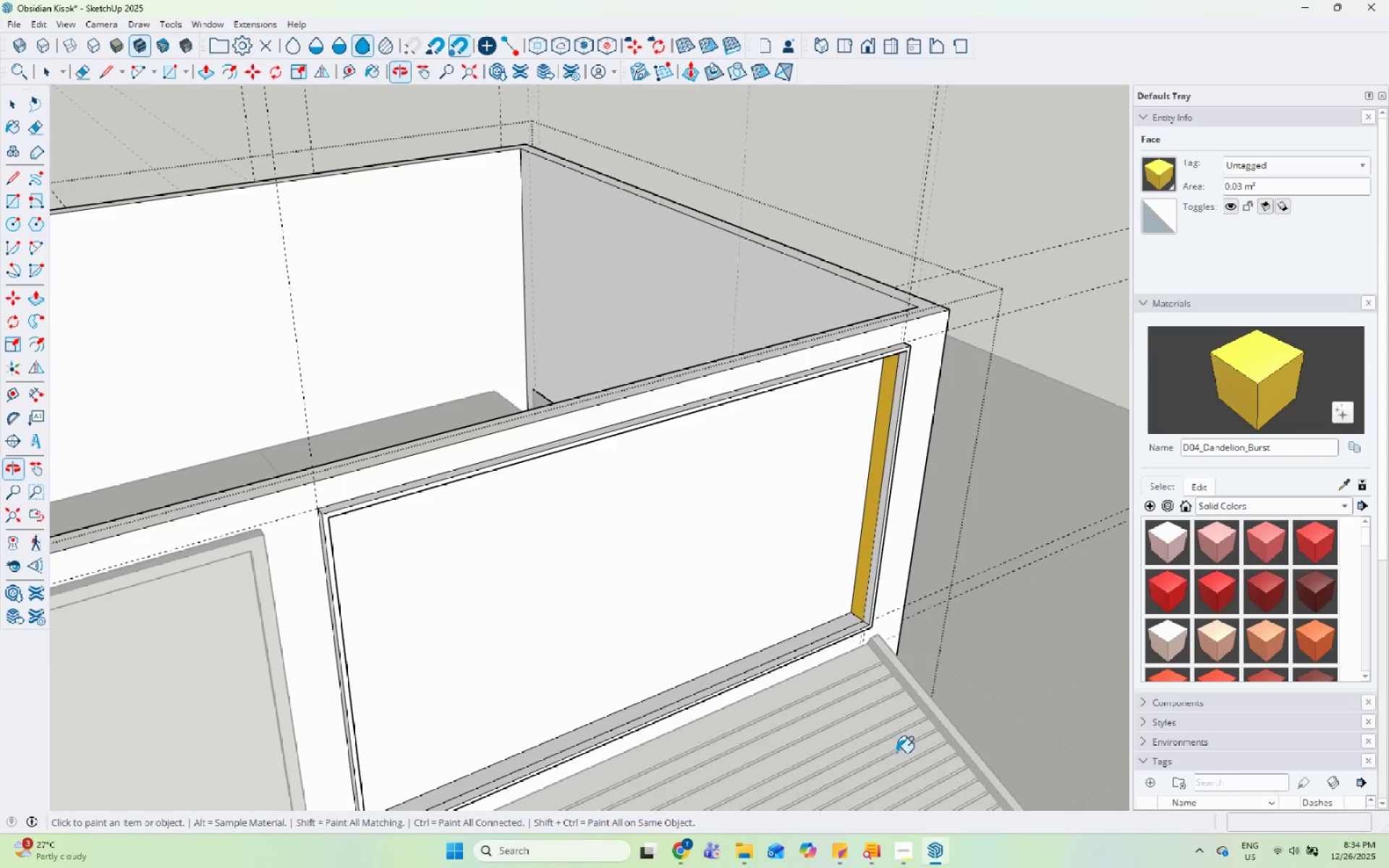 
left_click([832, 576])
 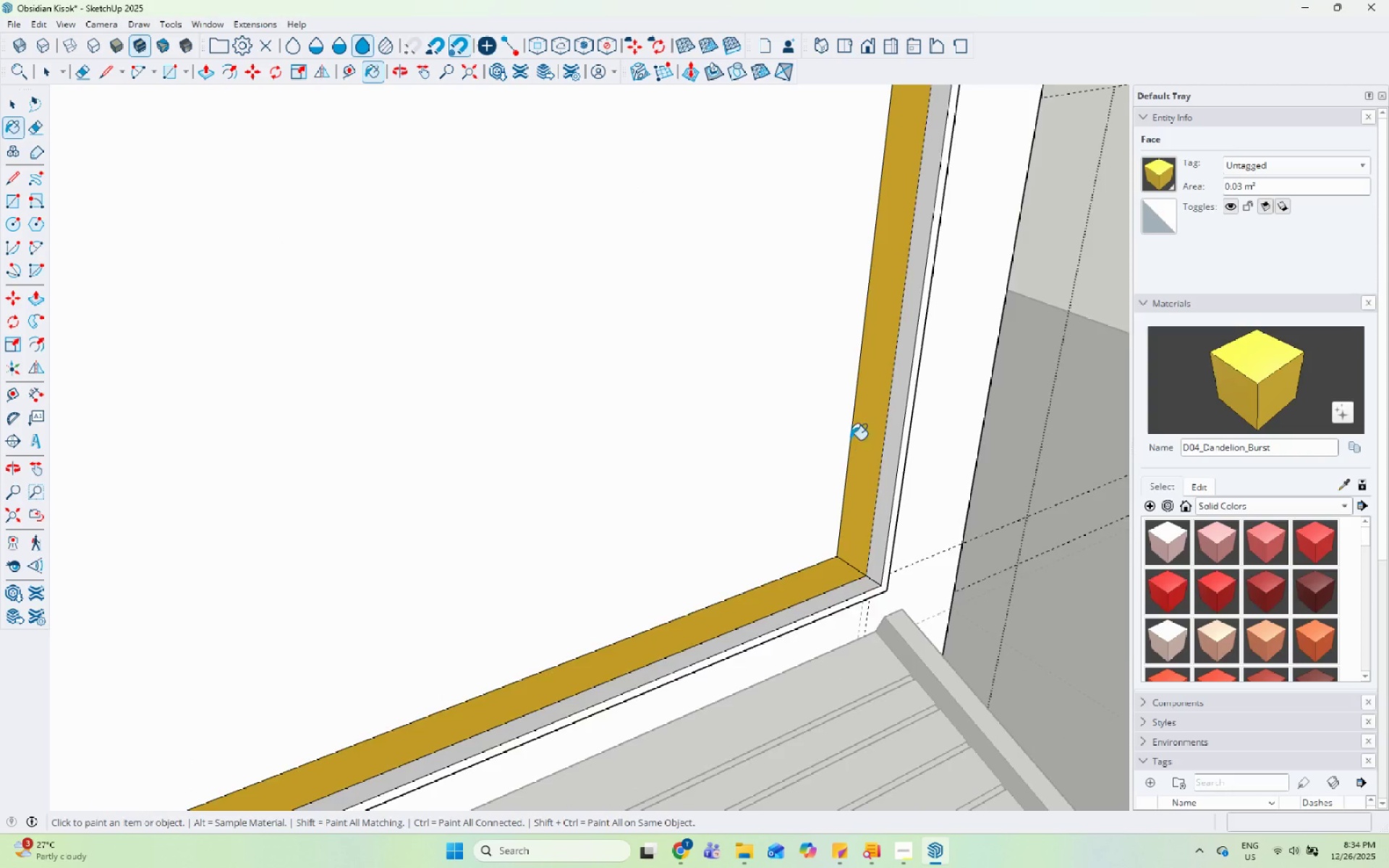 
key(Space)
 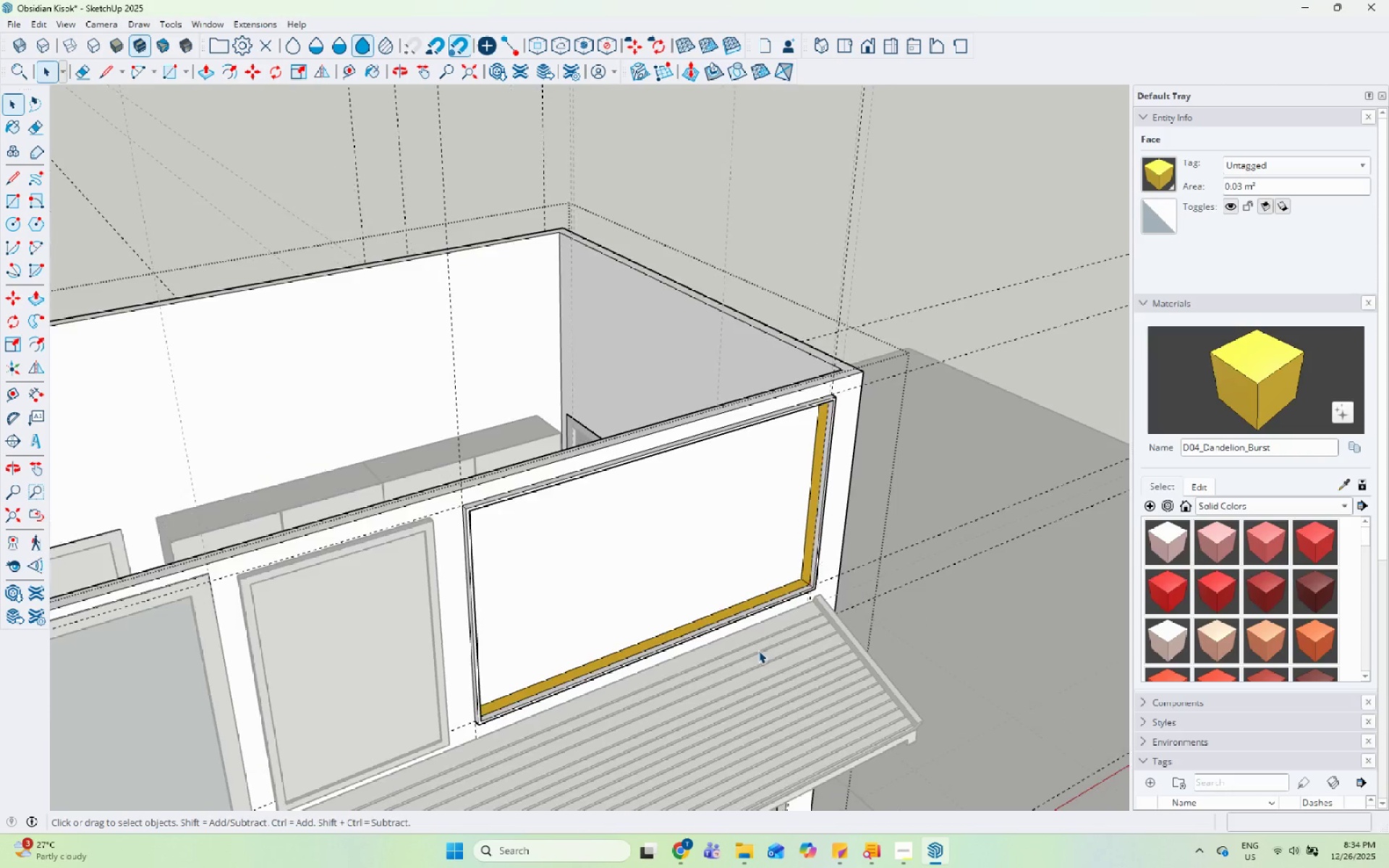 
key(Space)
 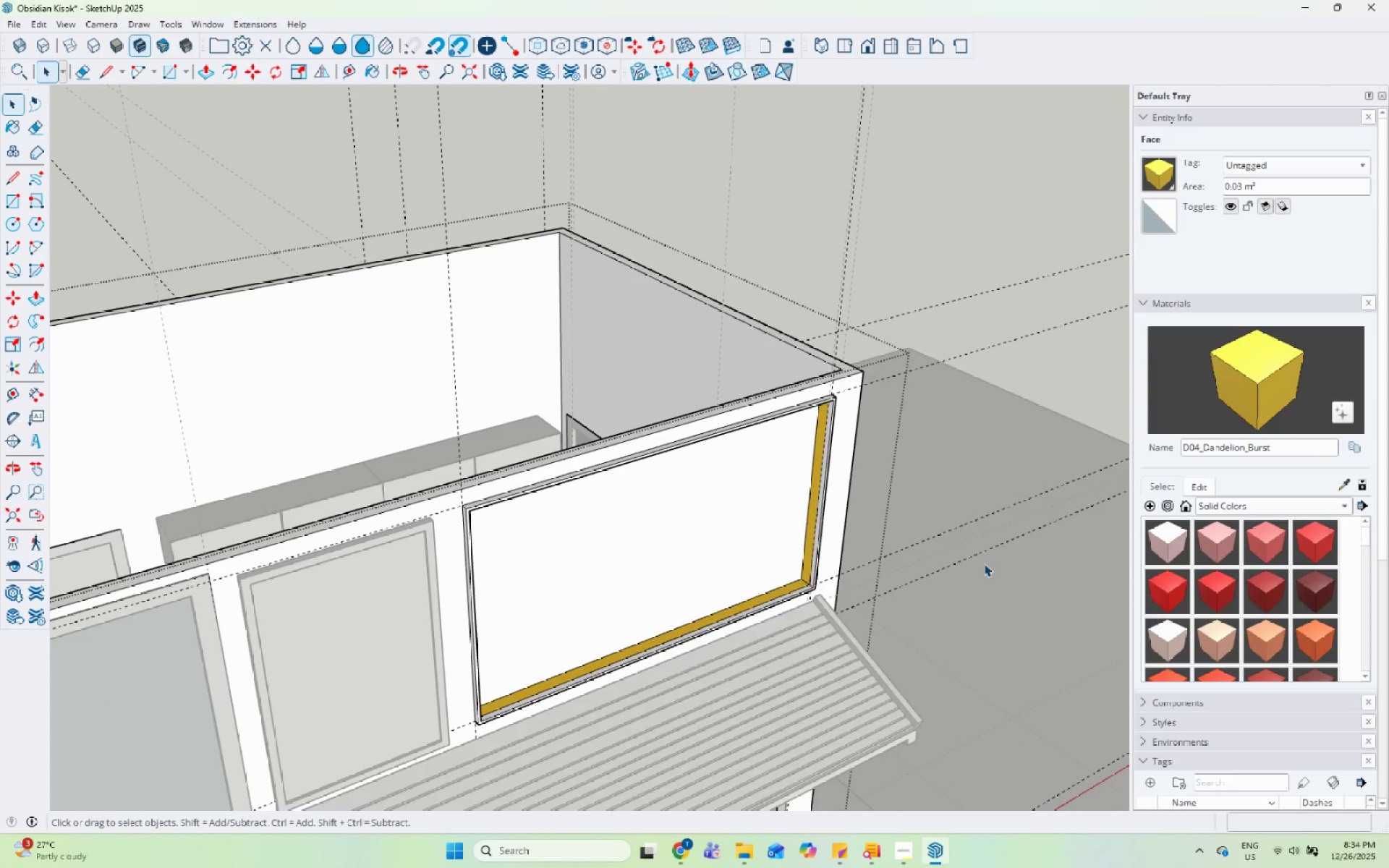 
key(Escape)
 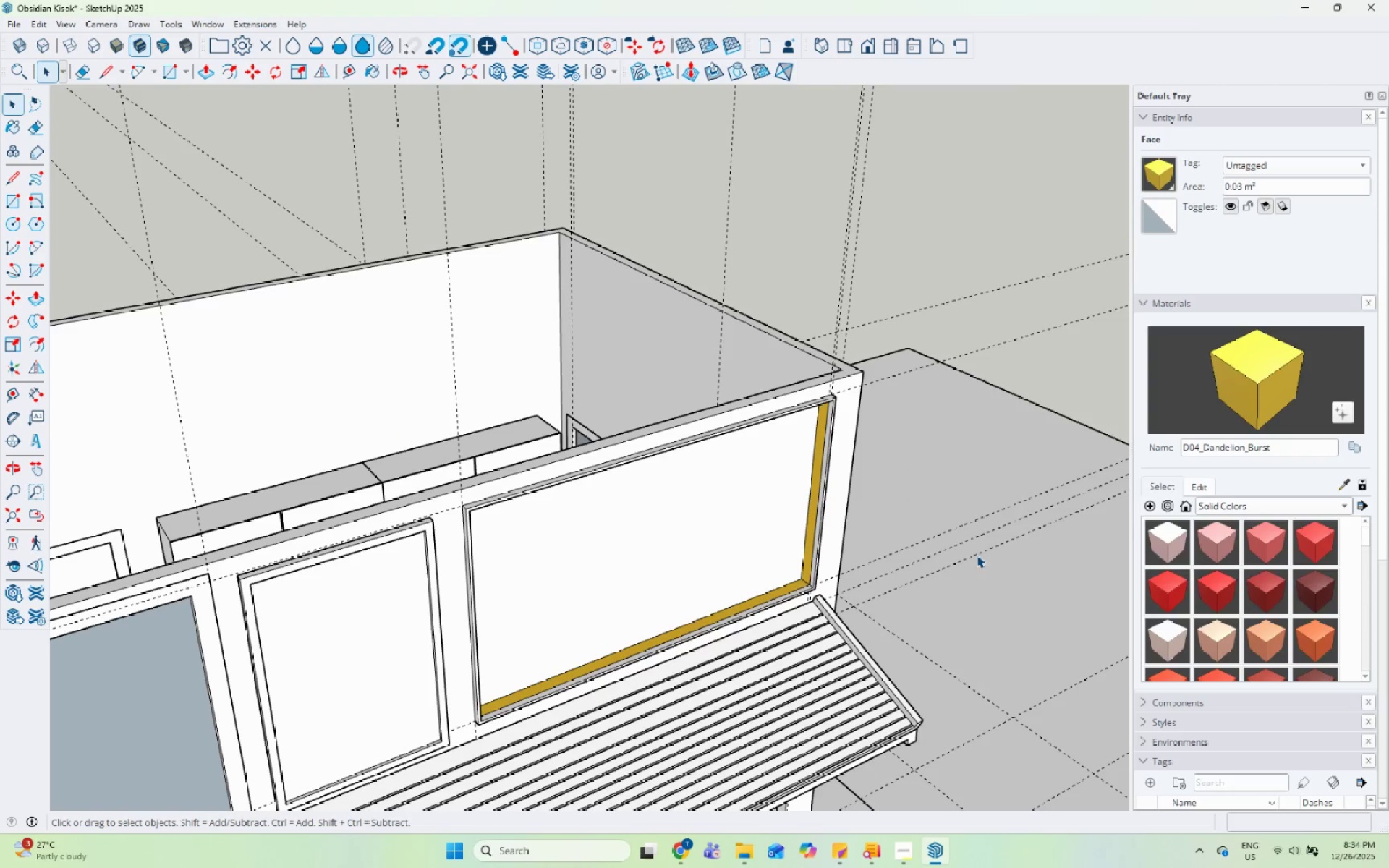 
scroll: coordinate [758, 650], scroll_direction: down, amount: 5.0
 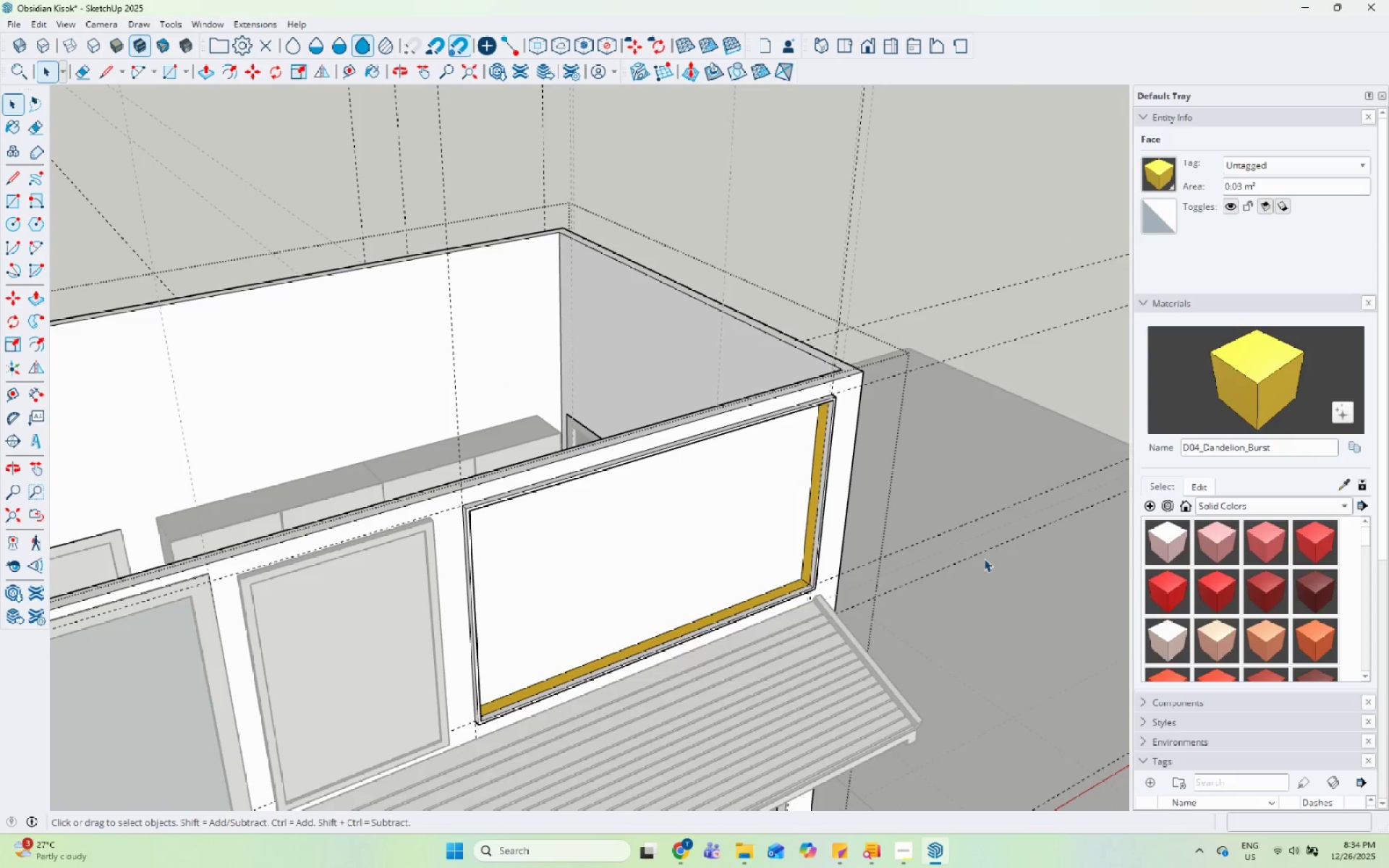 
key(Escape)
 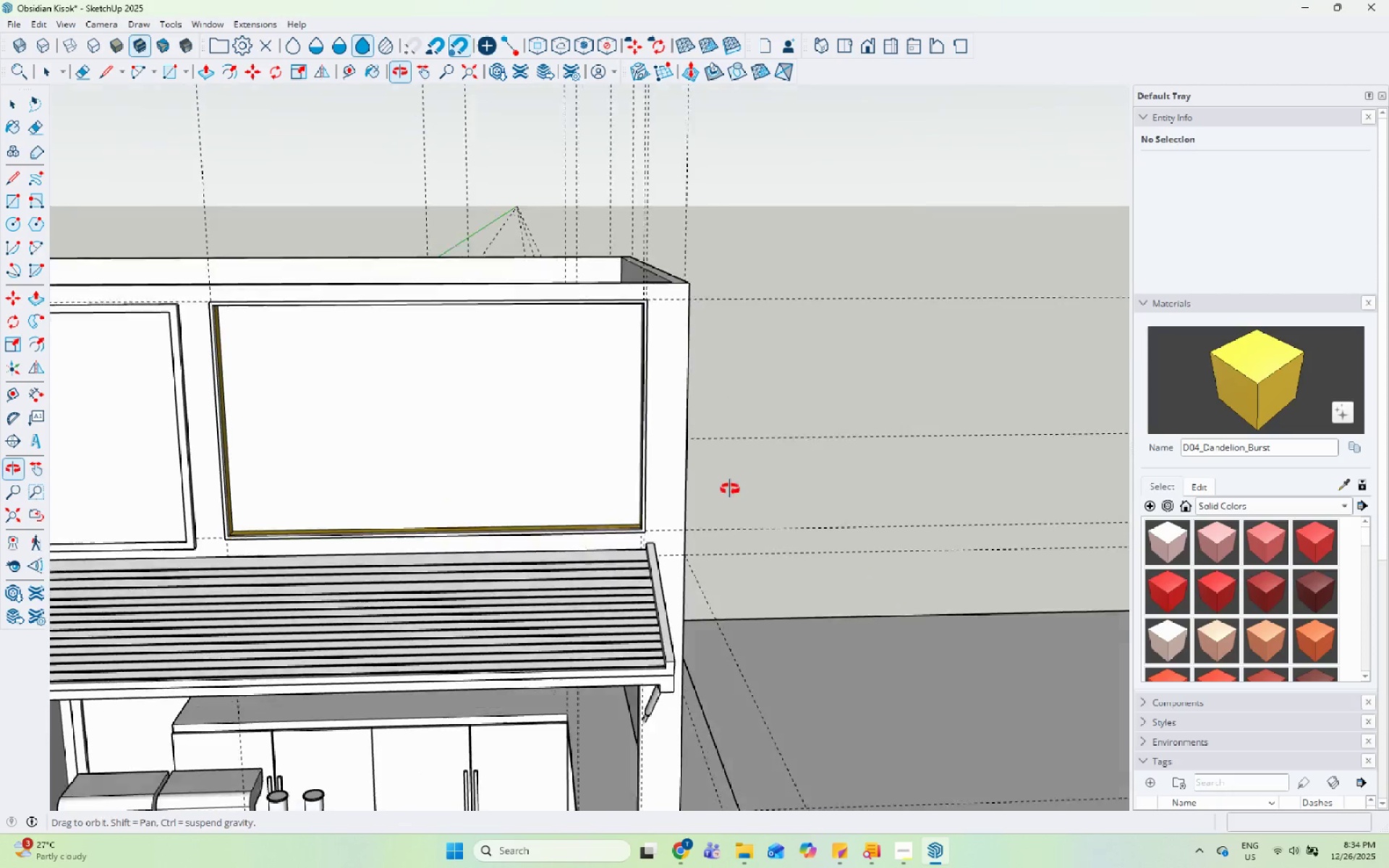 
scroll: coordinate [804, 512], scroll_direction: down, amount: 5.0
 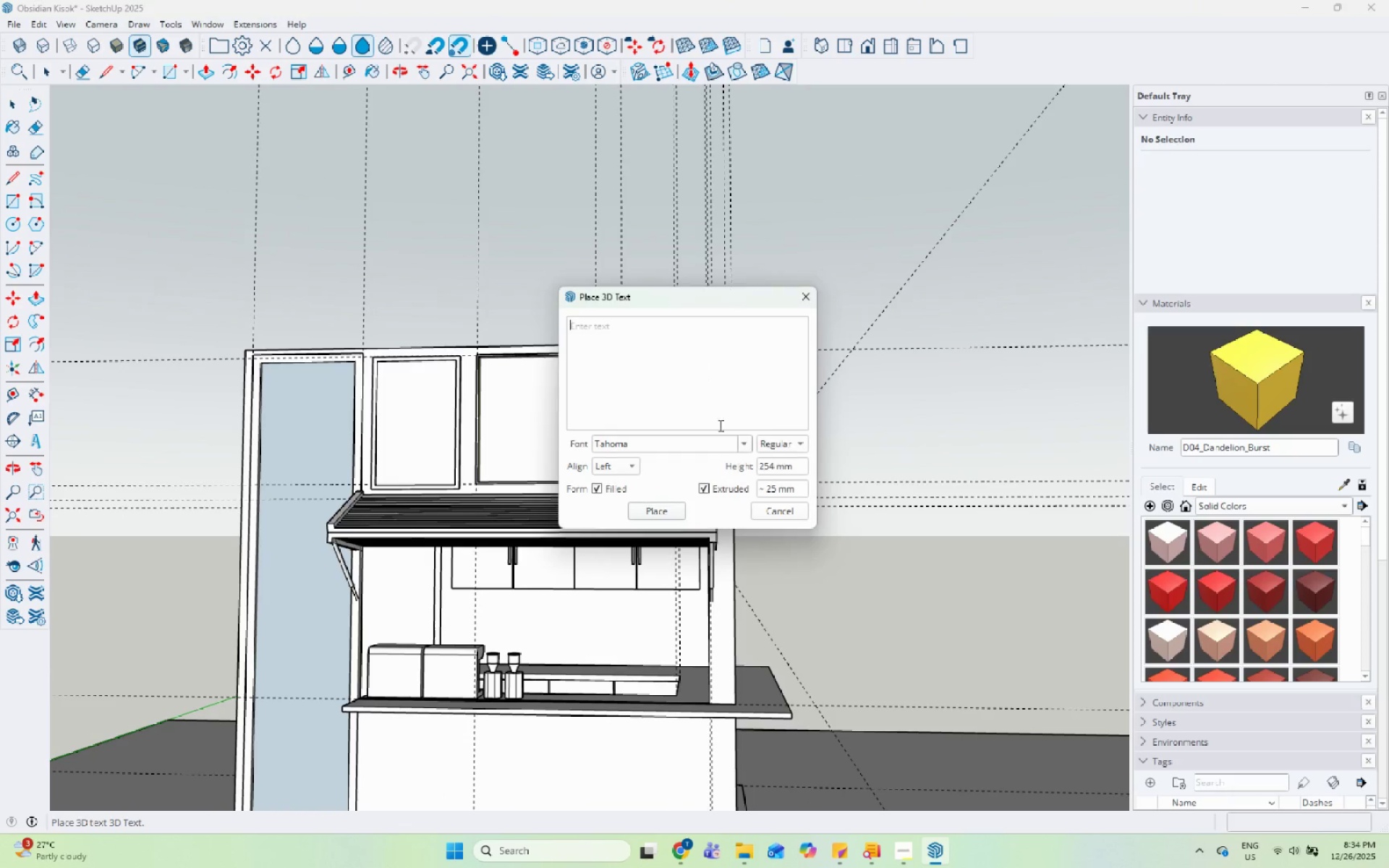 
left_click([687, 440])
 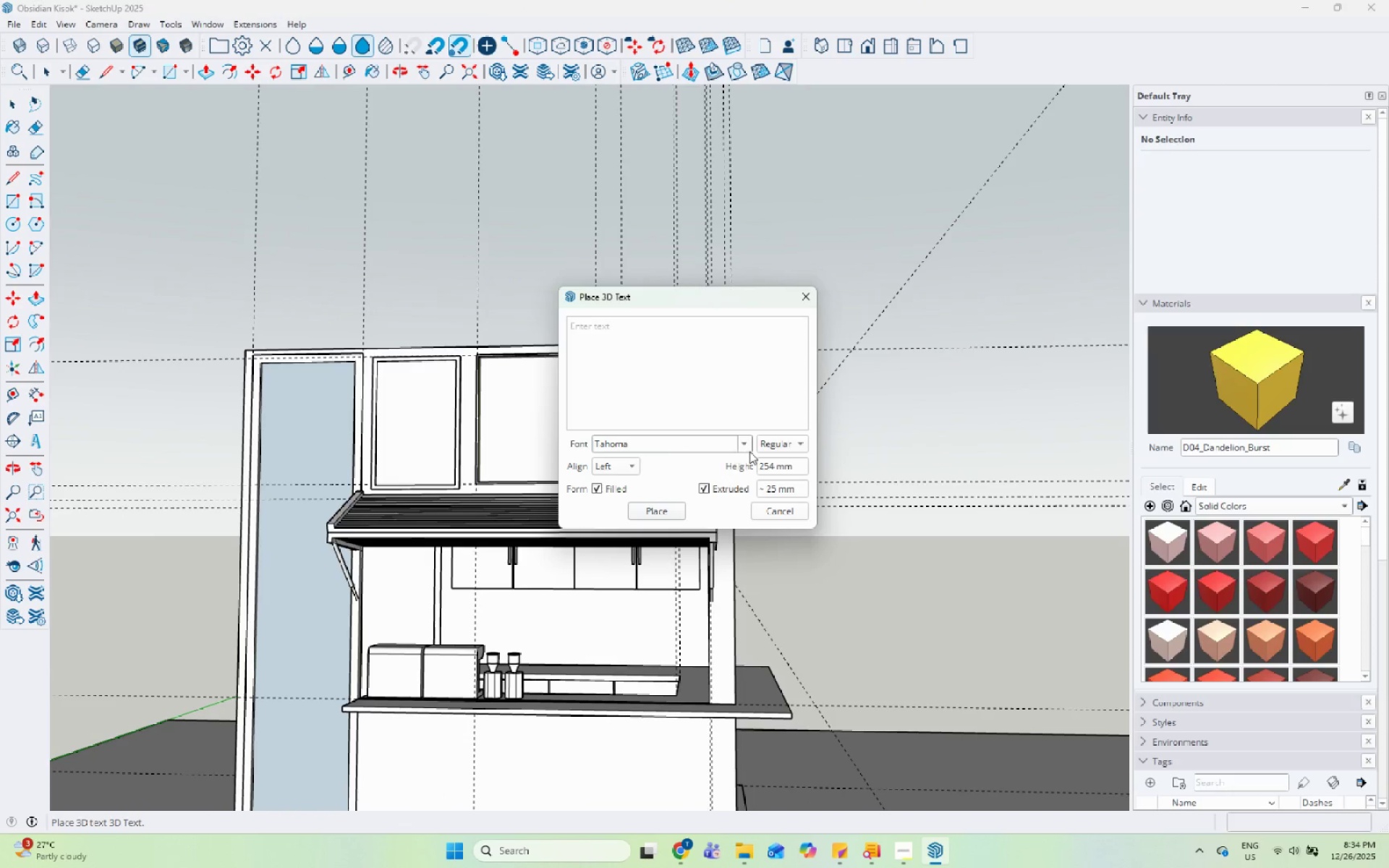 
left_click([749, 446])
 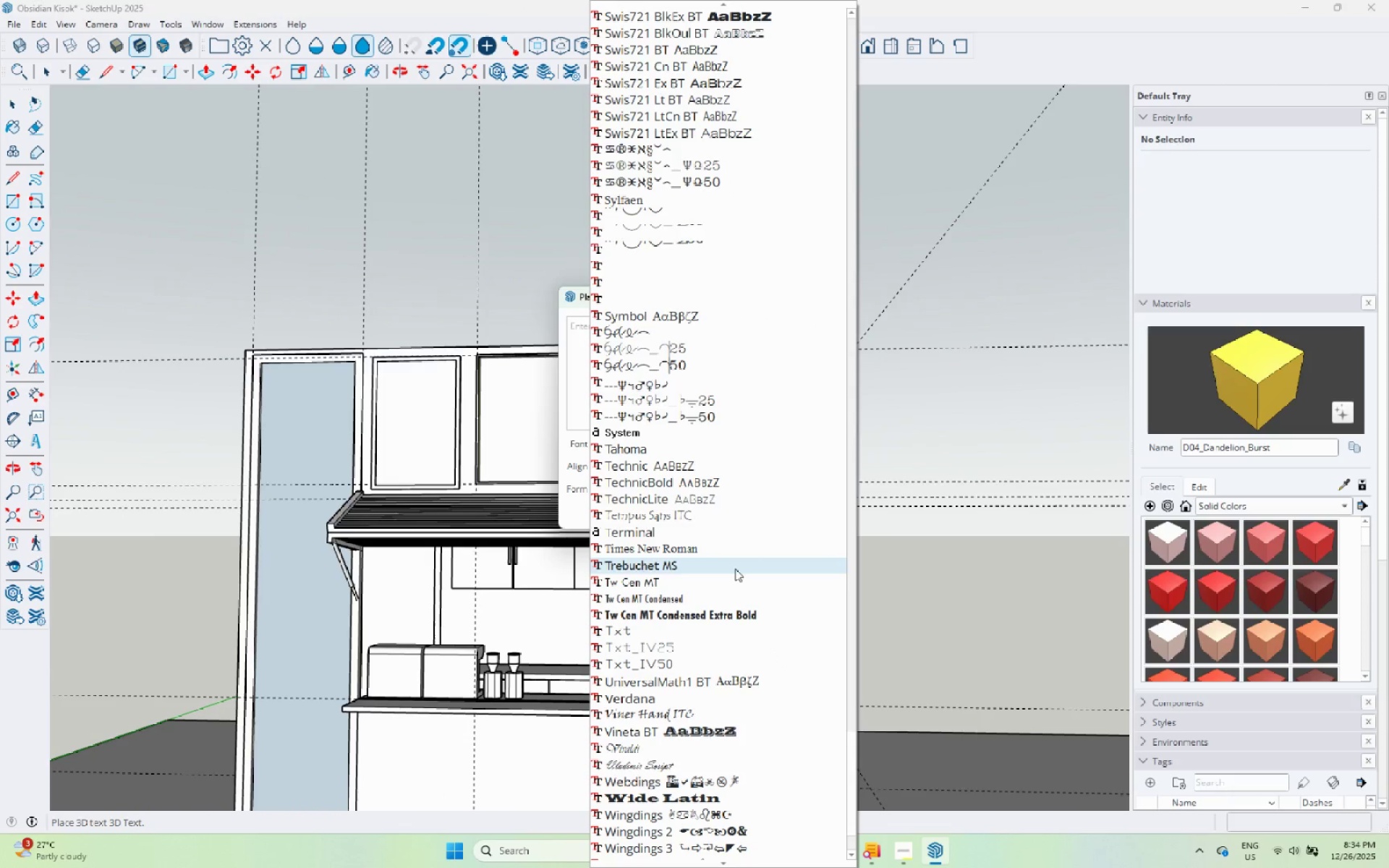 
scroll: coordinate [736, 566], scroll_direction: down, amount: 8.0
 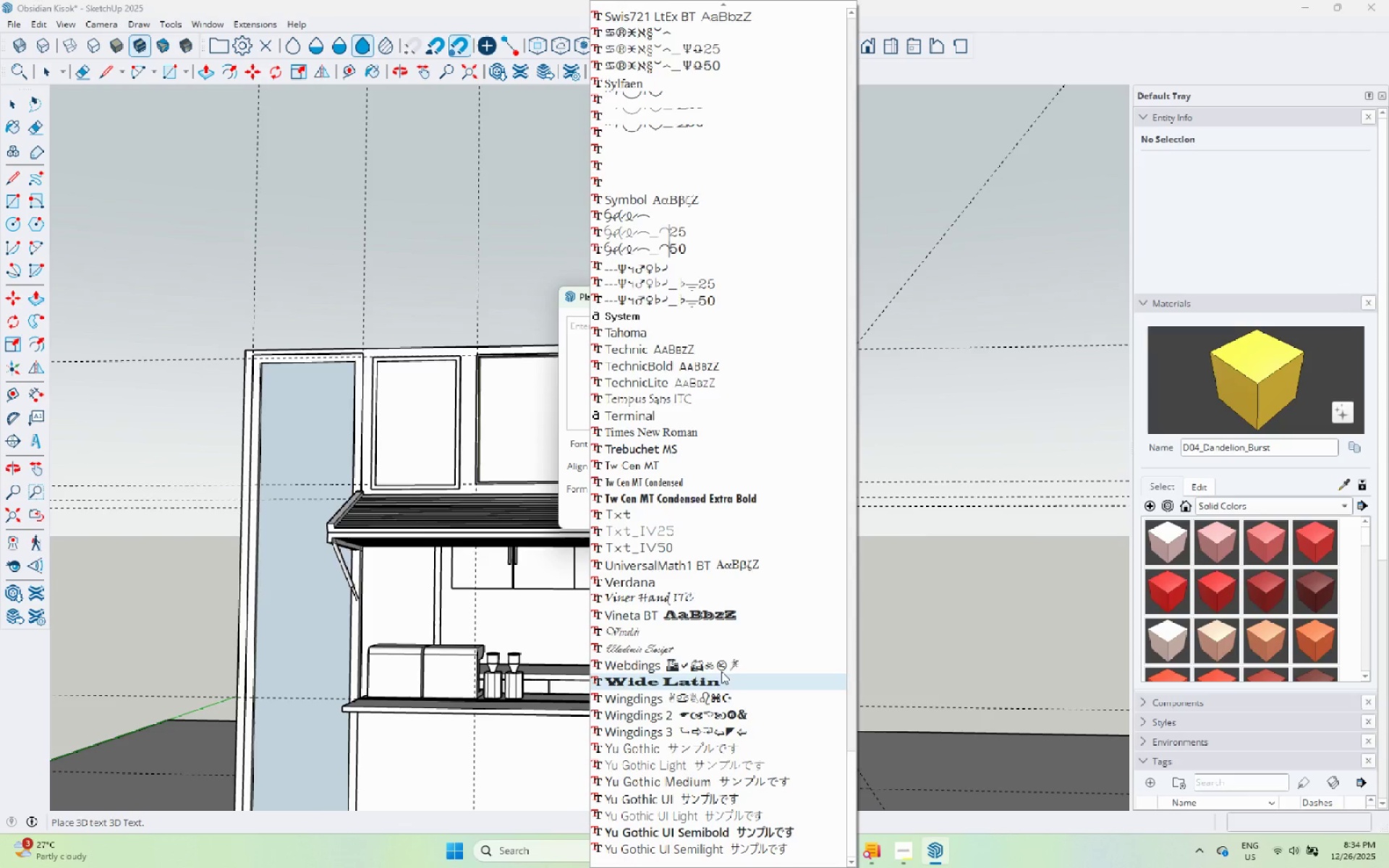 
scroll: coordinate [694, 576], scroll_direction: up, amount: 46.0
 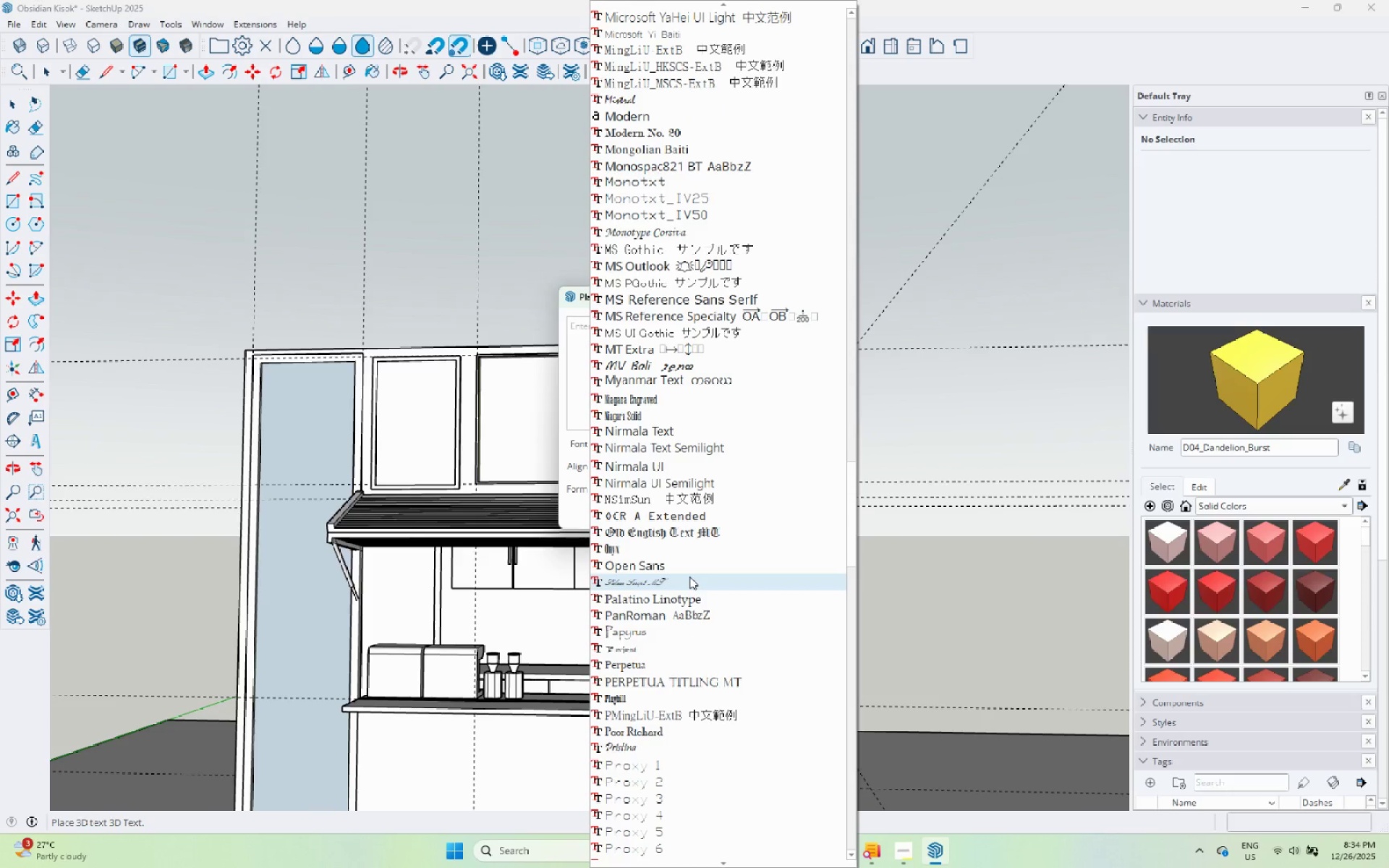 
scroll: coordinate [689, 572], scroll_direction: up, amount: 45.0
 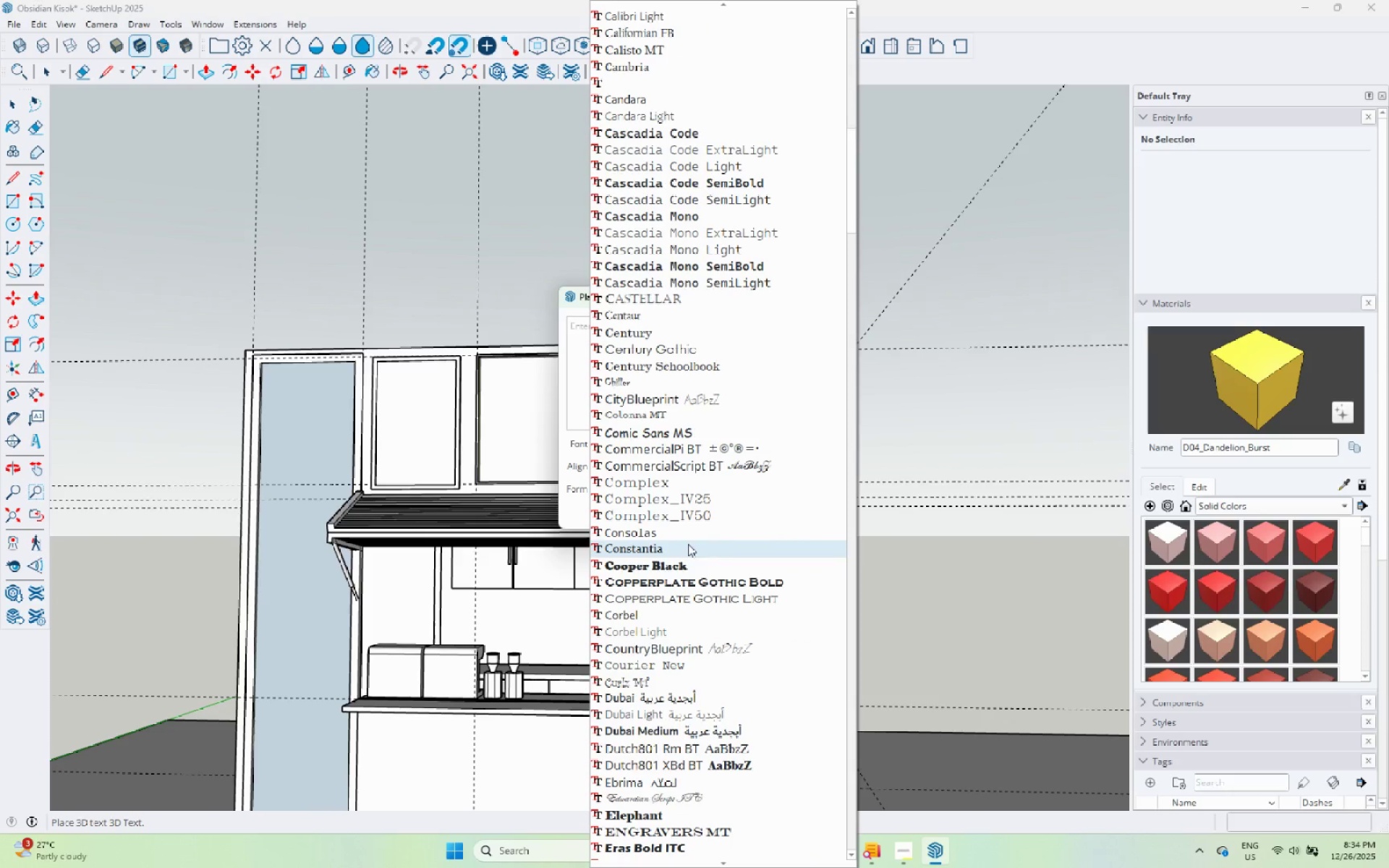 
left_click([683, 561])
 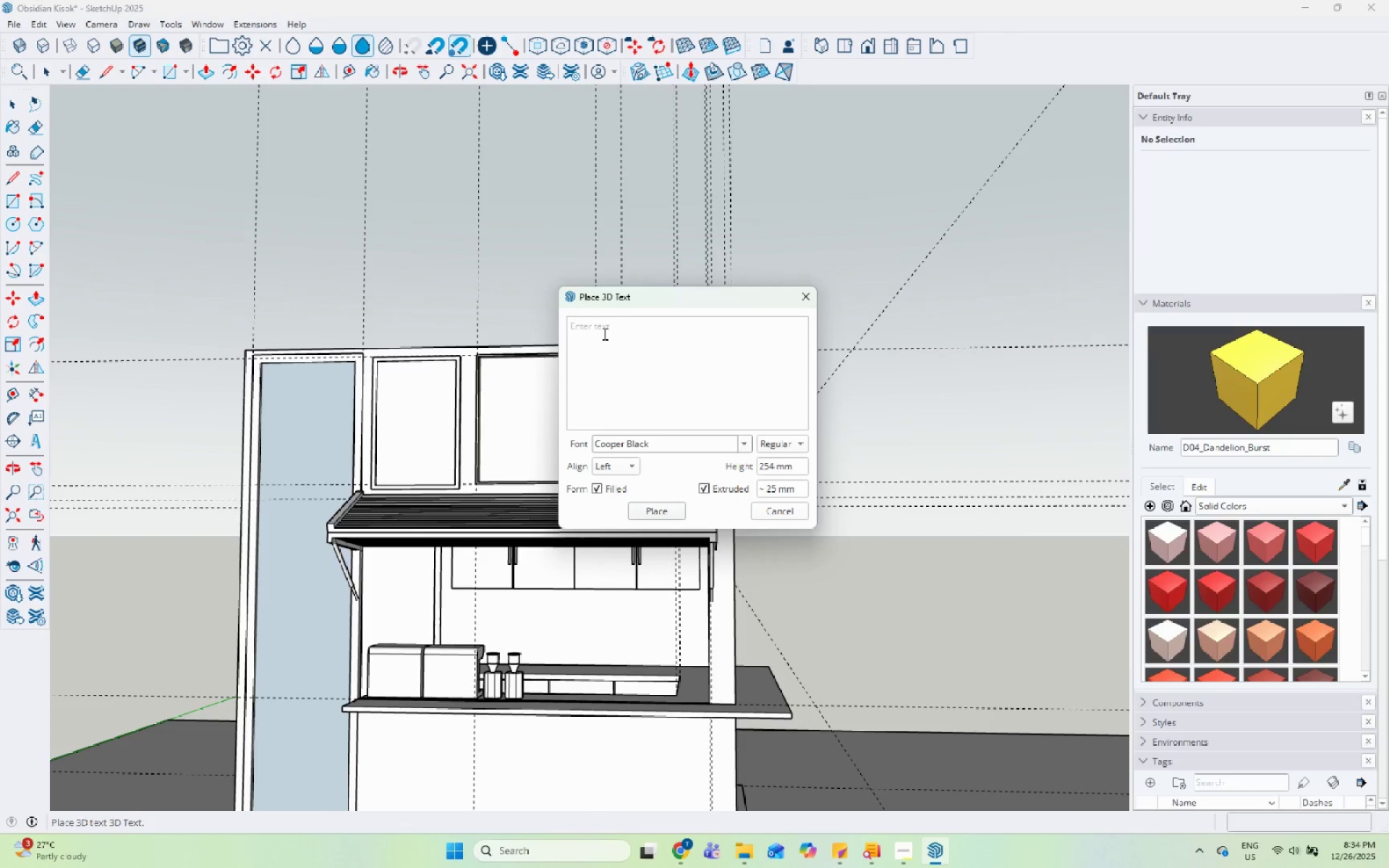 
left_click([613, 323])
 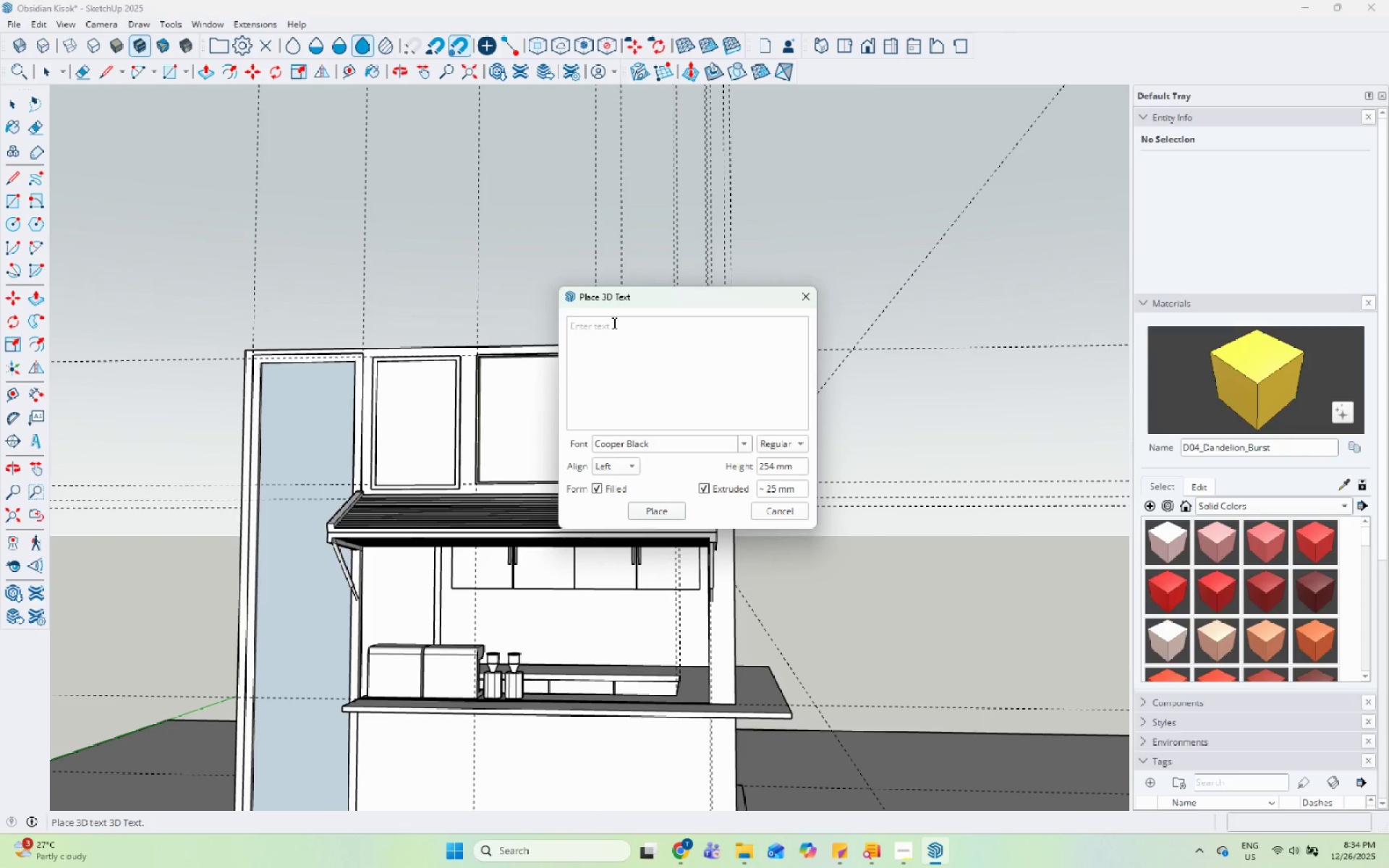 
type(OBSIDIAN)
 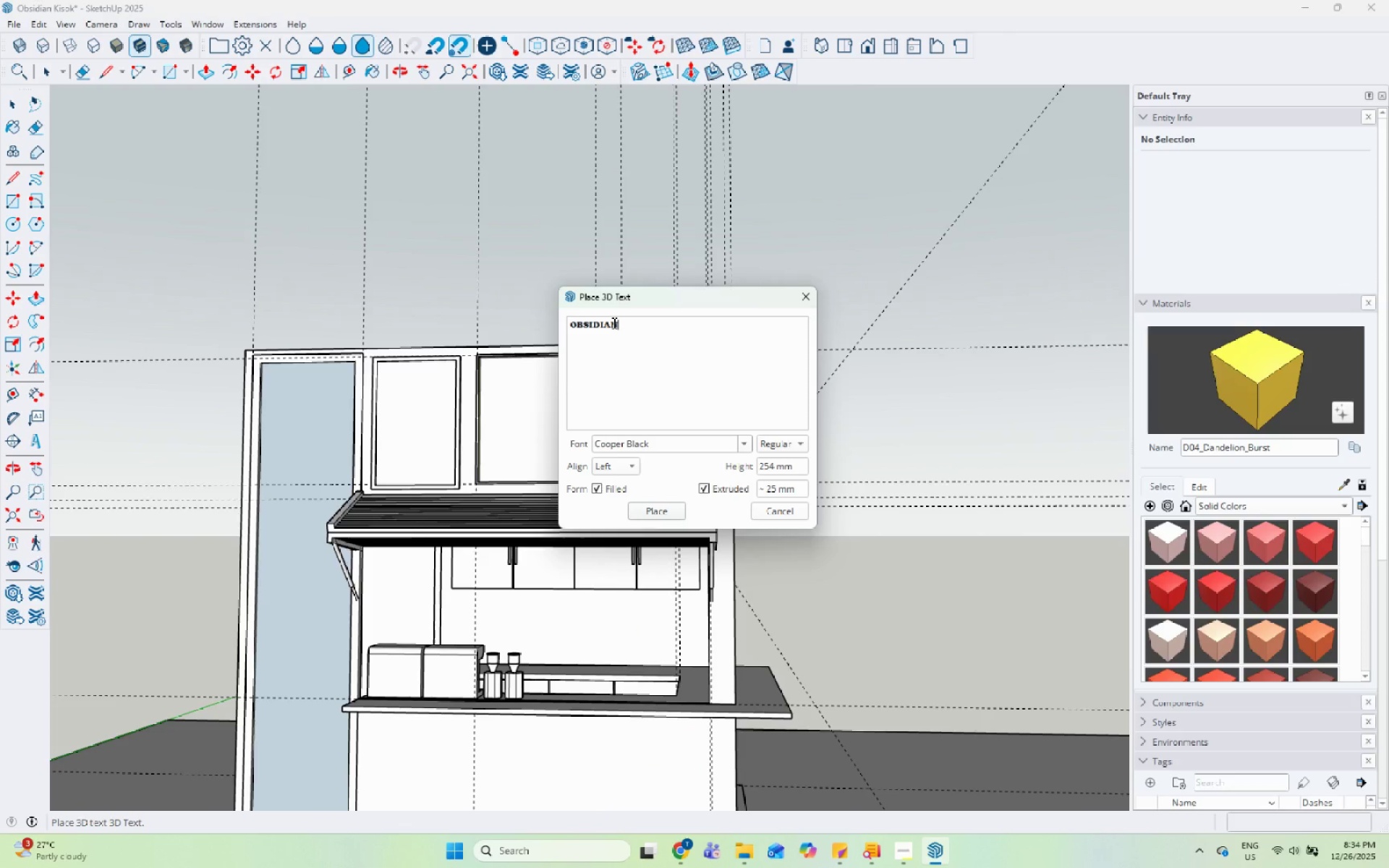 
key(Enter)
 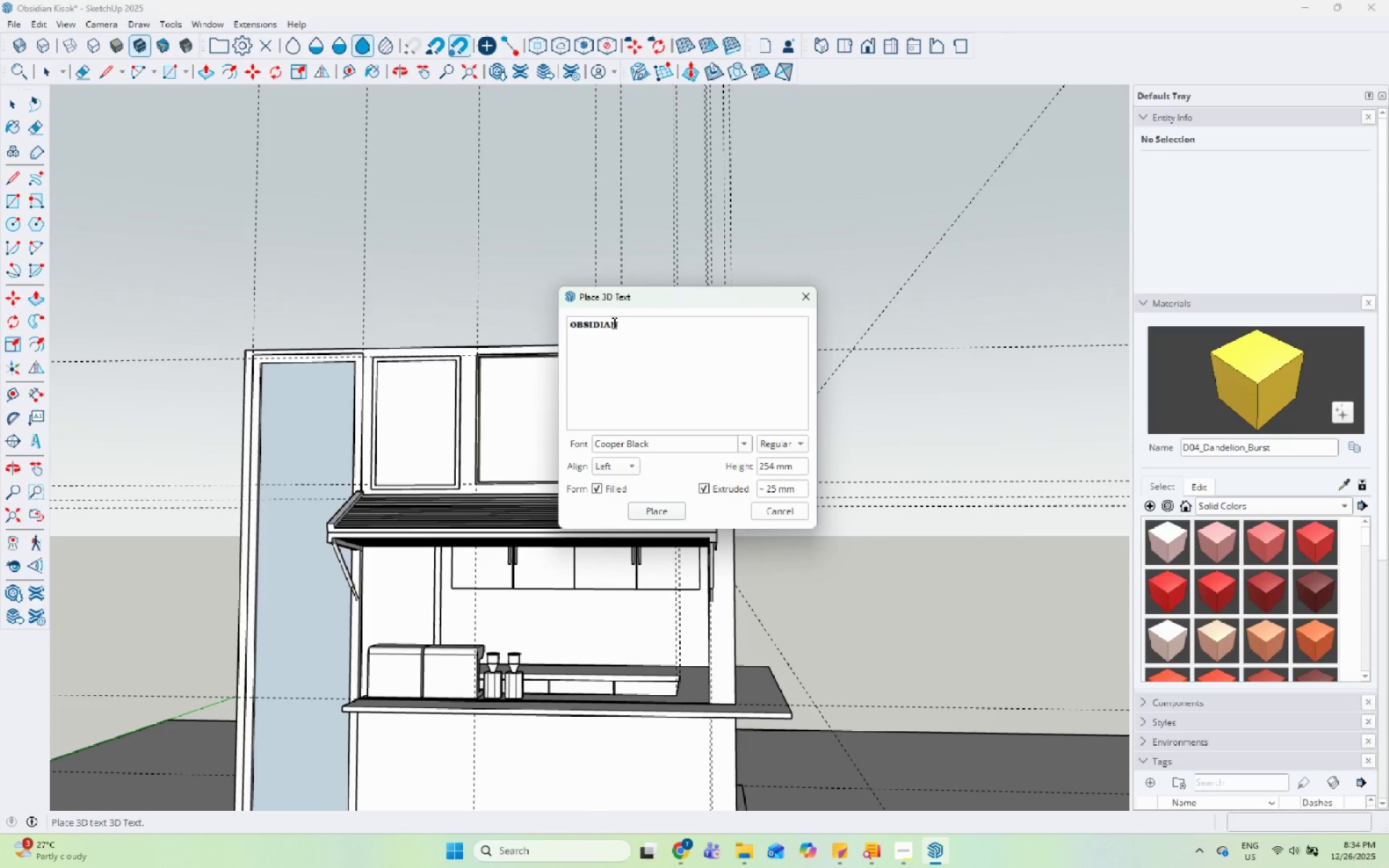 
type(BREW)
 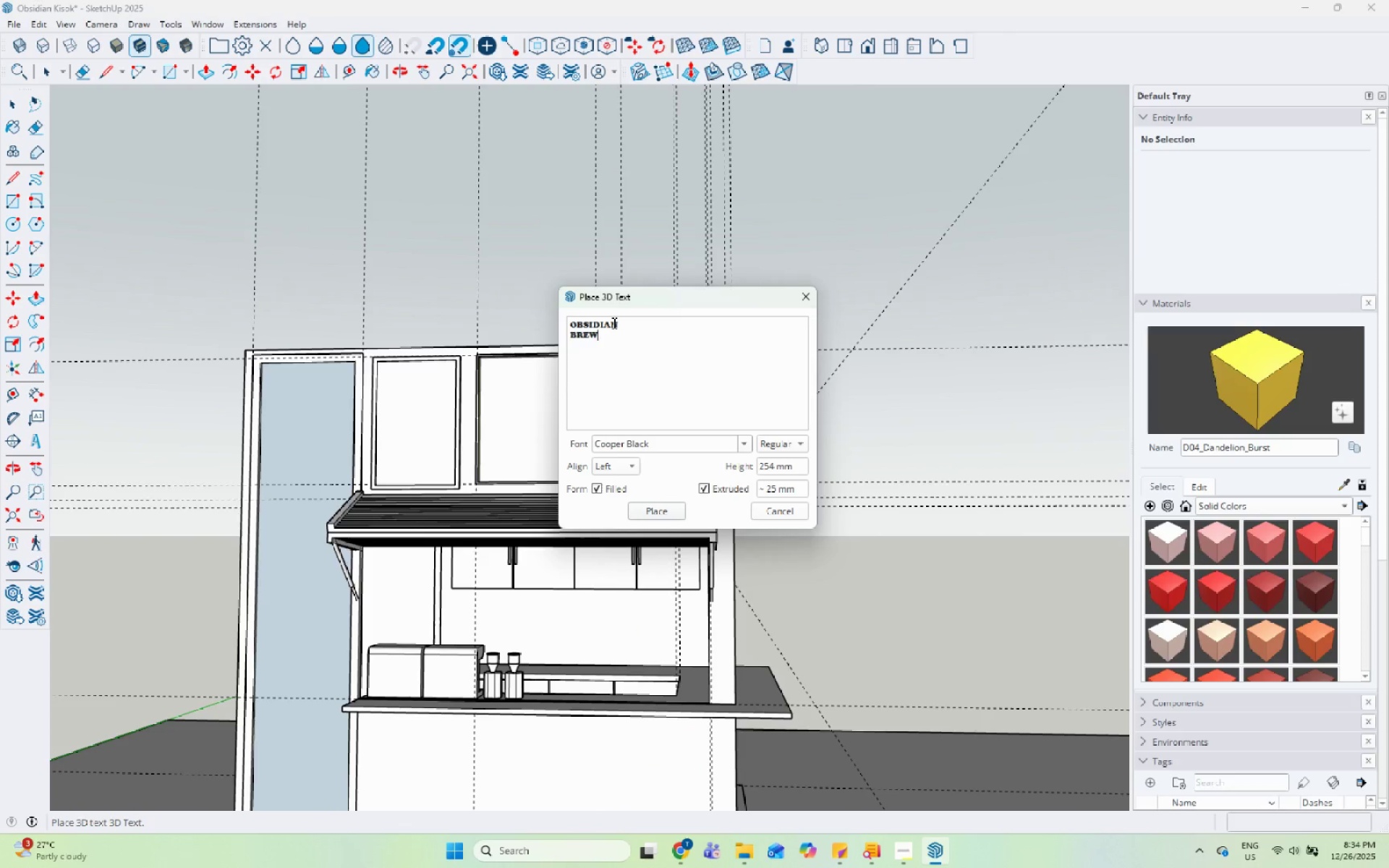 
double_click([613, 323])
 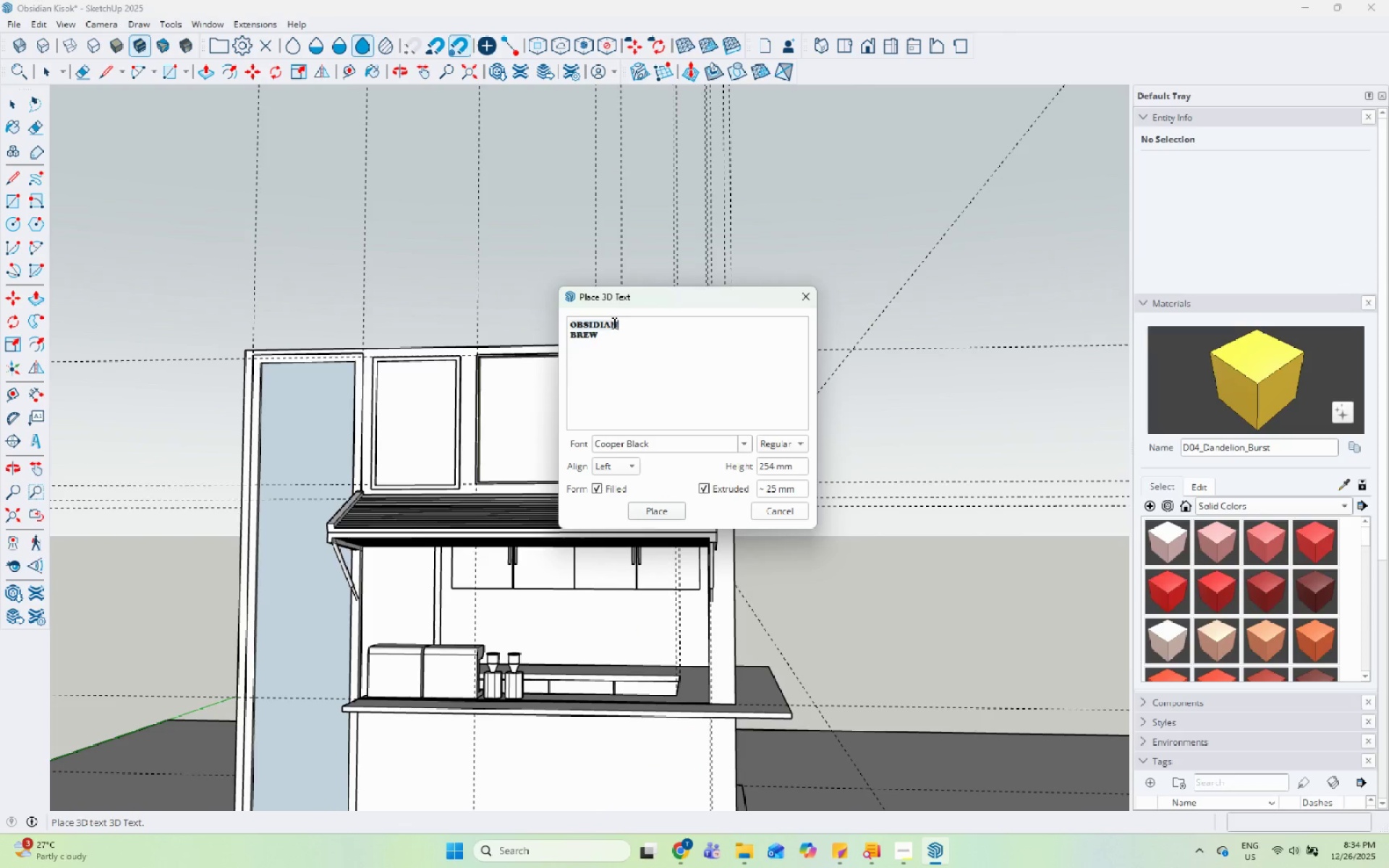 
triple_click([613, 323])
 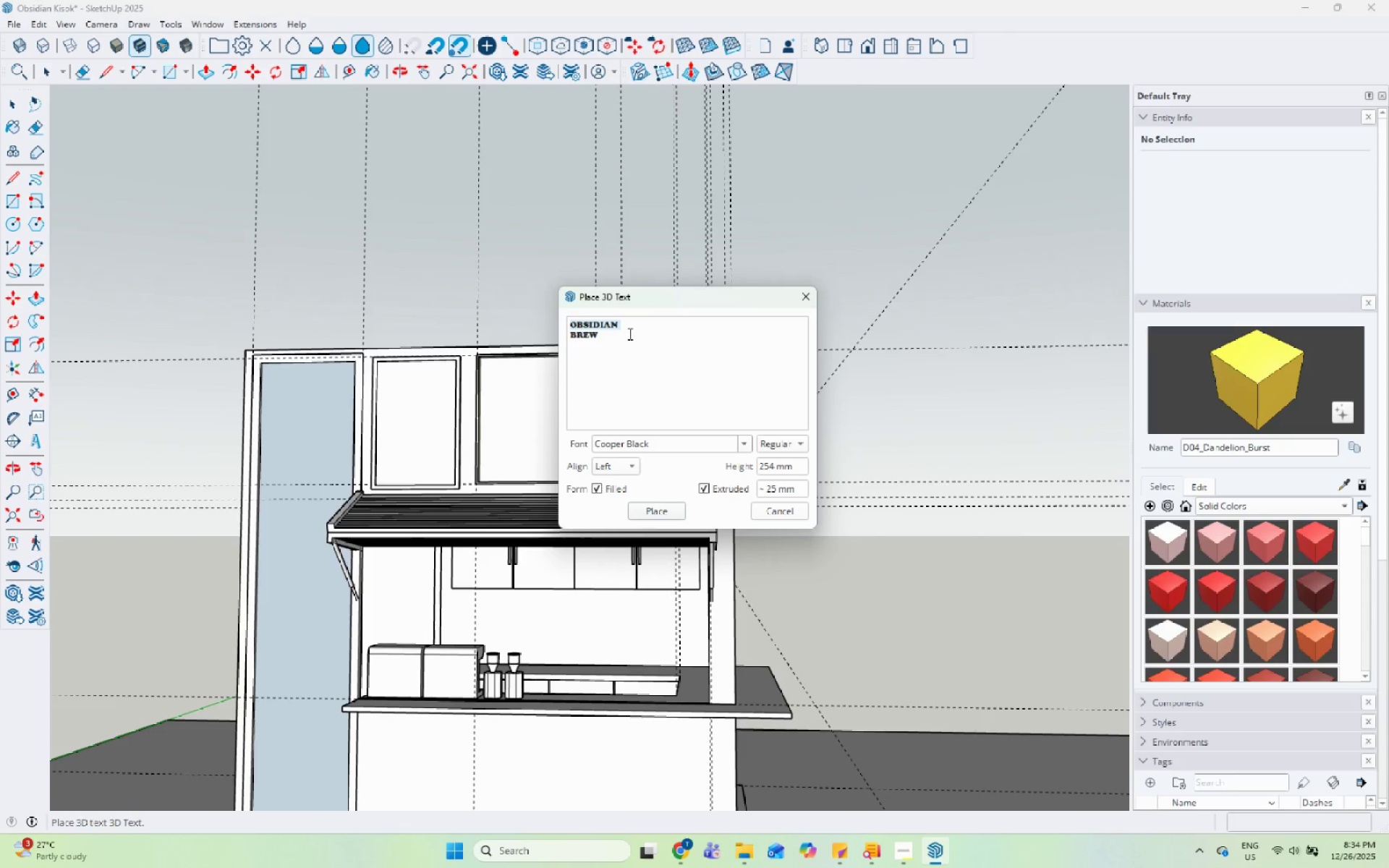 
left_click_drag(start_coordinate=[613, 314], to_coordinate=[612, 320])
 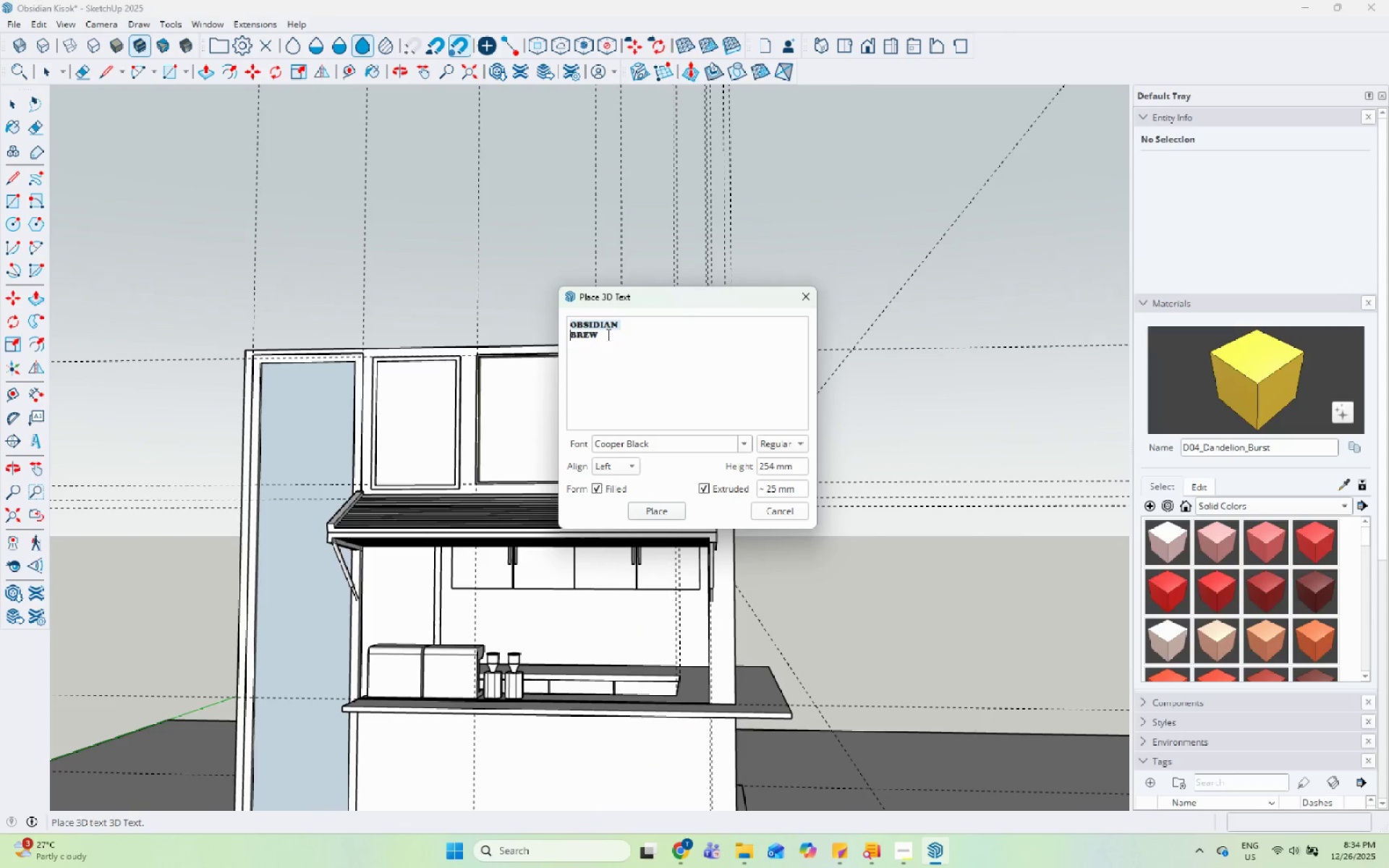 
left_click_drag(start_coordinate=[607, 334], to_coordinate=[562, 320])
 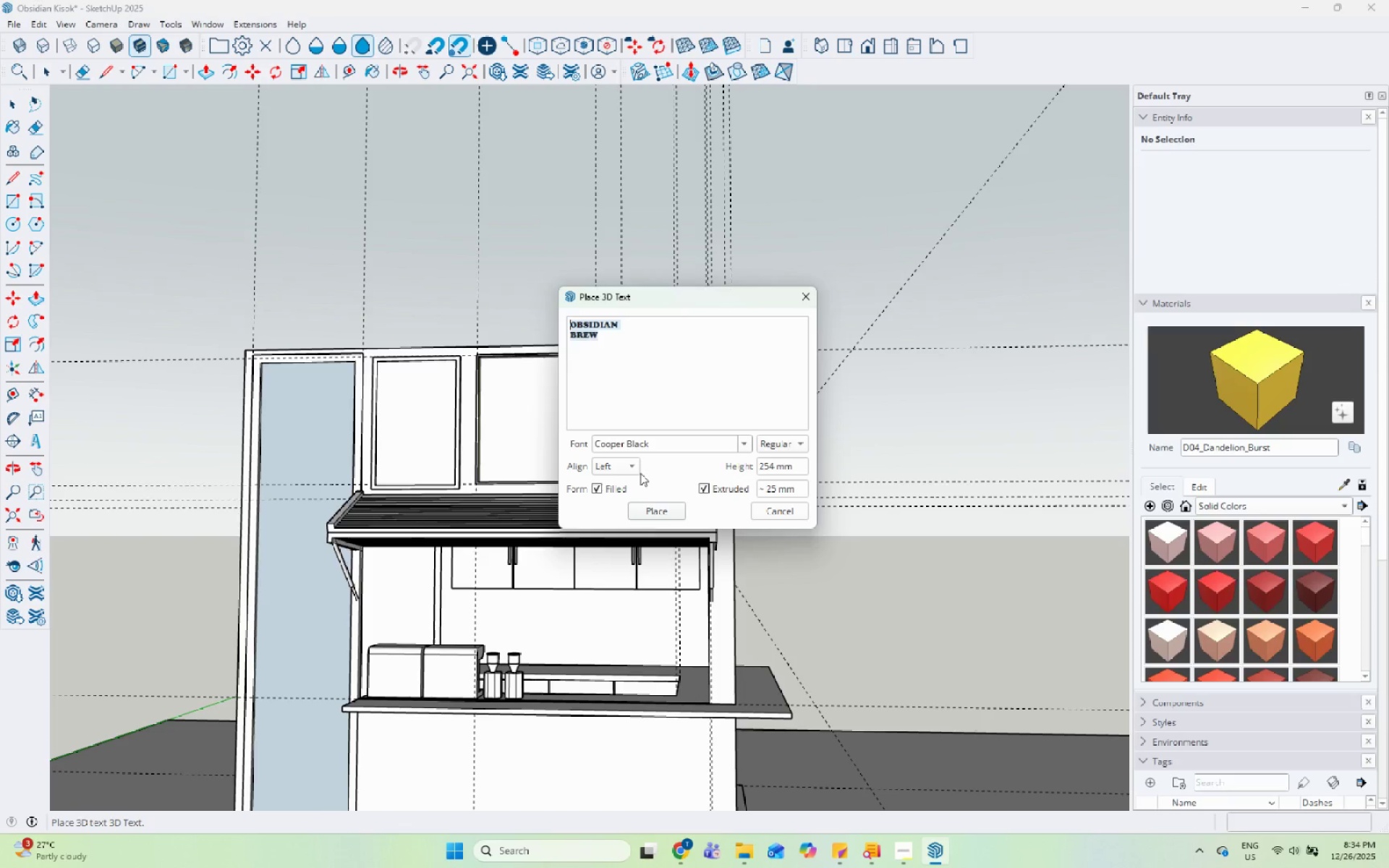 
left_click([634, 467])
 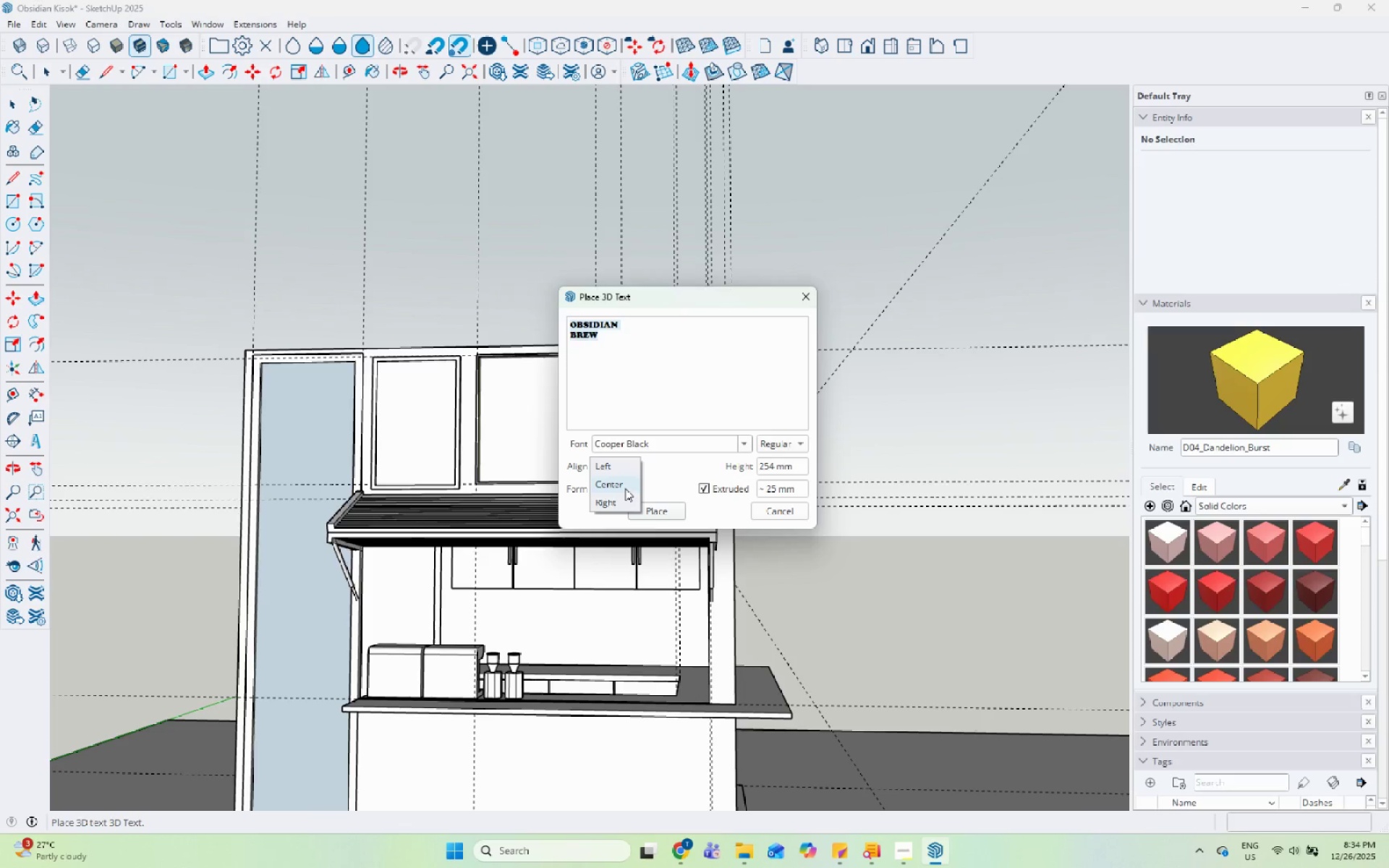 
left_click([625, 488])
 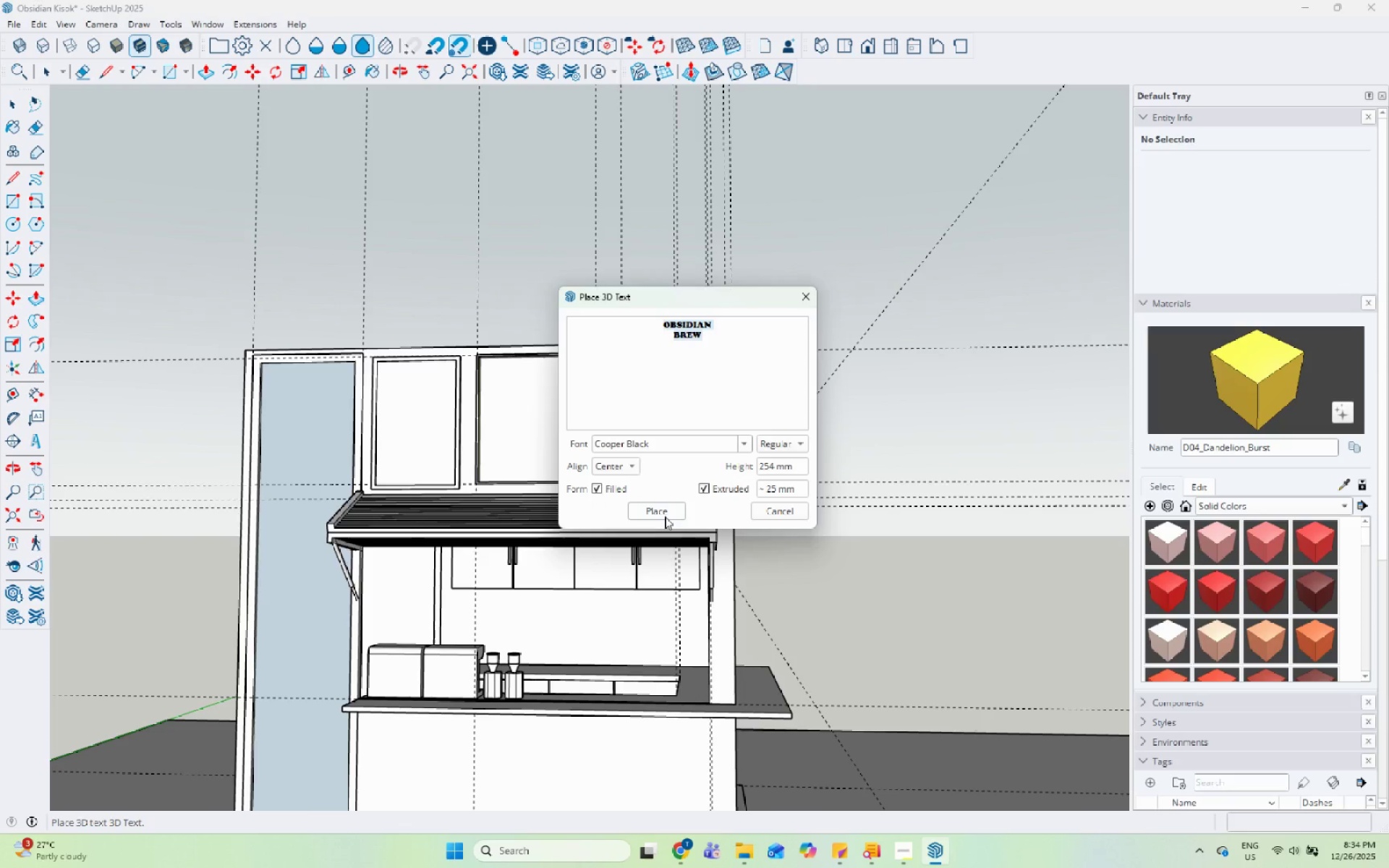 
left_click([666, 508])
 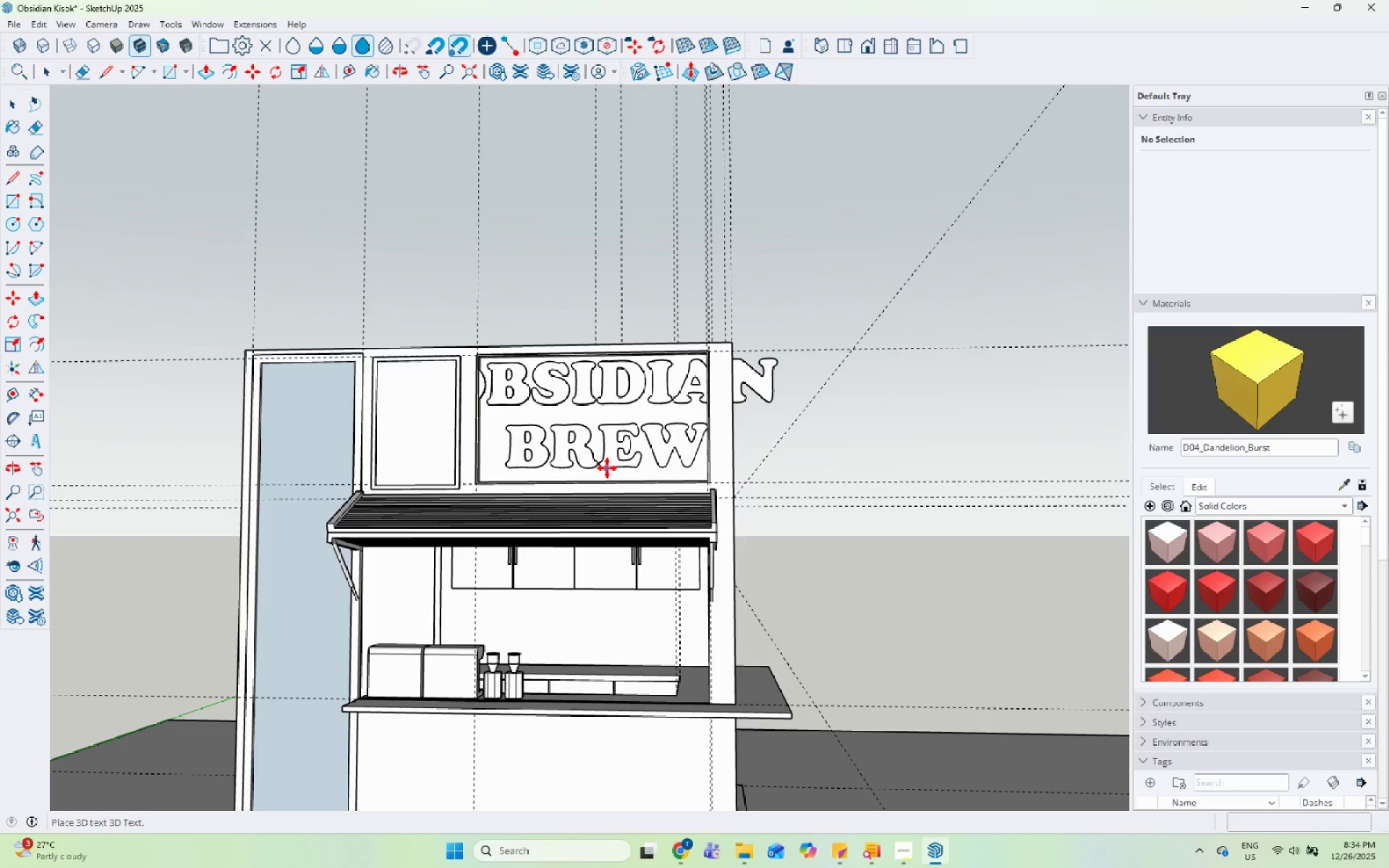 
left_click([597, 475])
 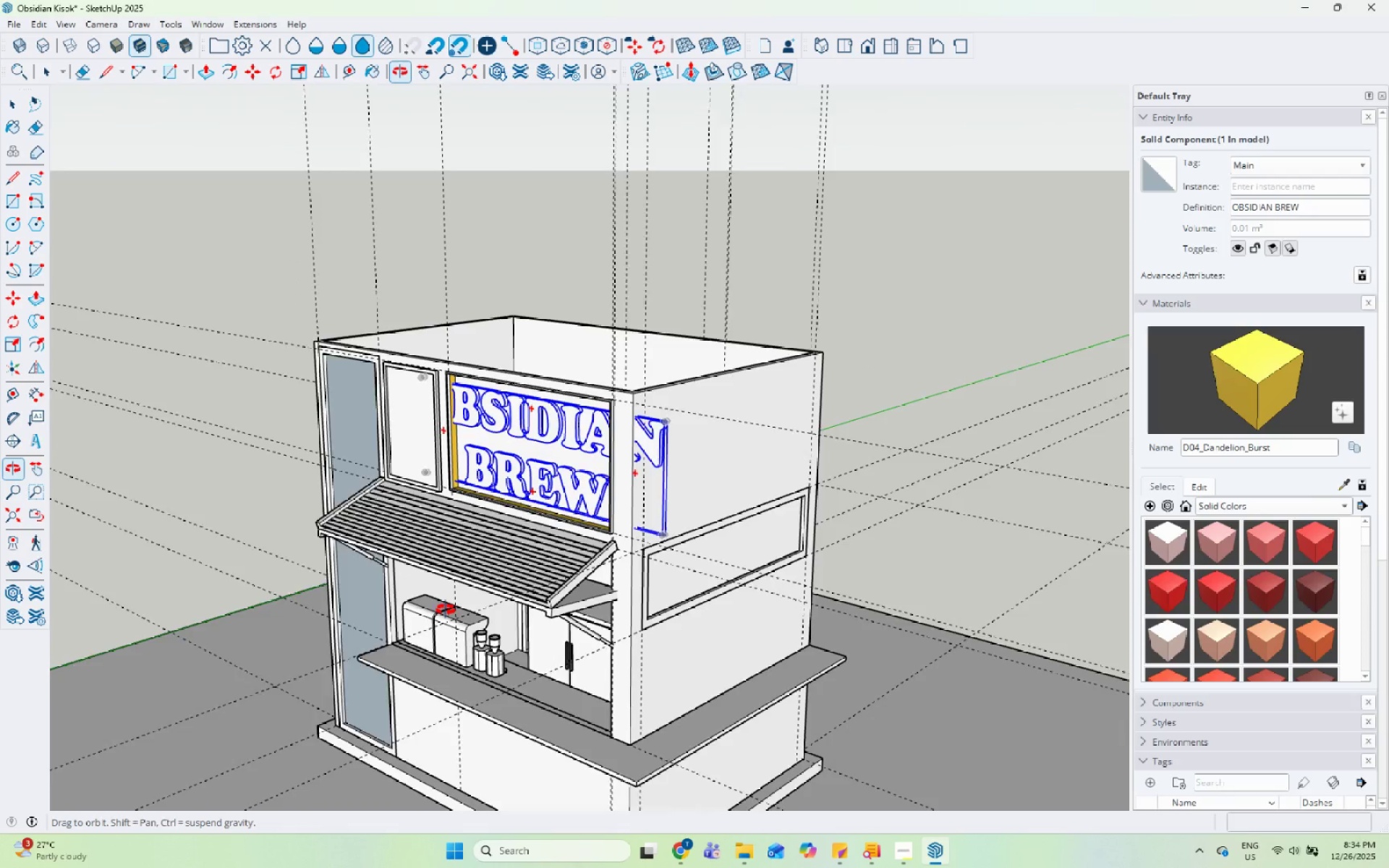 
scroll: coordinate [671, 437], scroll_direction: up, amount: 8.0
 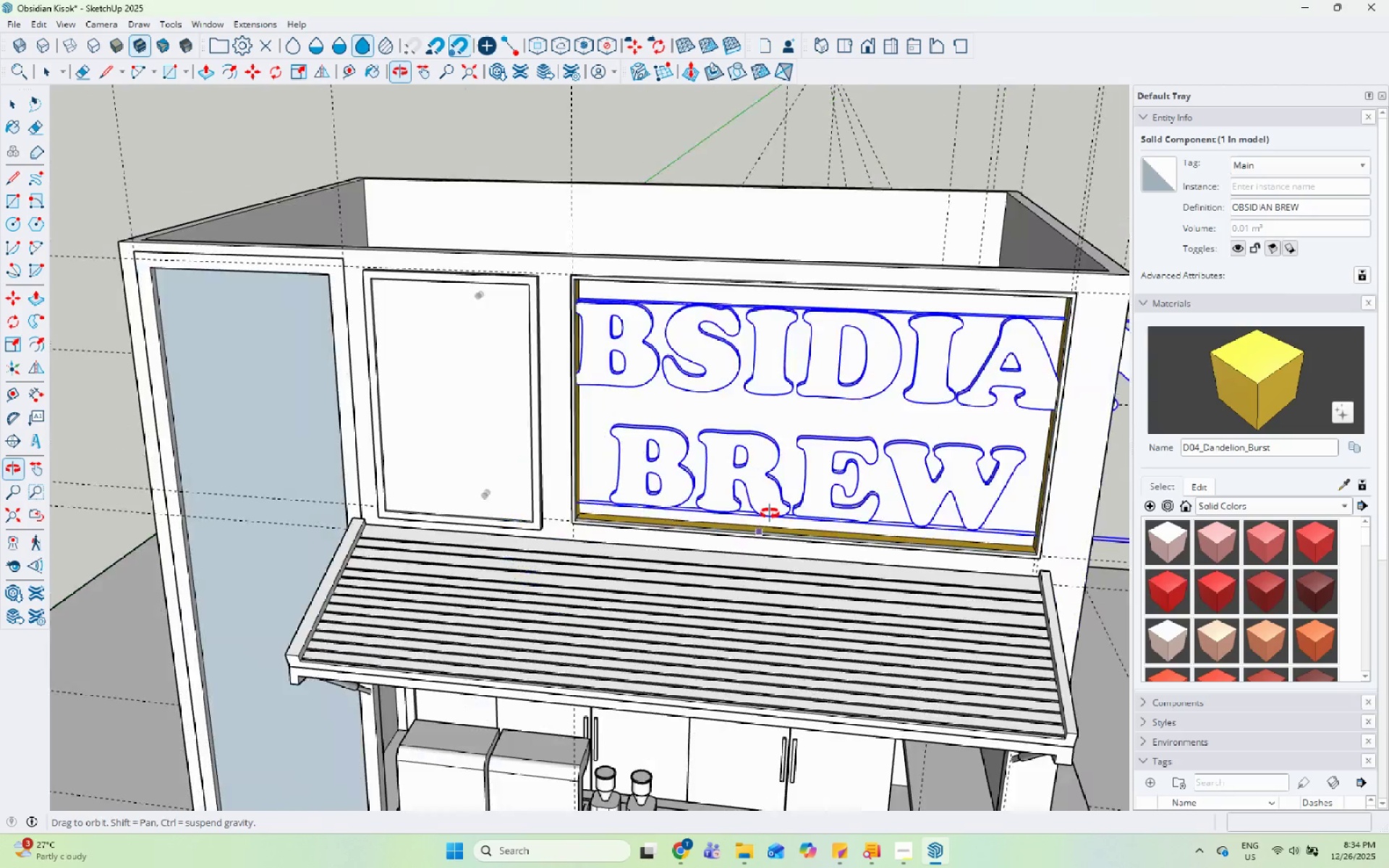 
scroll: coordinate [592, 413], scroll_direction: down, amount: 4.0
 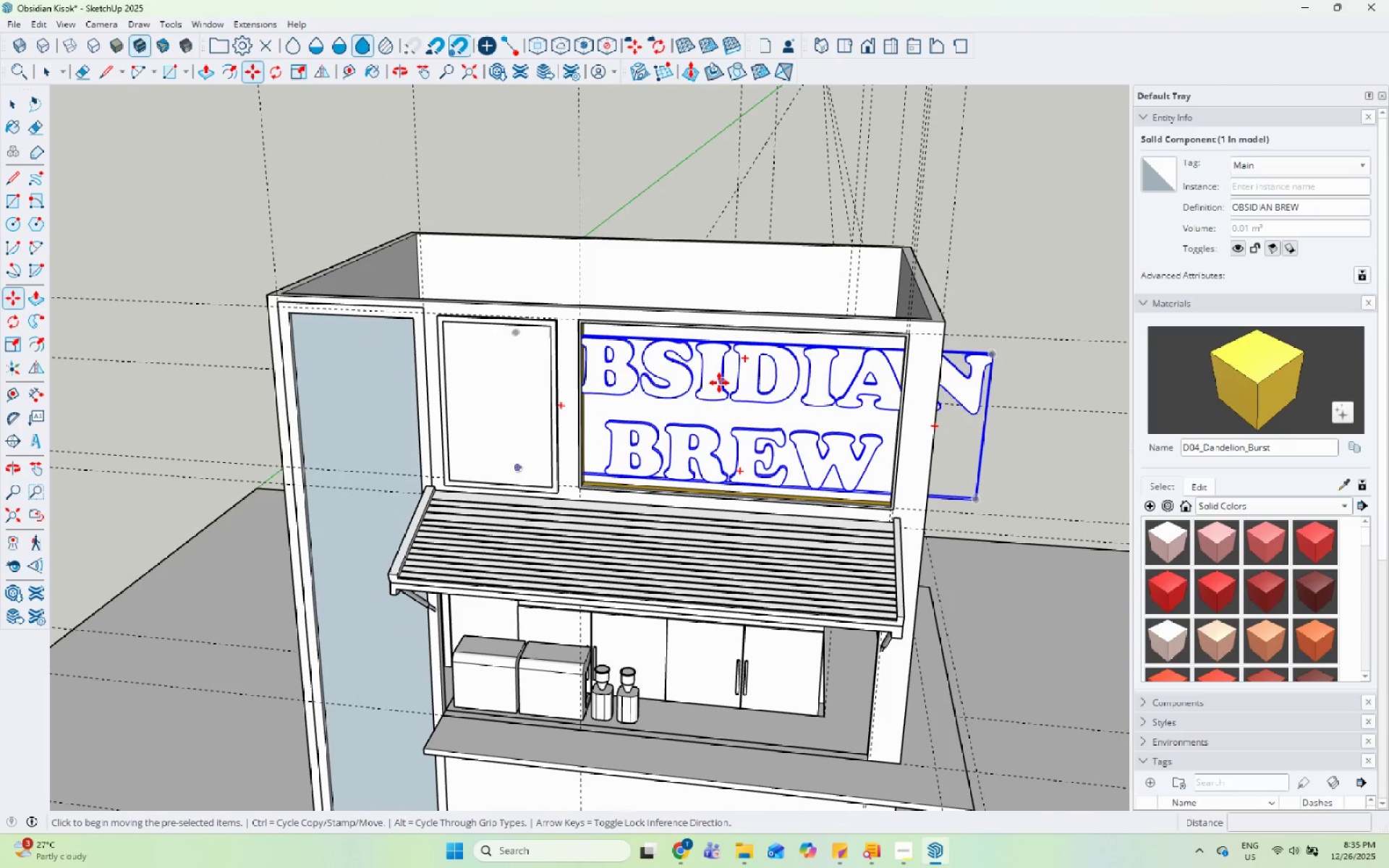 
key(S)
 